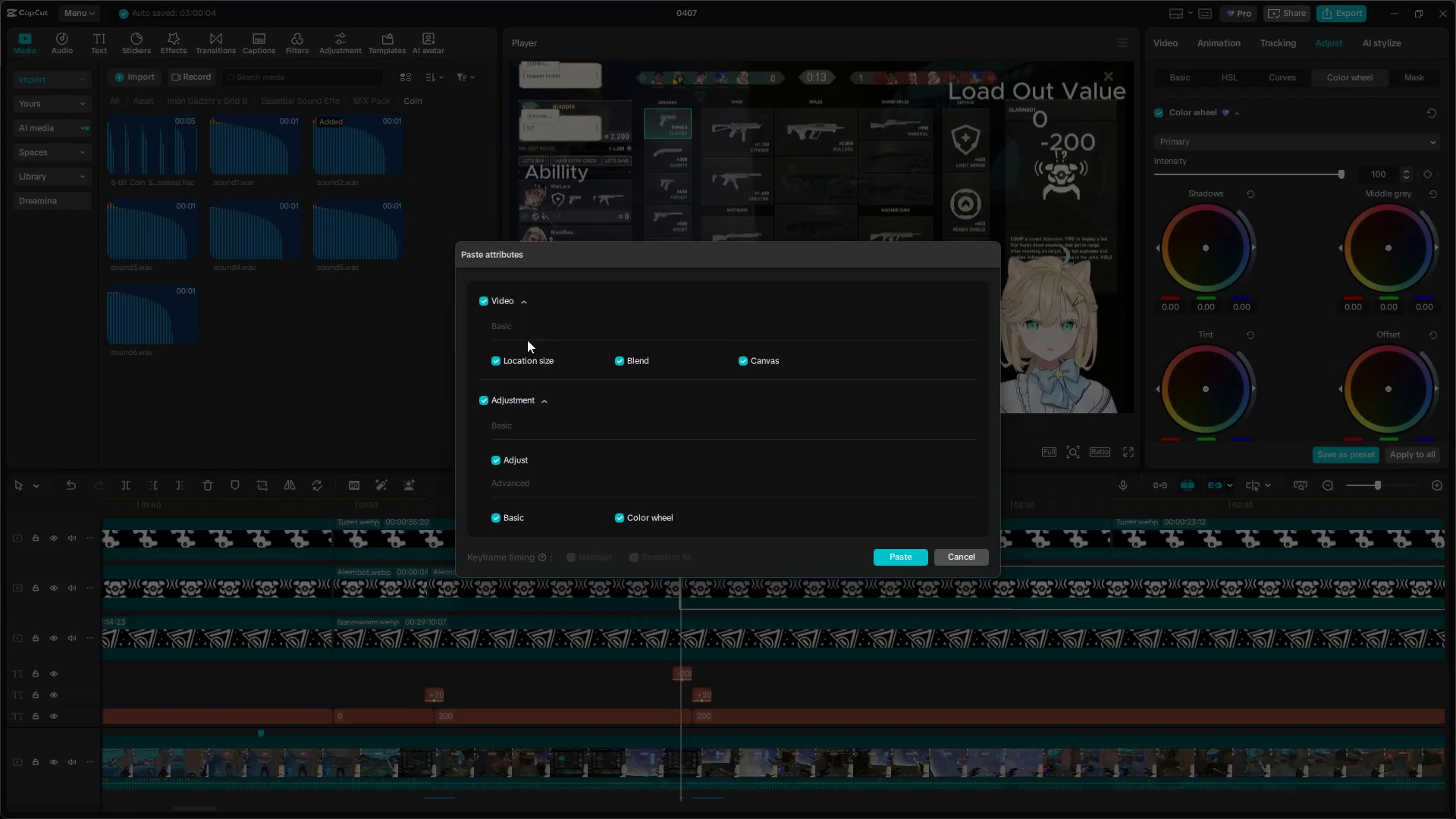 
left_click([483, 303])
 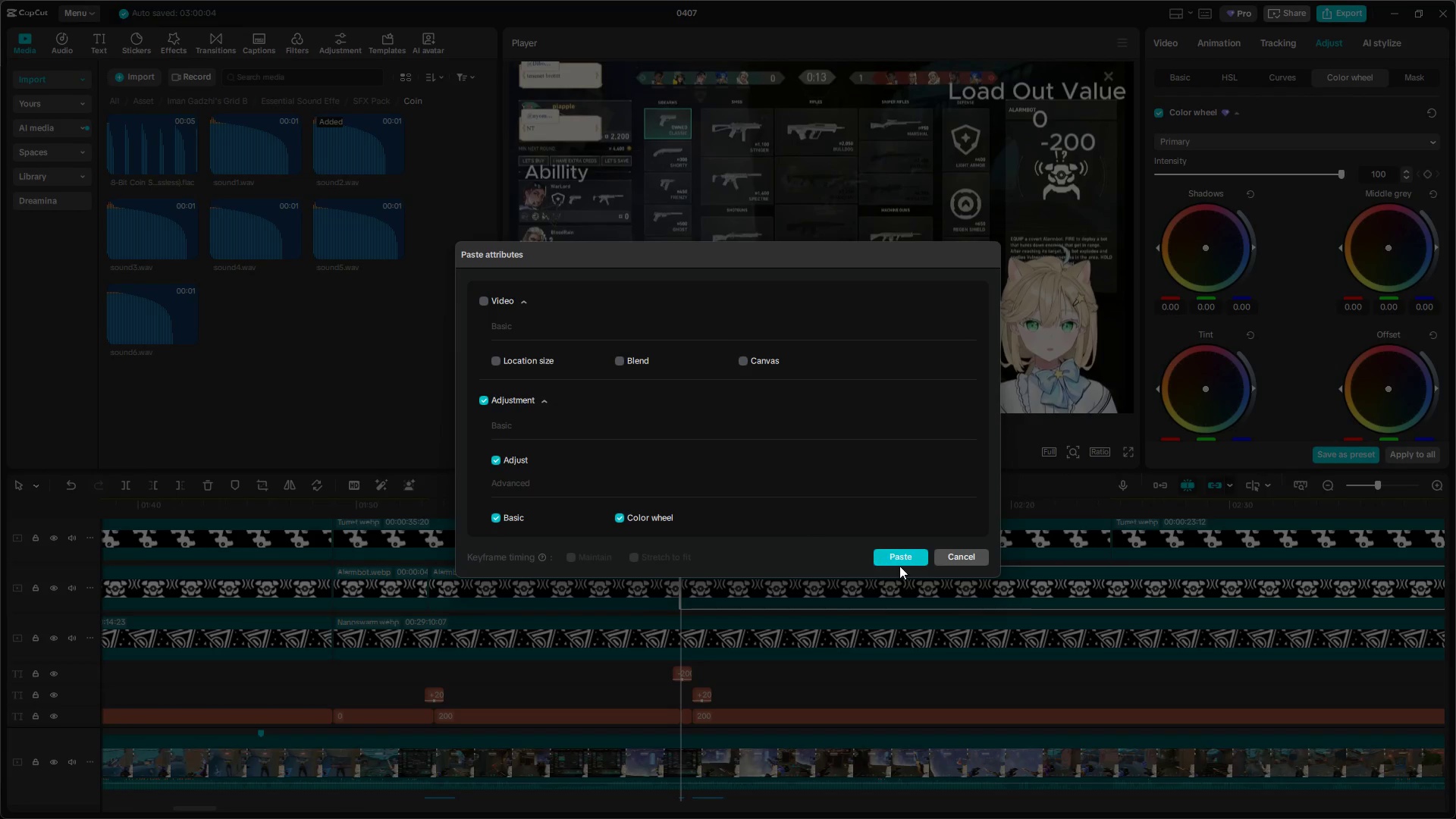 
left_click([904, 557])
 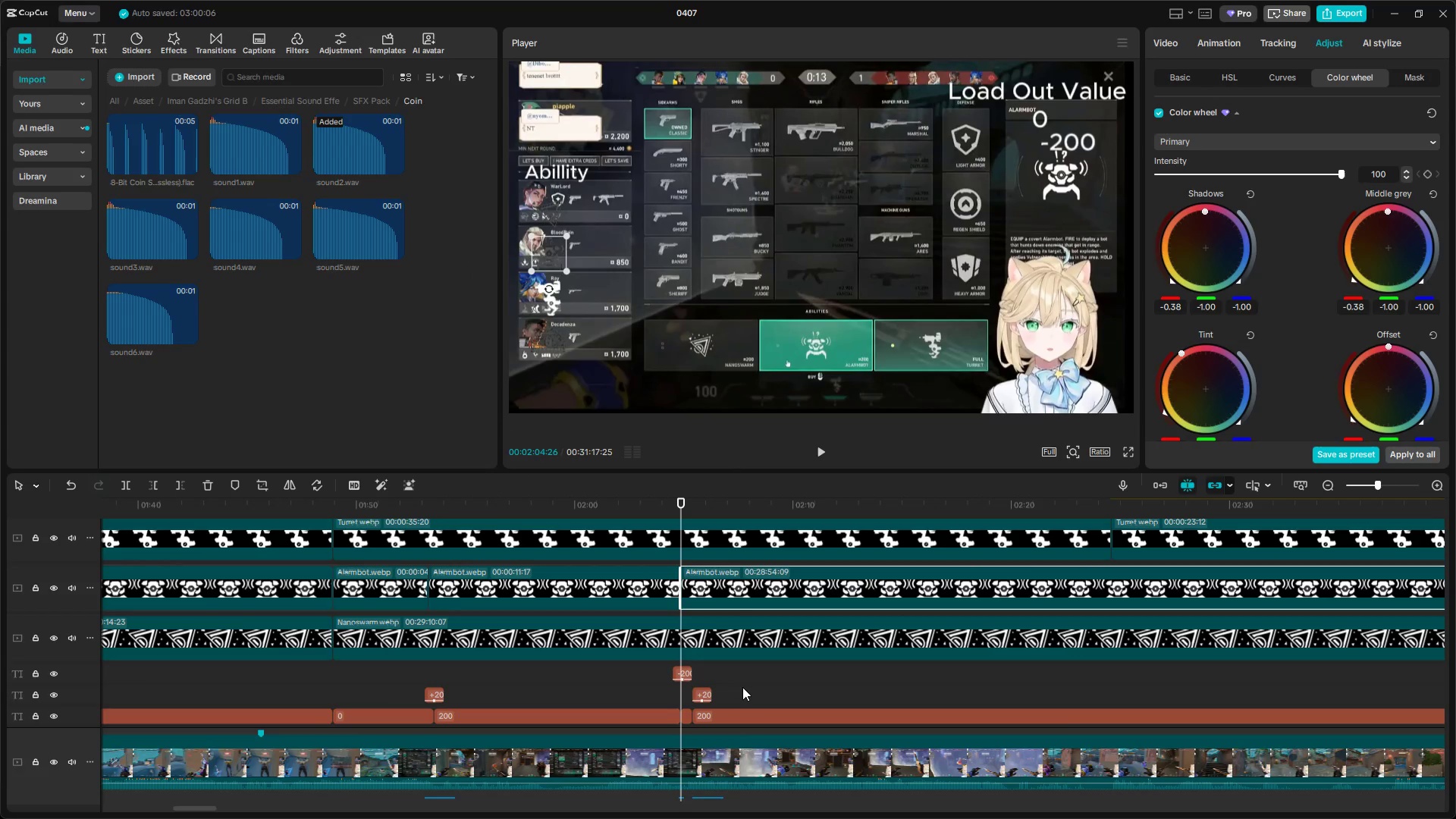 
key(Space)
 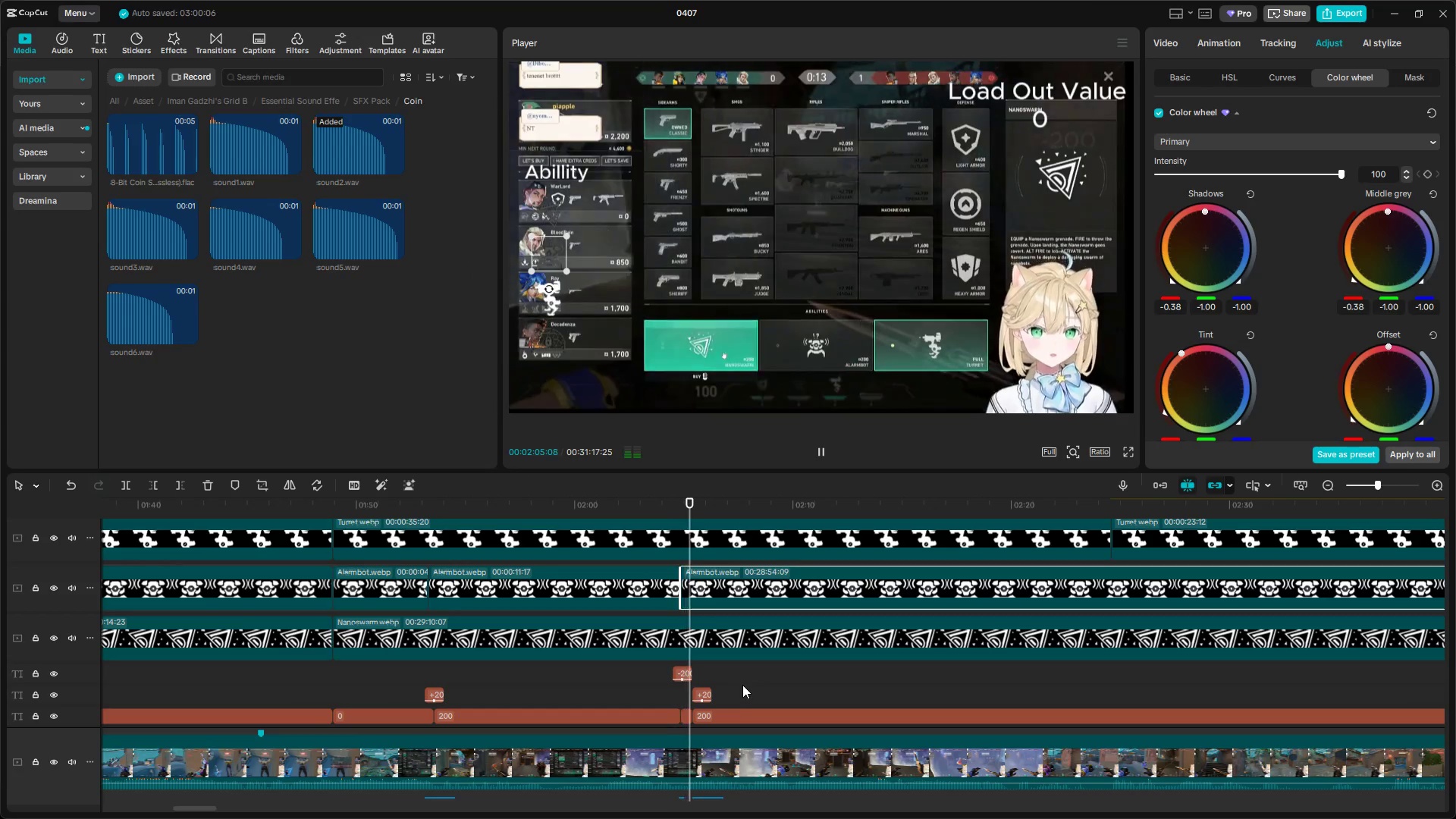 
key(Space)
 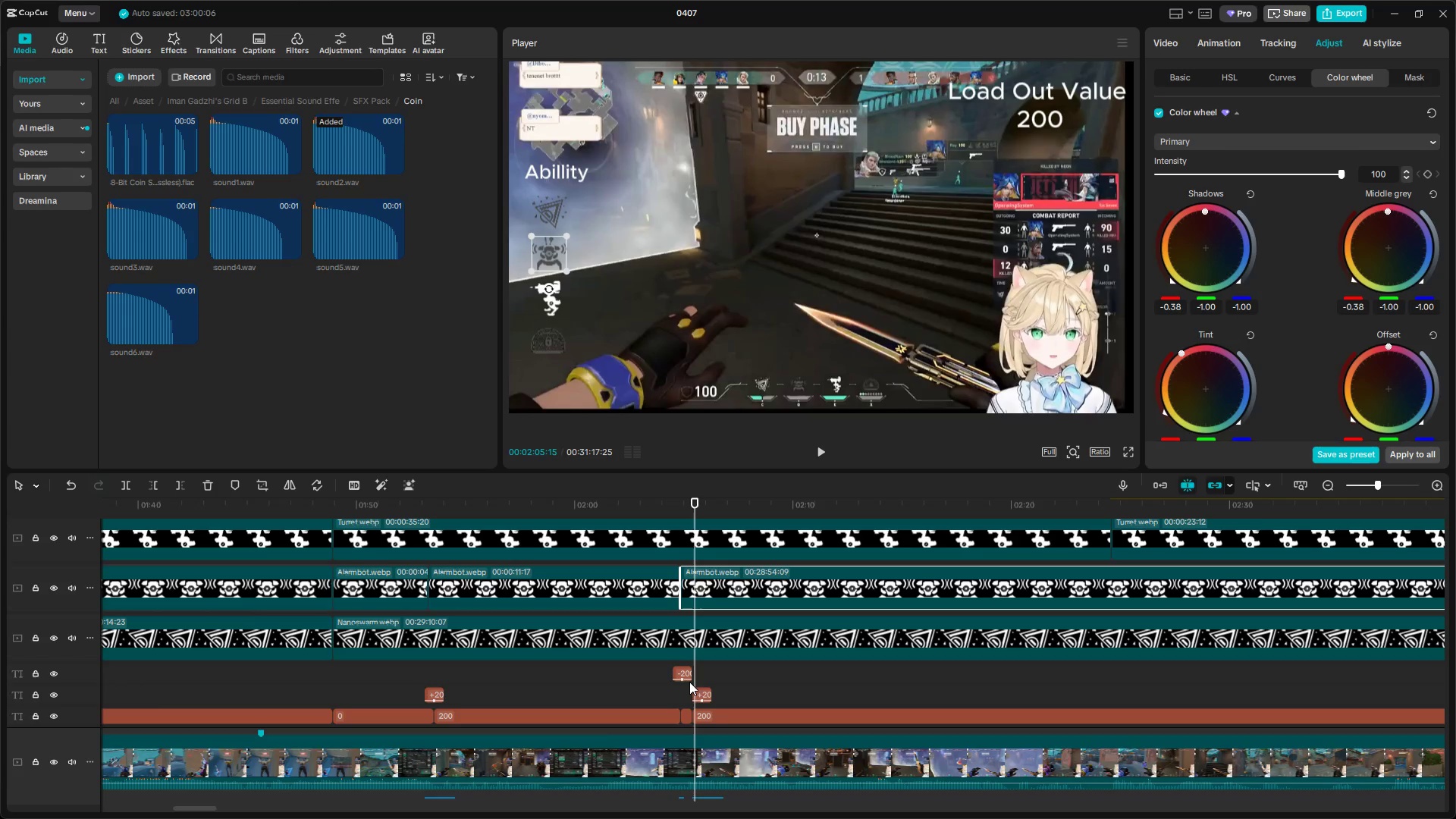 
left_click([663, 686])
 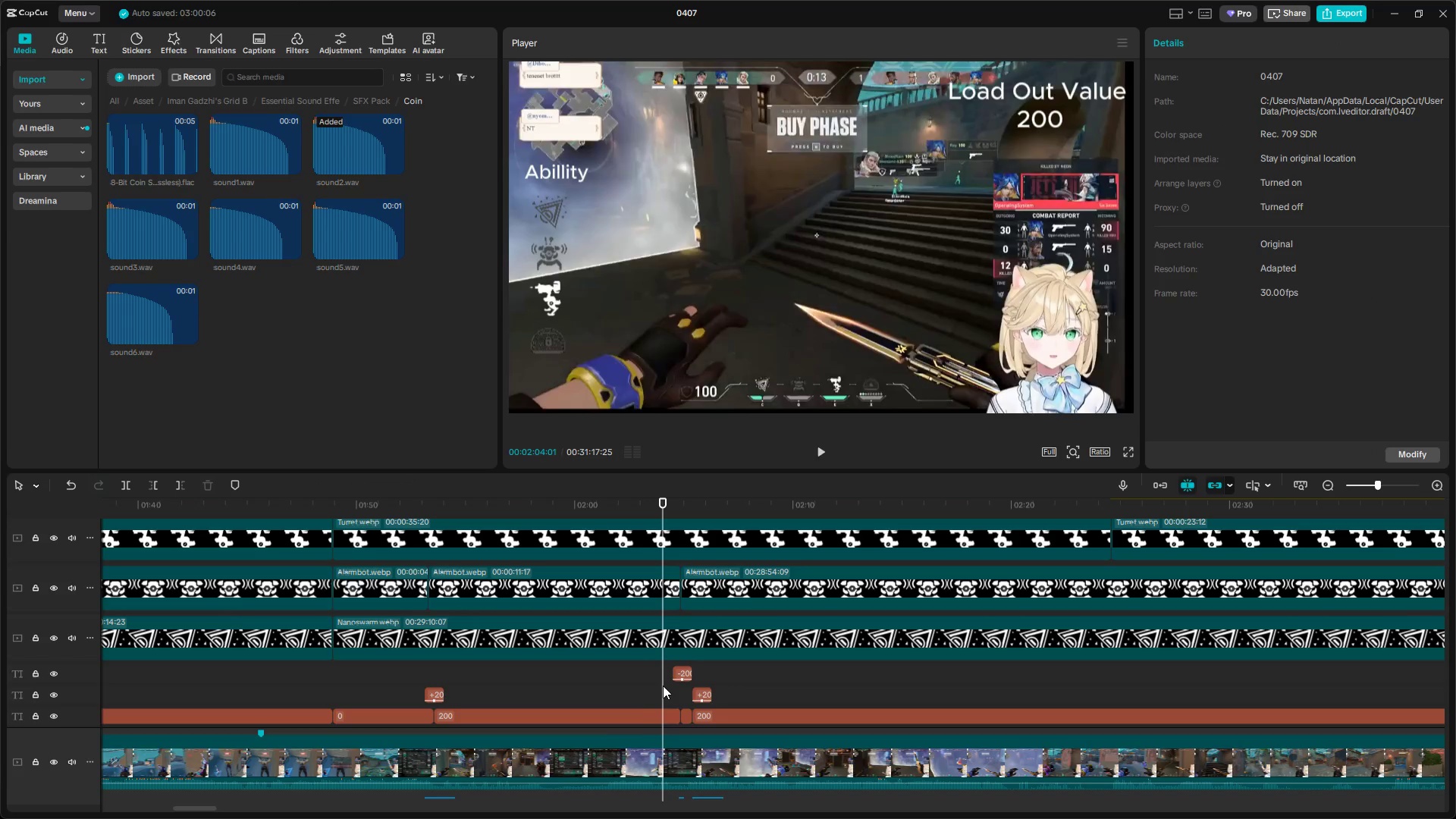 
key(Space)
 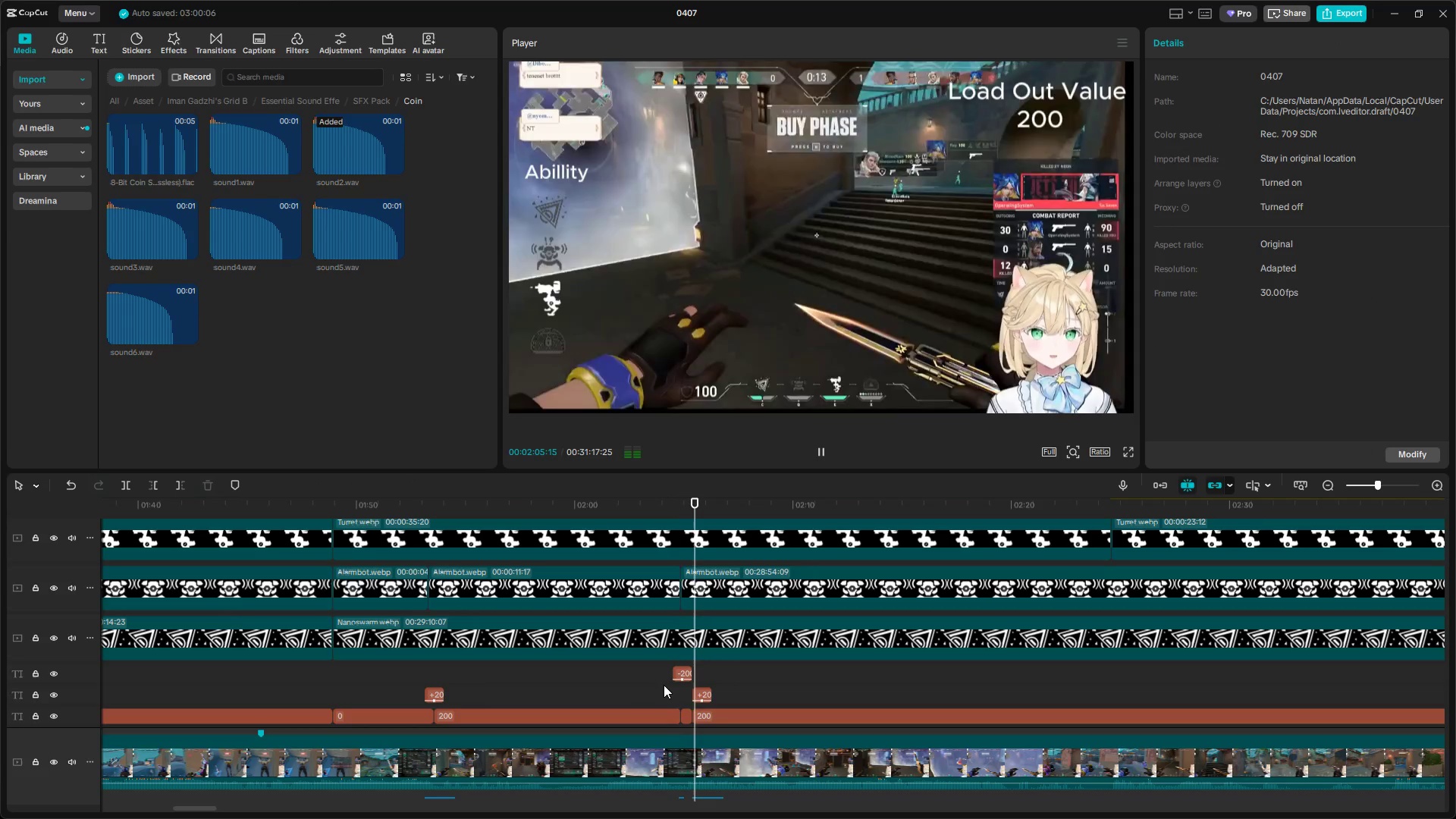 
key(Space)
 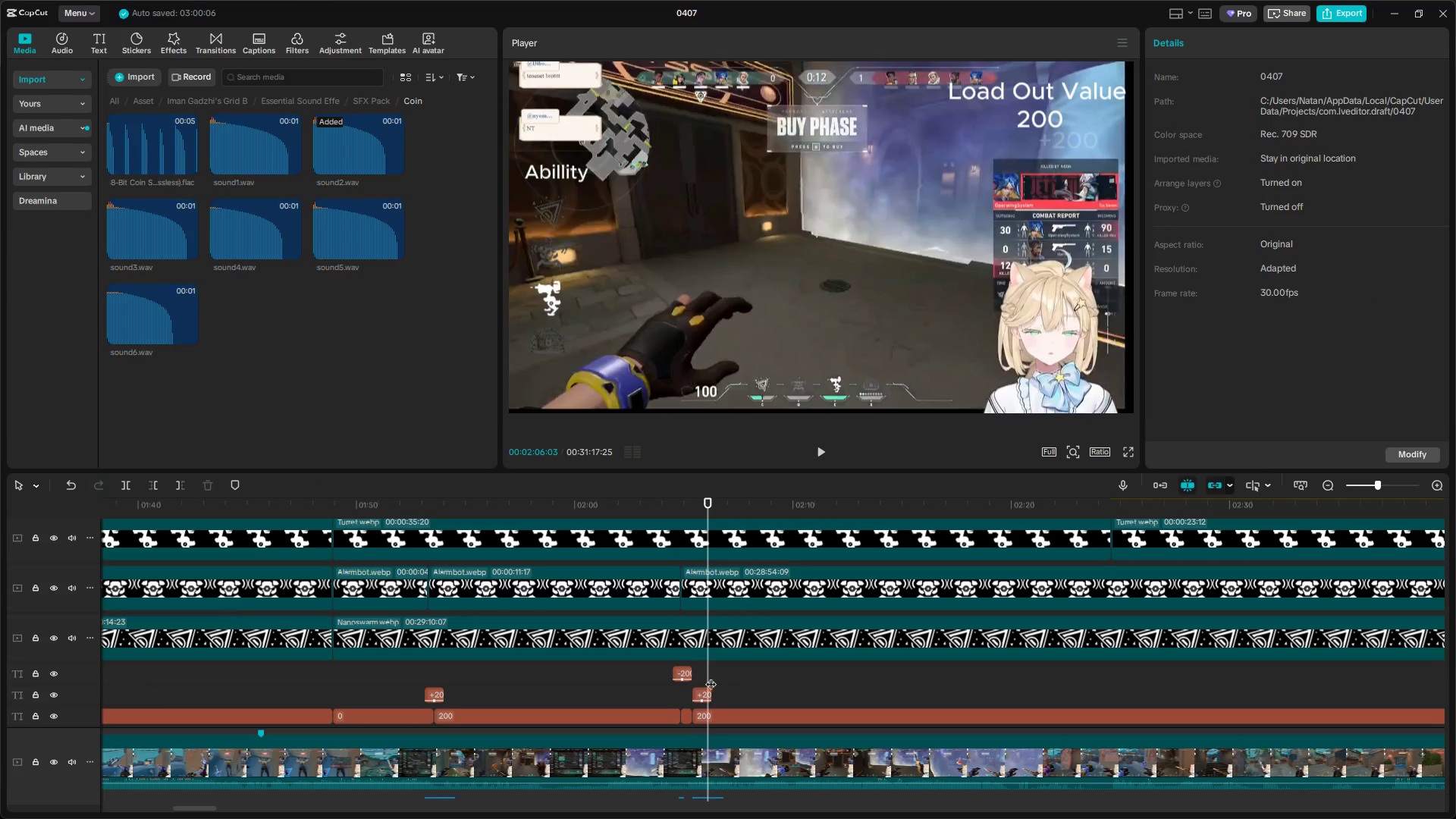 
left_click_drag(start_coordinate=[709, 669], to_coordinate=[701, 669])
 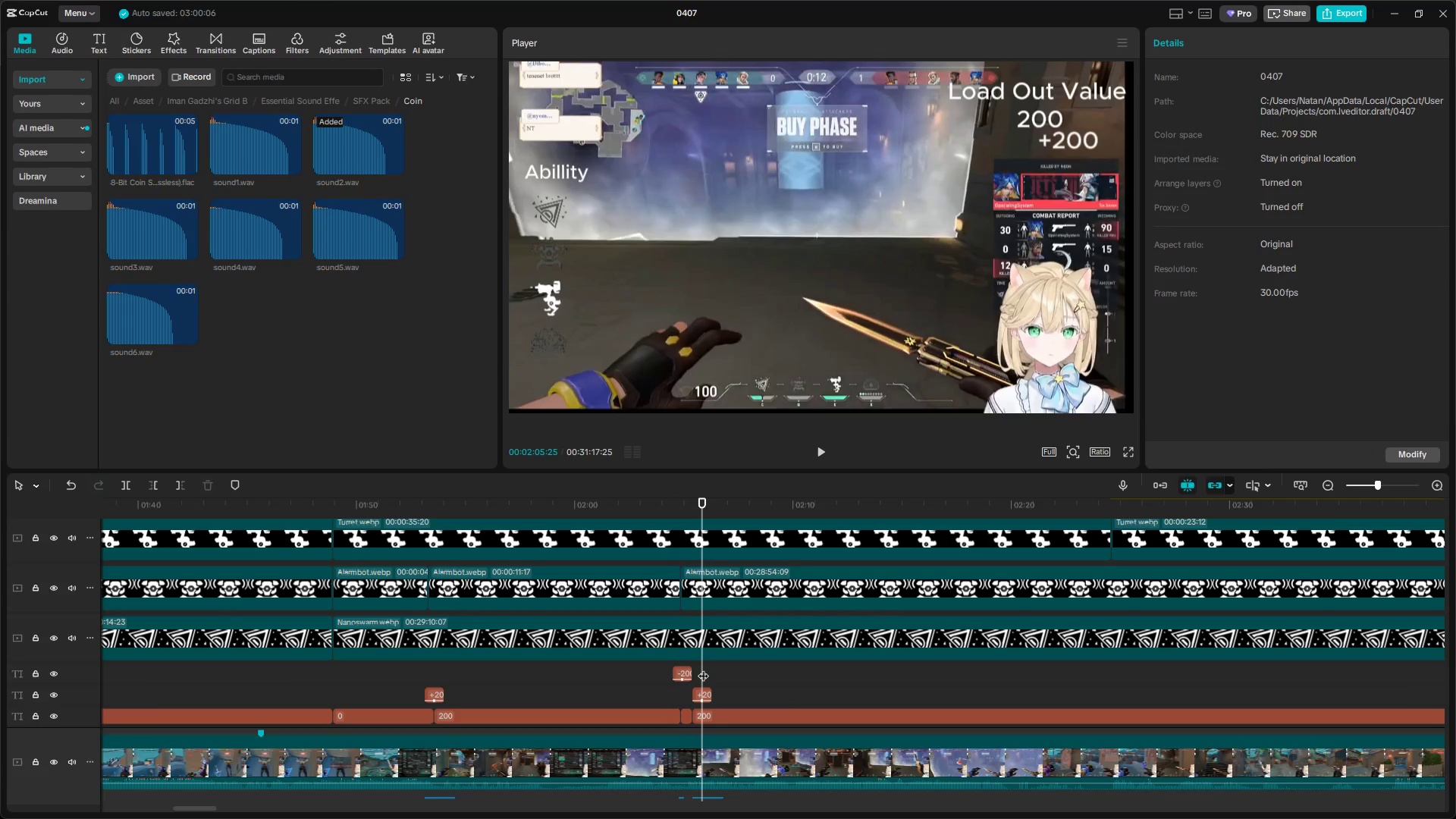 
left_click([720, 625])
 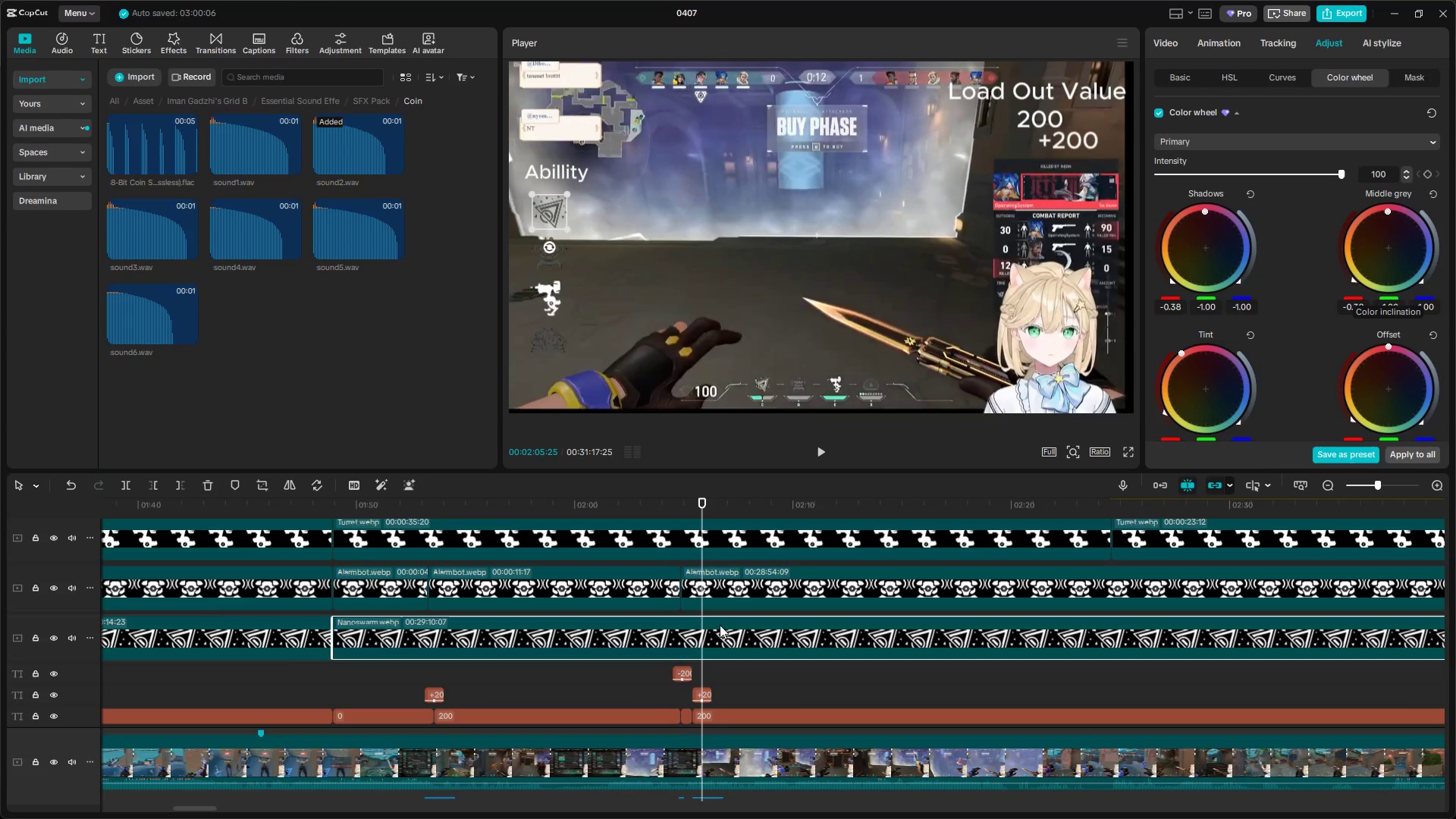 
key(Shift+E)
 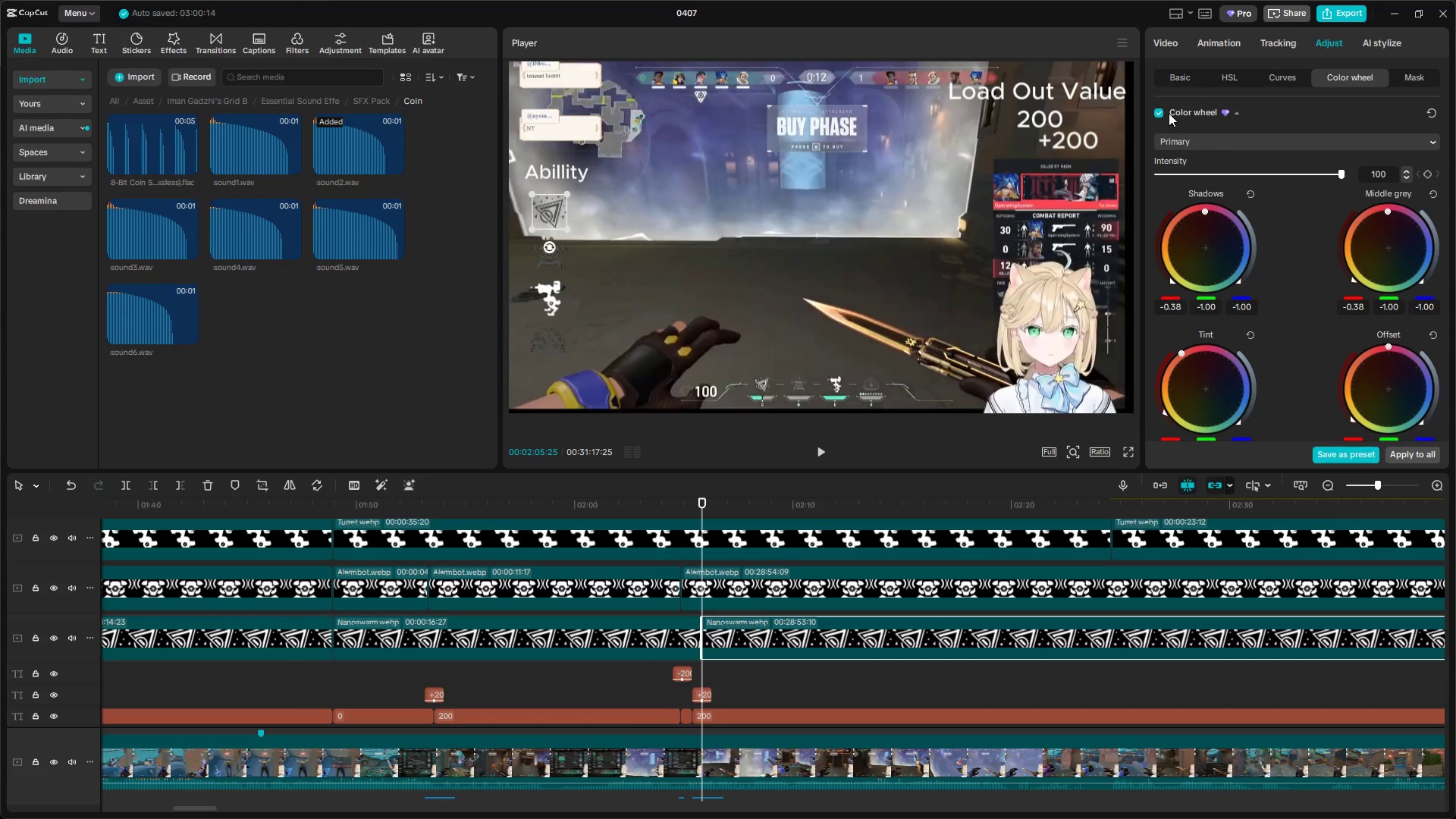 
double_click([1226, 78])
 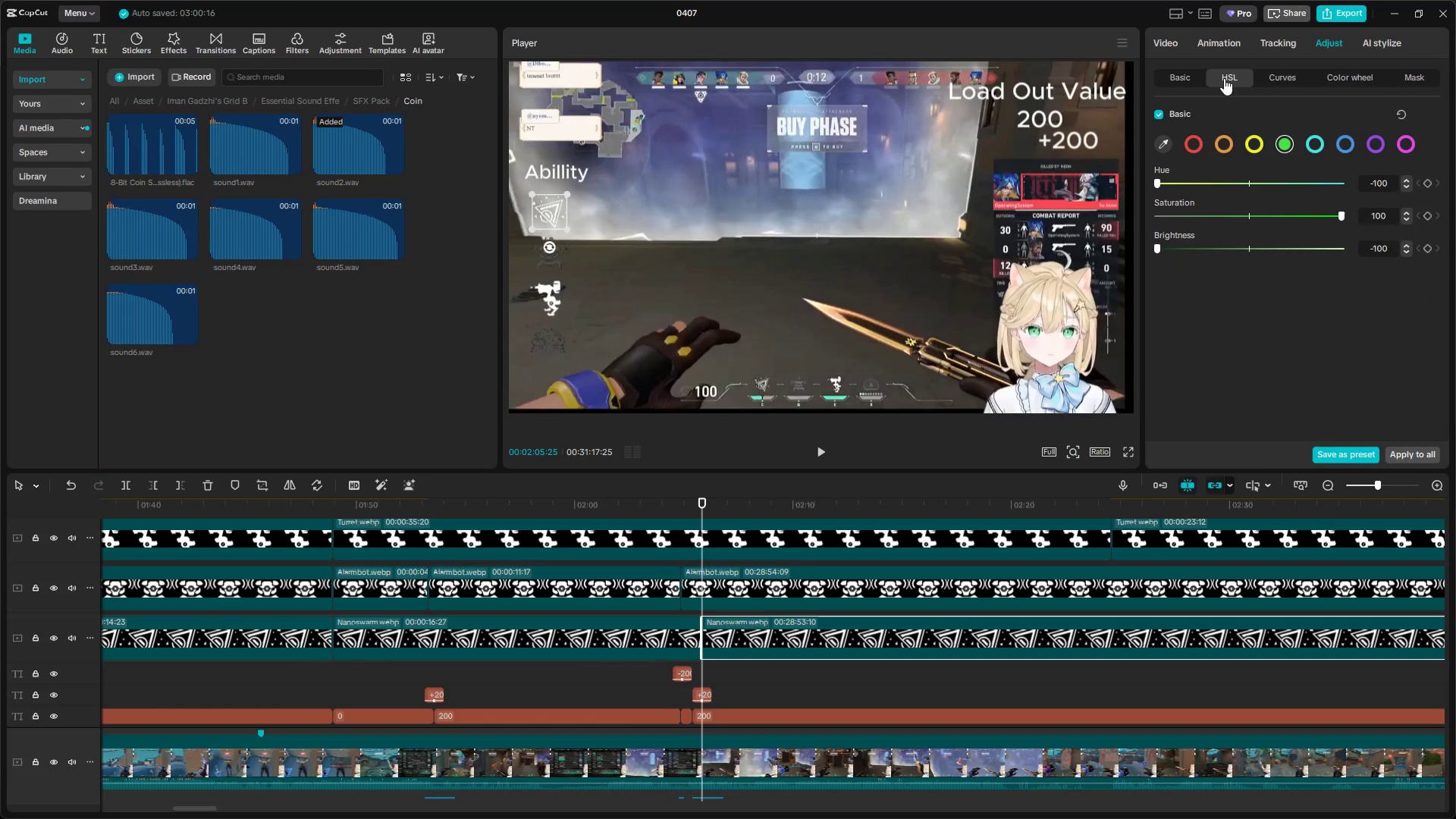 
triple_click([1184, 80])
 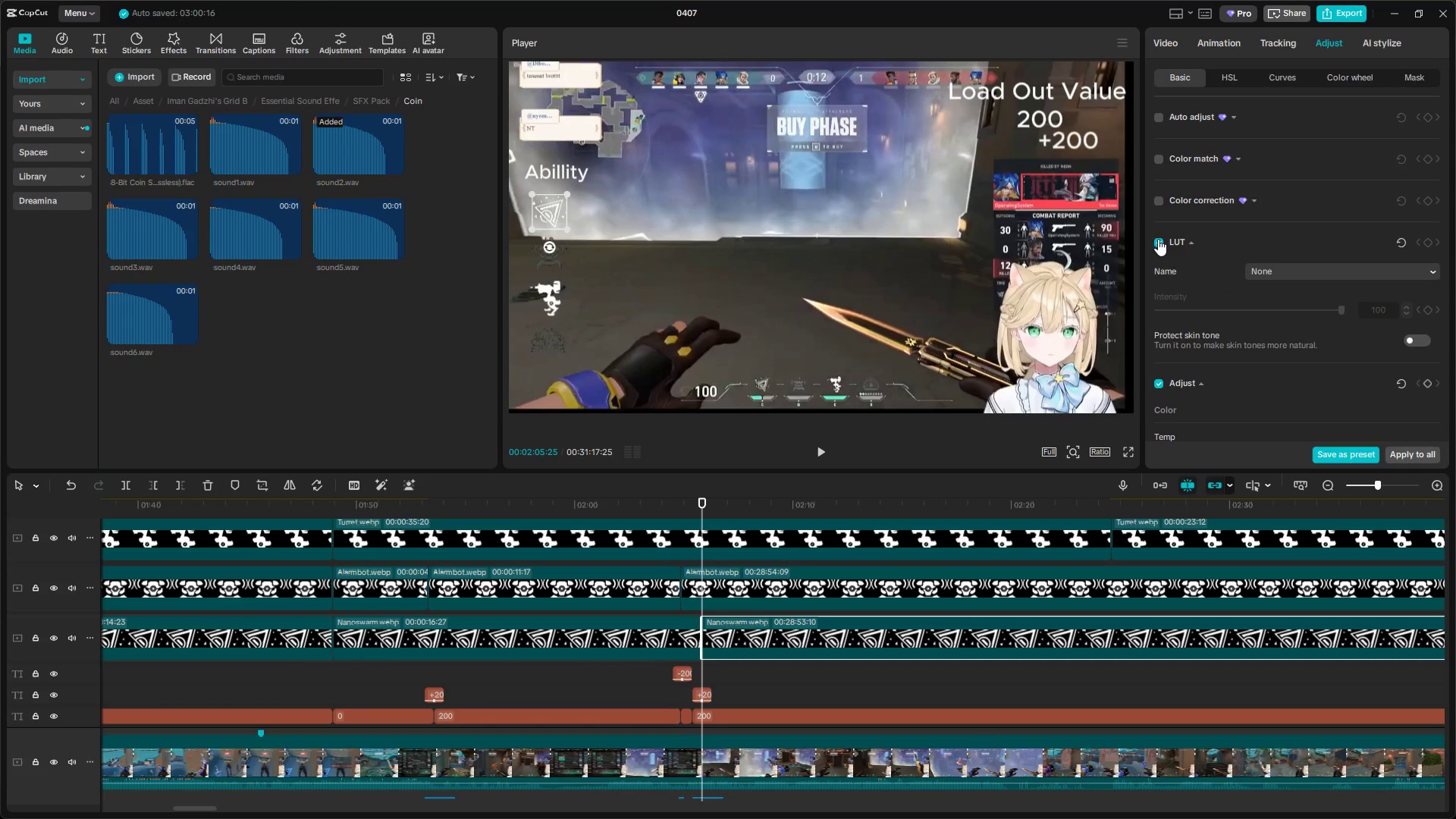 
double_click([1220, 71])
 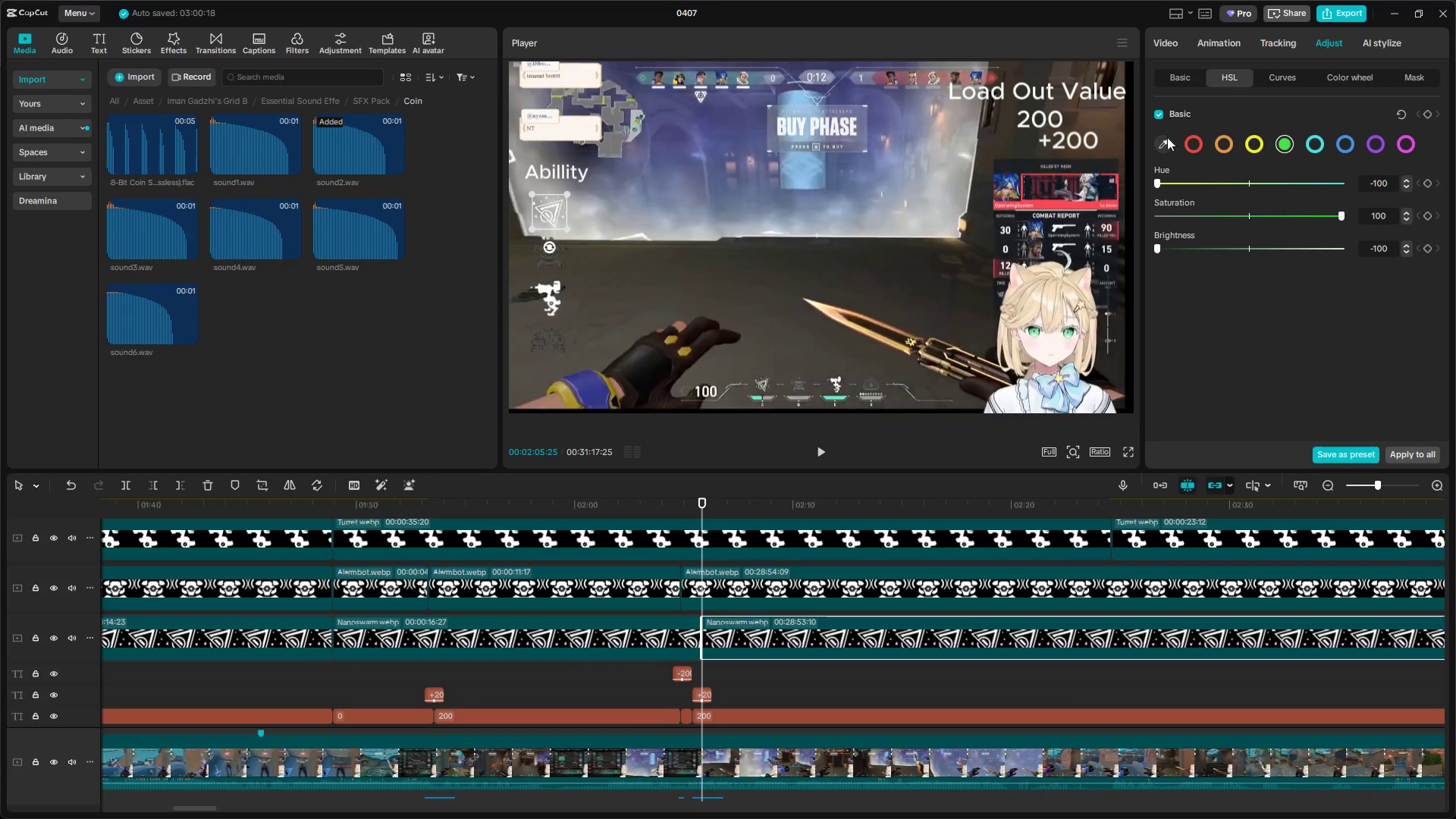 
left_click([1154, 115])
 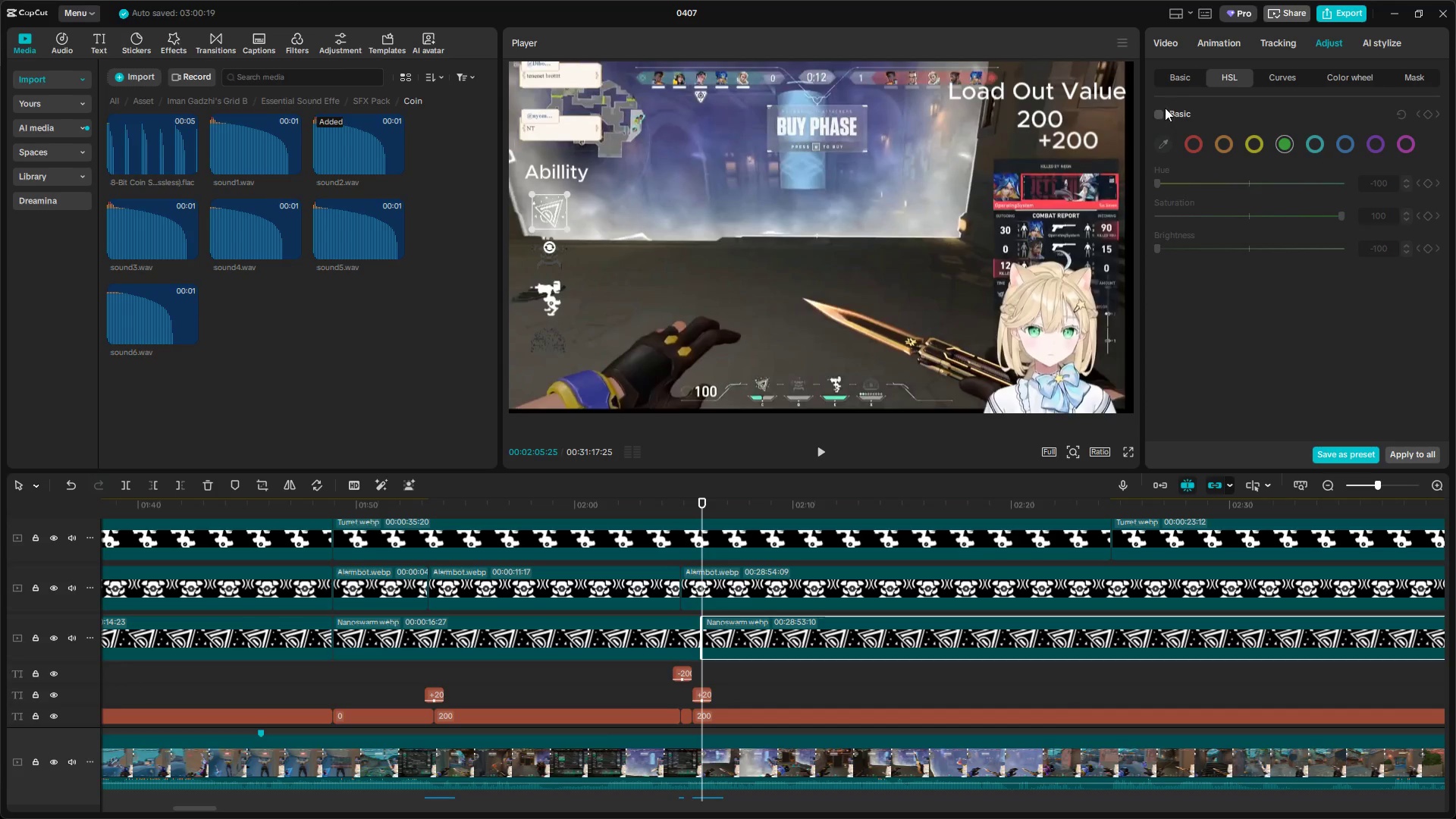 
left_click([1169, 80])
 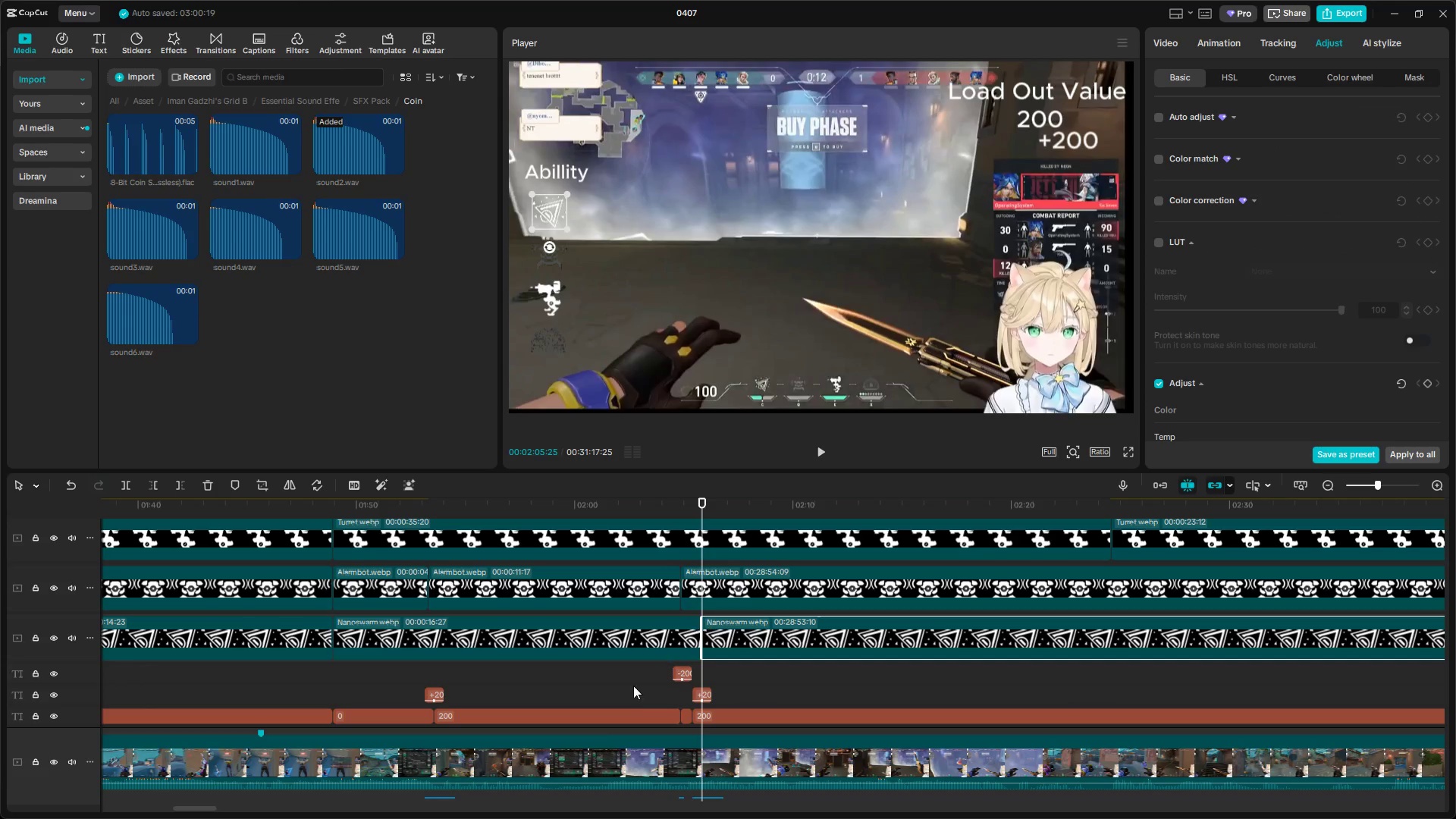 
left_click([635, 682])
 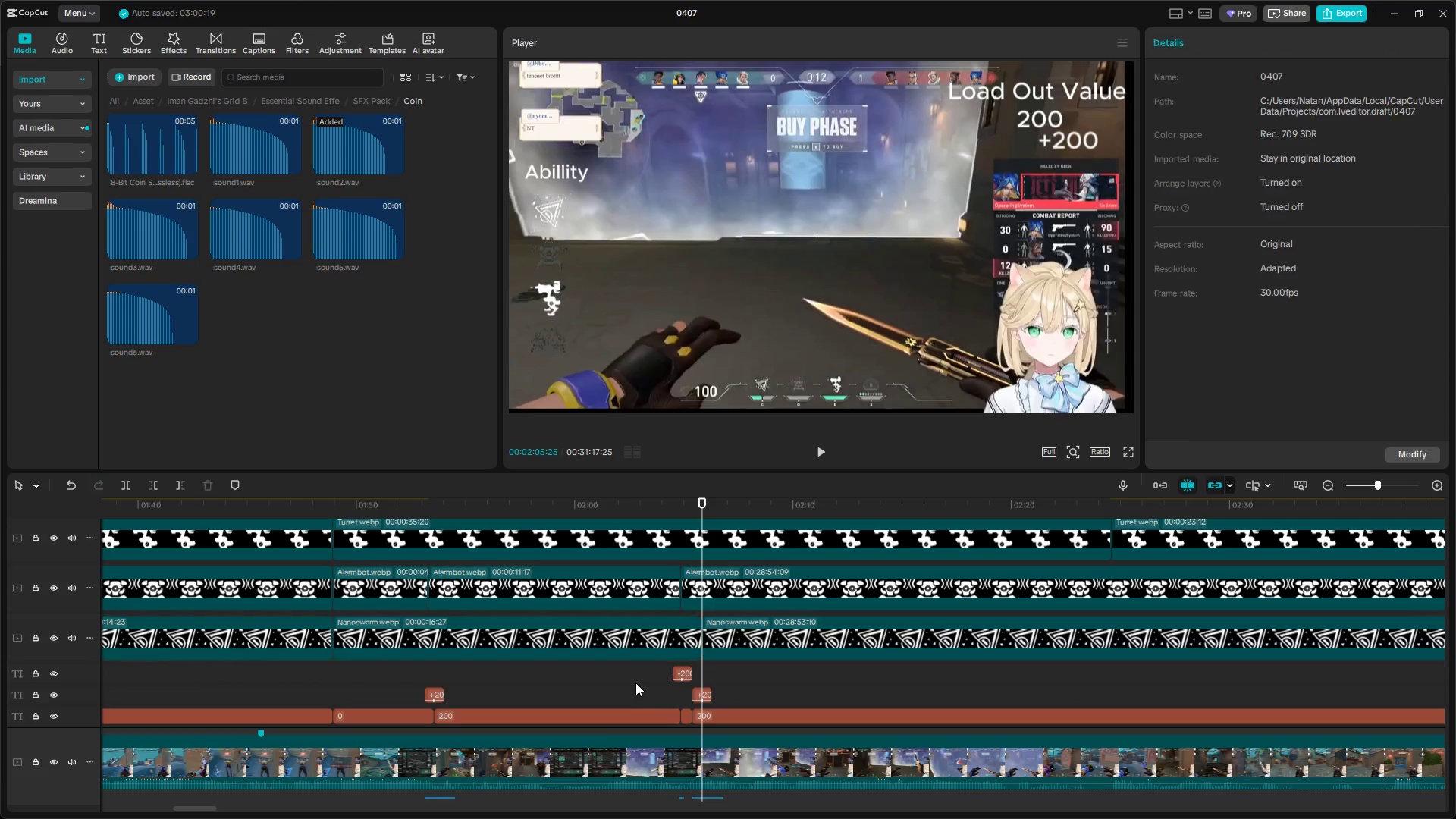 
key(Space)
 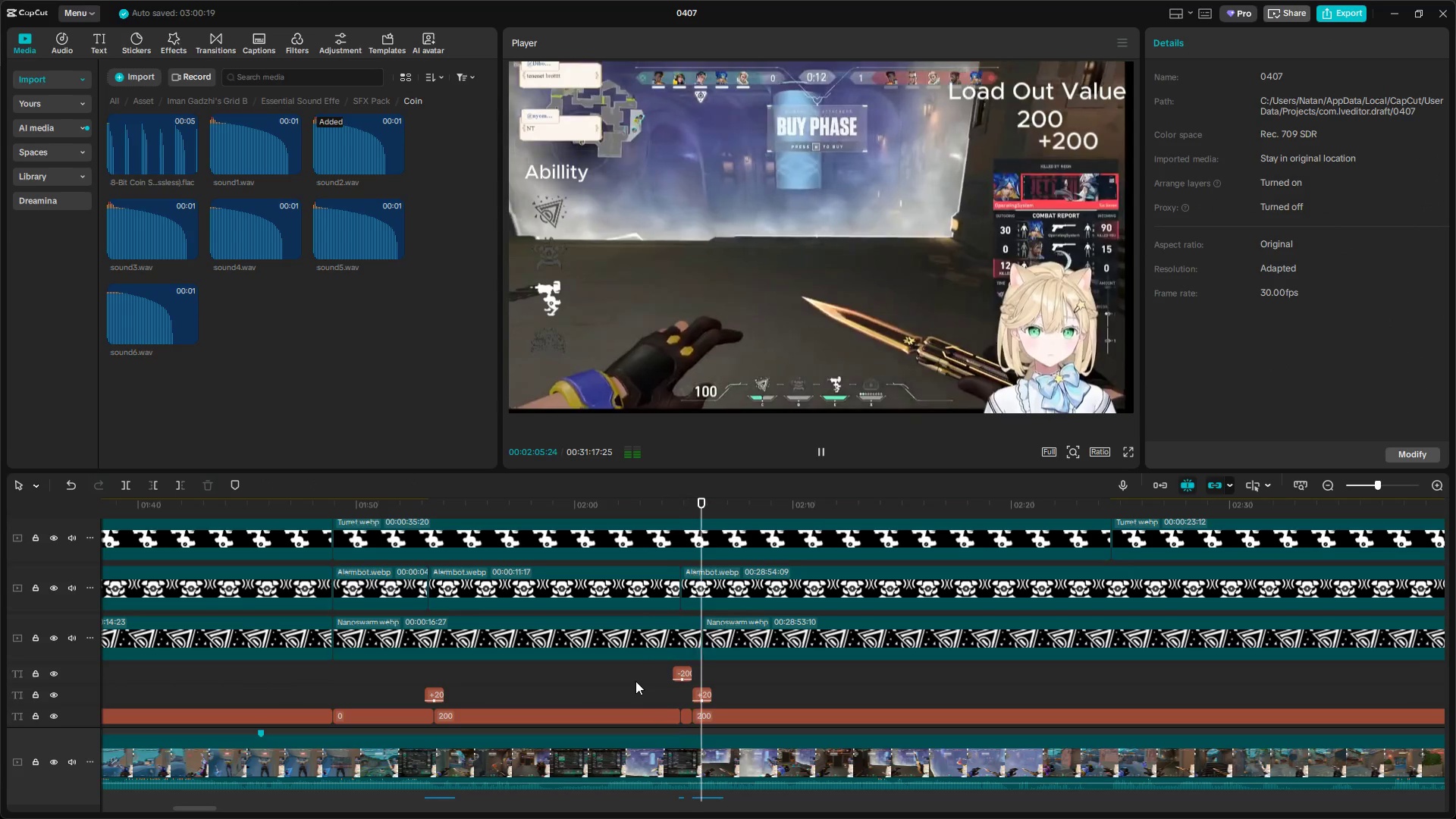 
key(Space)
 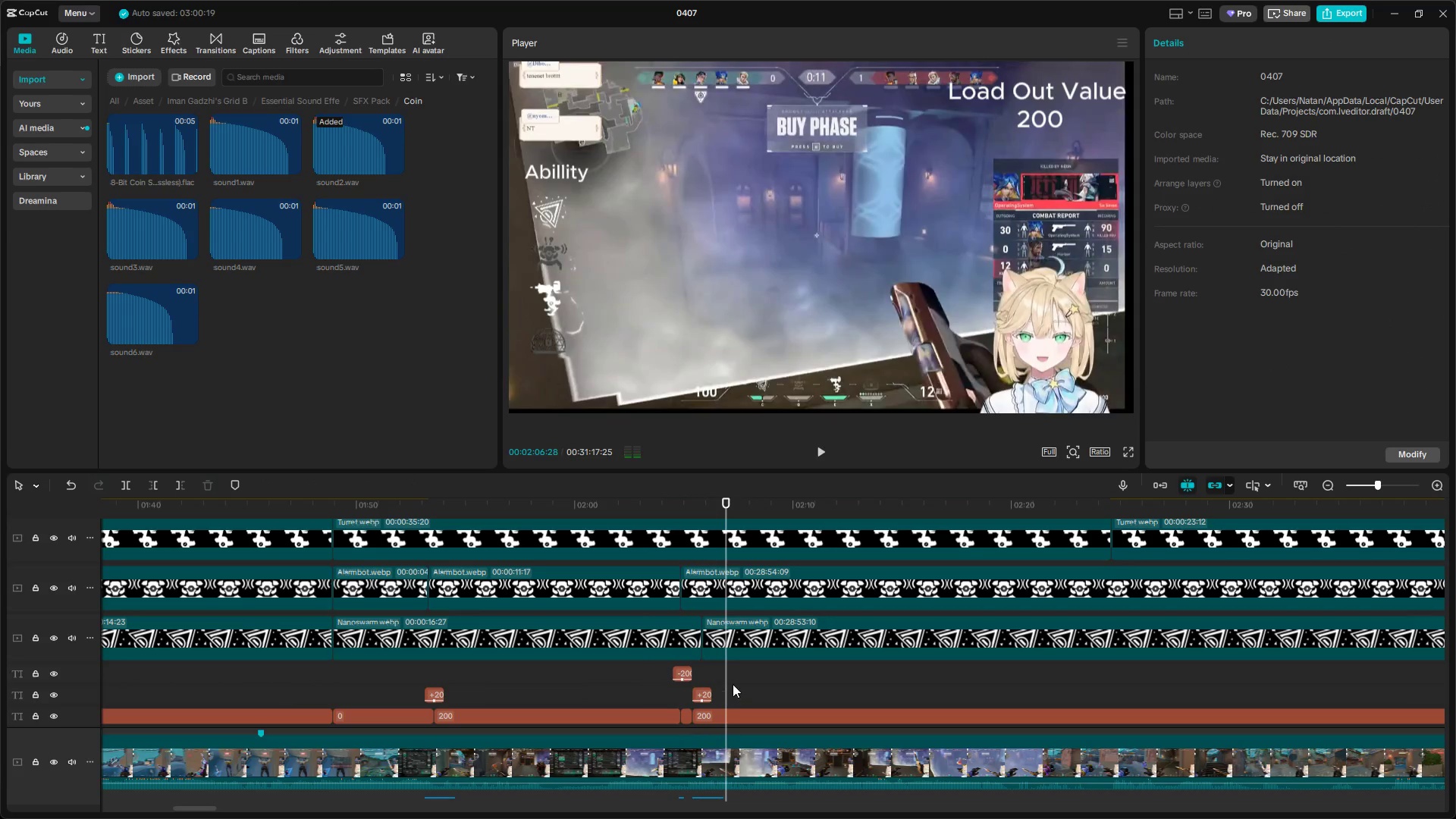 
left_click([733, 684])
 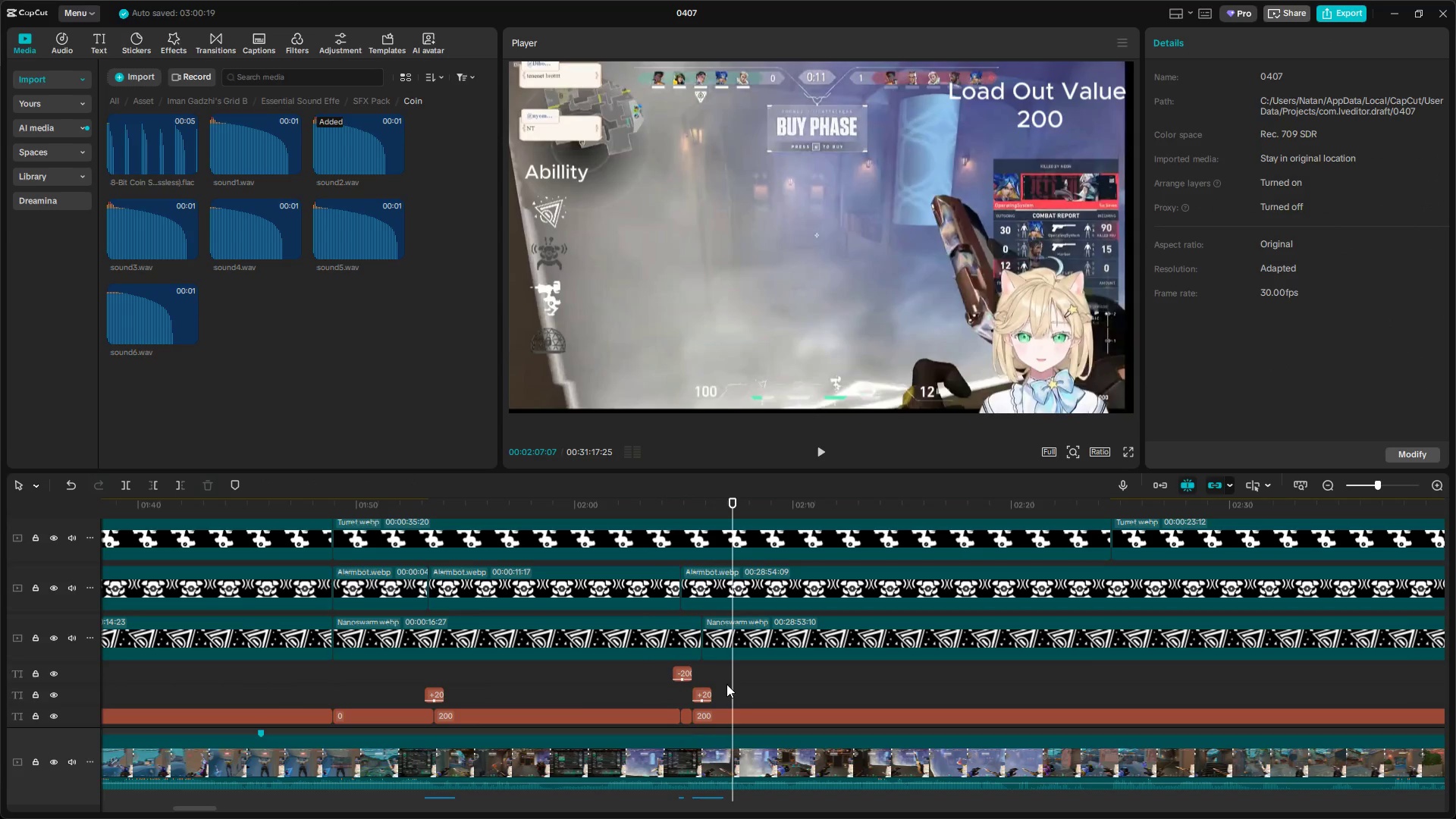 
left_click_drag(start_coordinate=[726, 684], to_coordinate=[699, 689])
 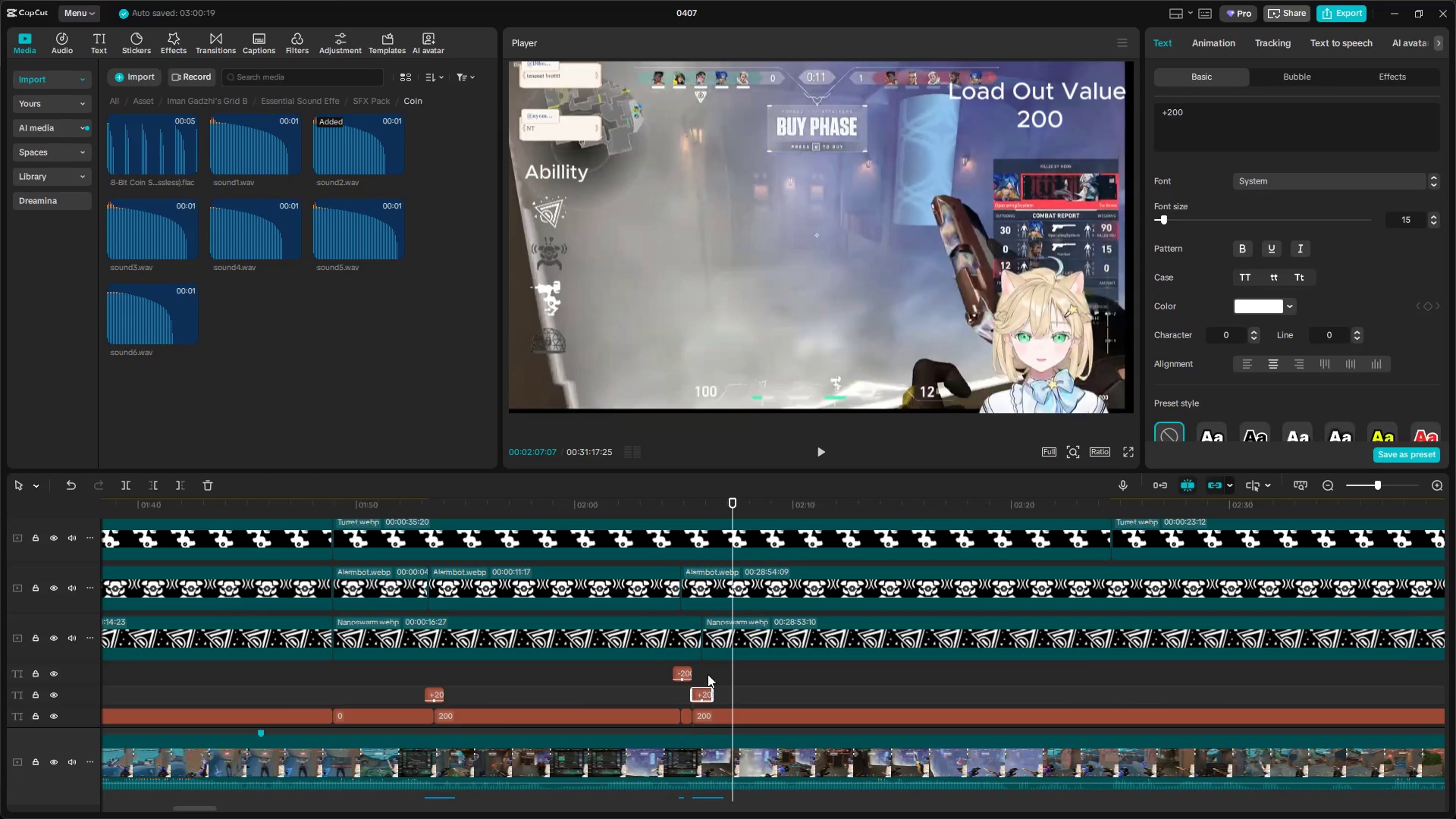 
left_click([708, 672])
 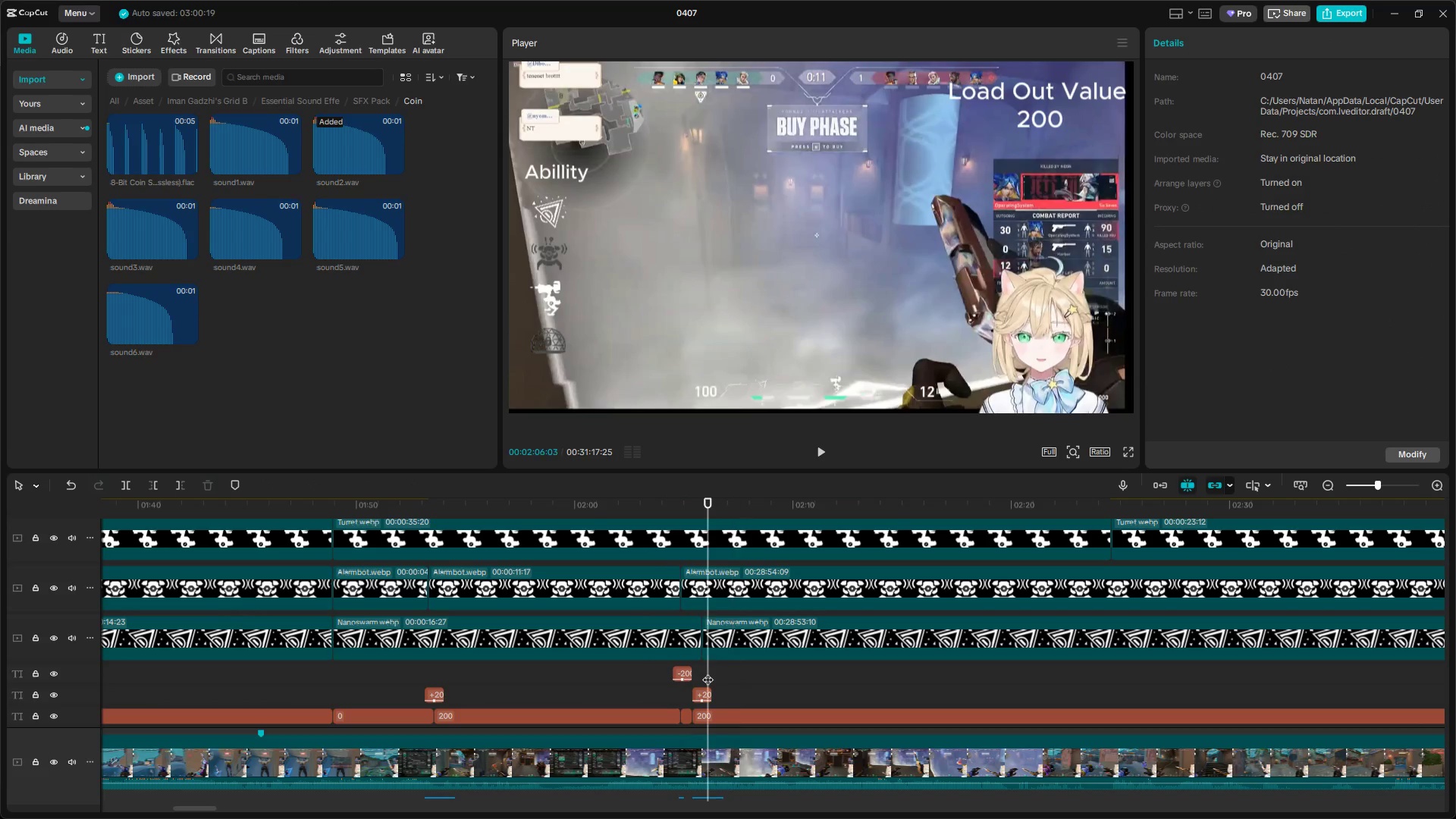 
left_click_drag(start_coordinate=[708, 672], to_coordinate=[701, 674])
 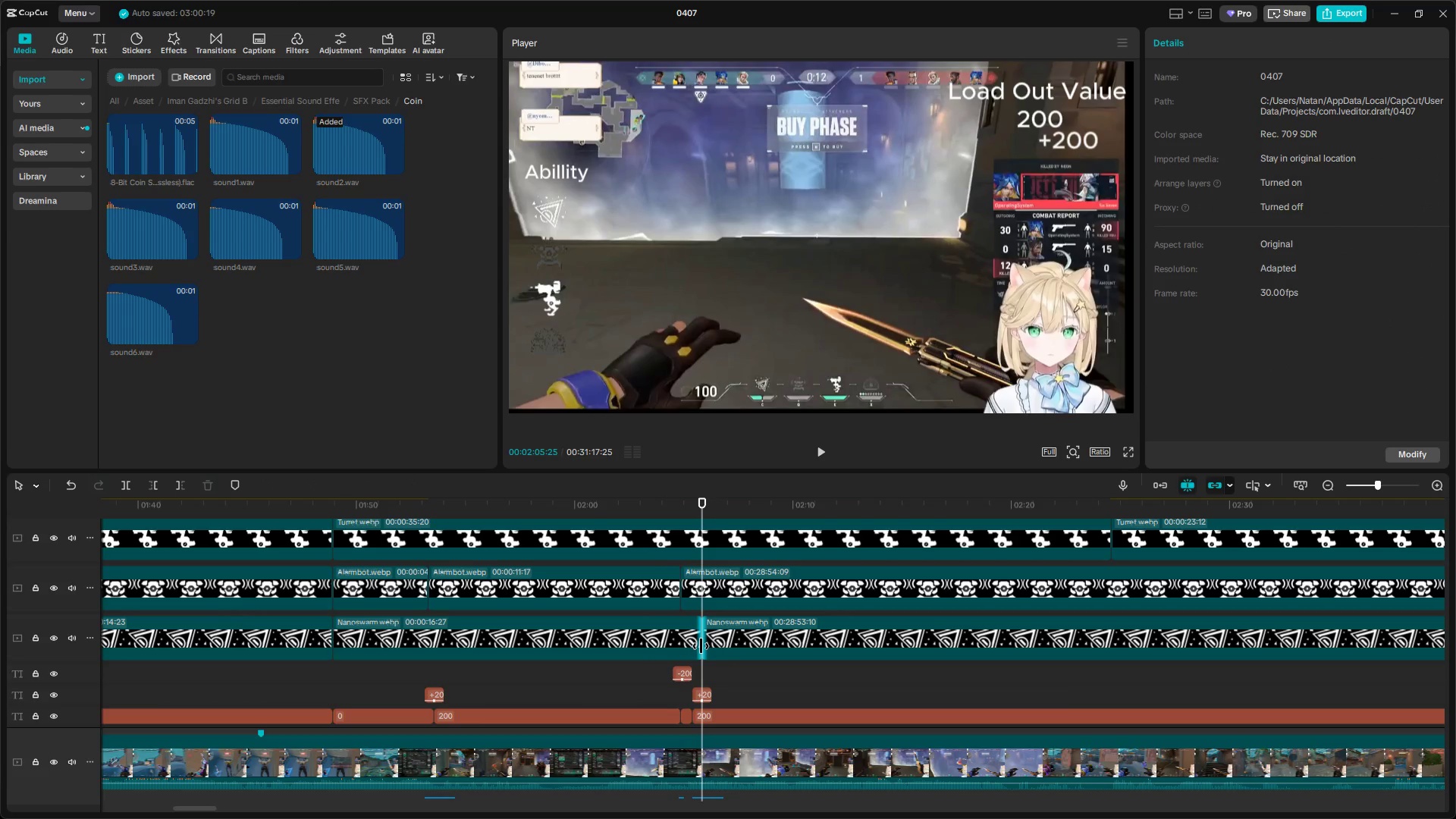 
left_click_drag(start_coordinate=[701, 646], to_coordinate=[695, 646])
 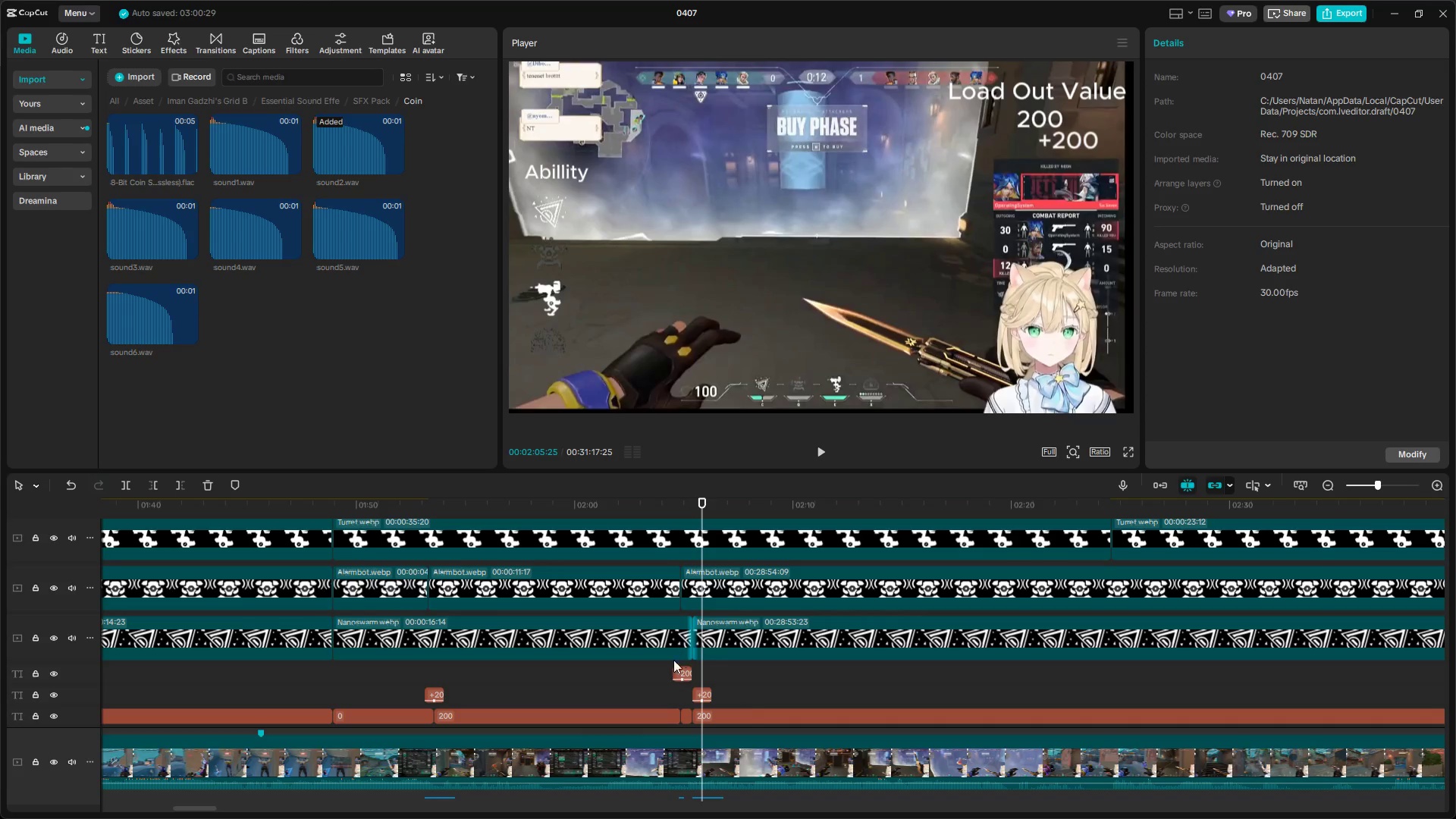 
left_click([661, 671])
 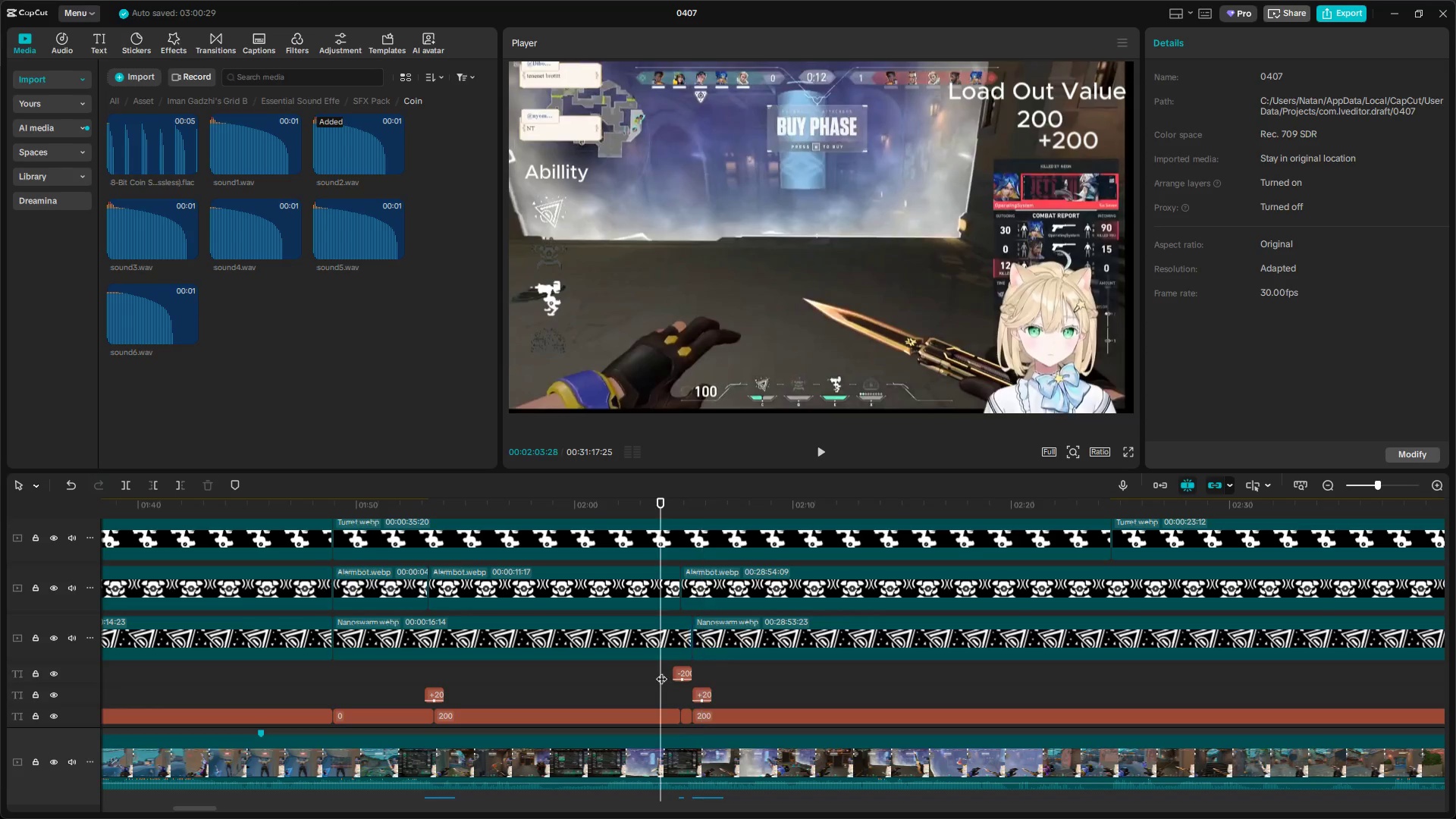 
key(Space)
 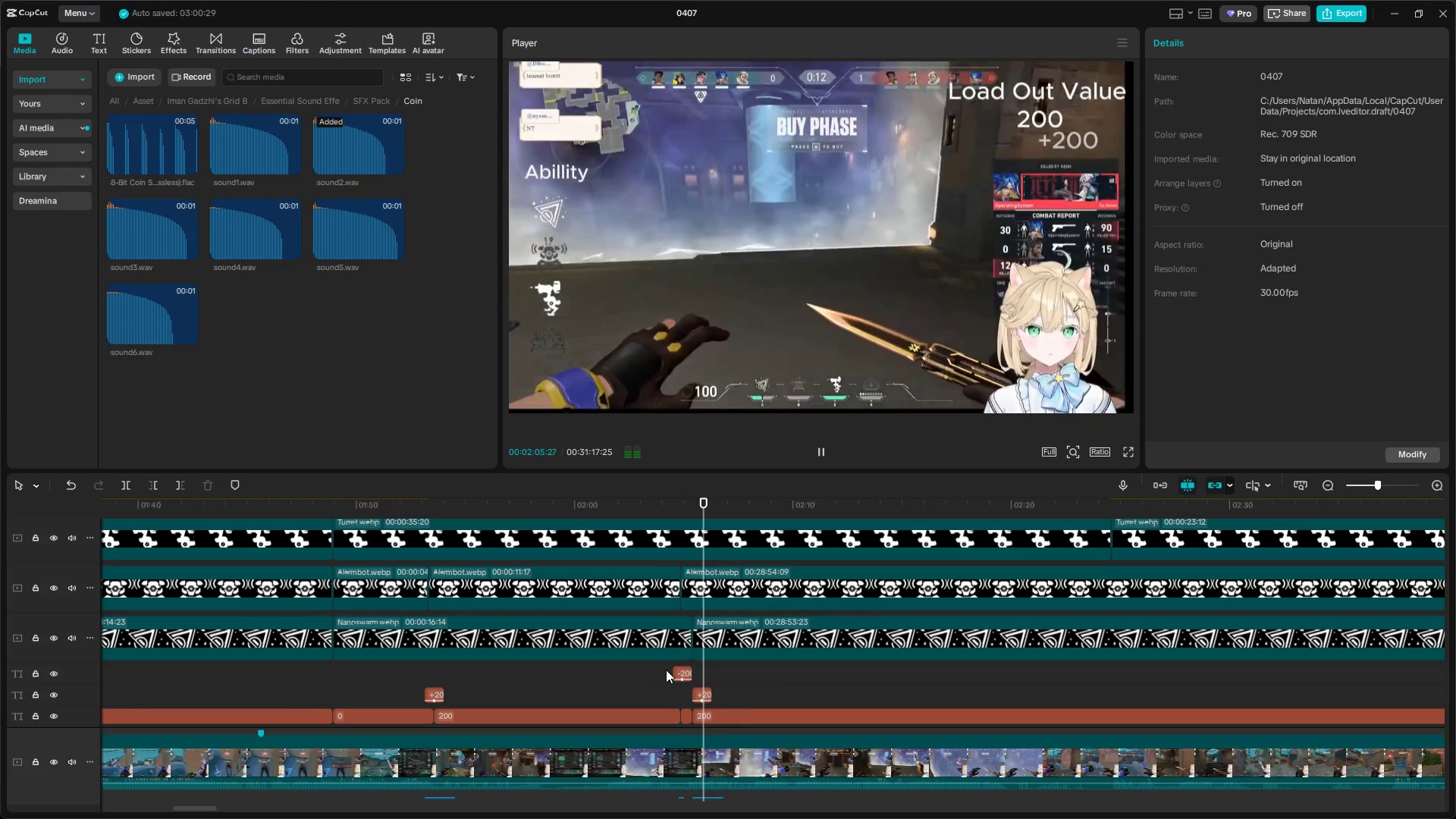 
hold_key(key=ControlLeft, duration=0.98)
scroll: coordinate [781, 687], scroll_direction: down, amount: 4.0
 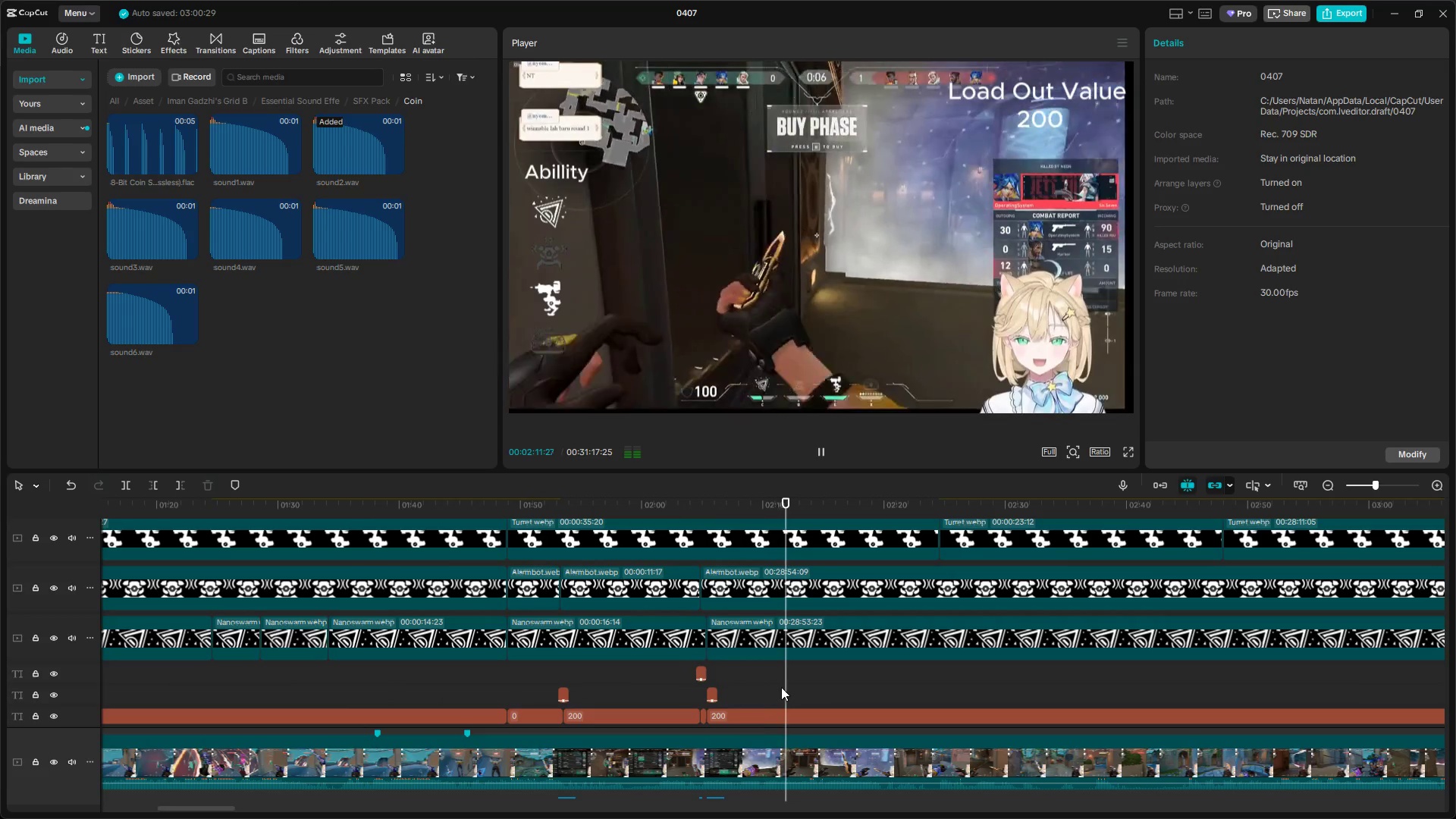 
wait(5.97)
 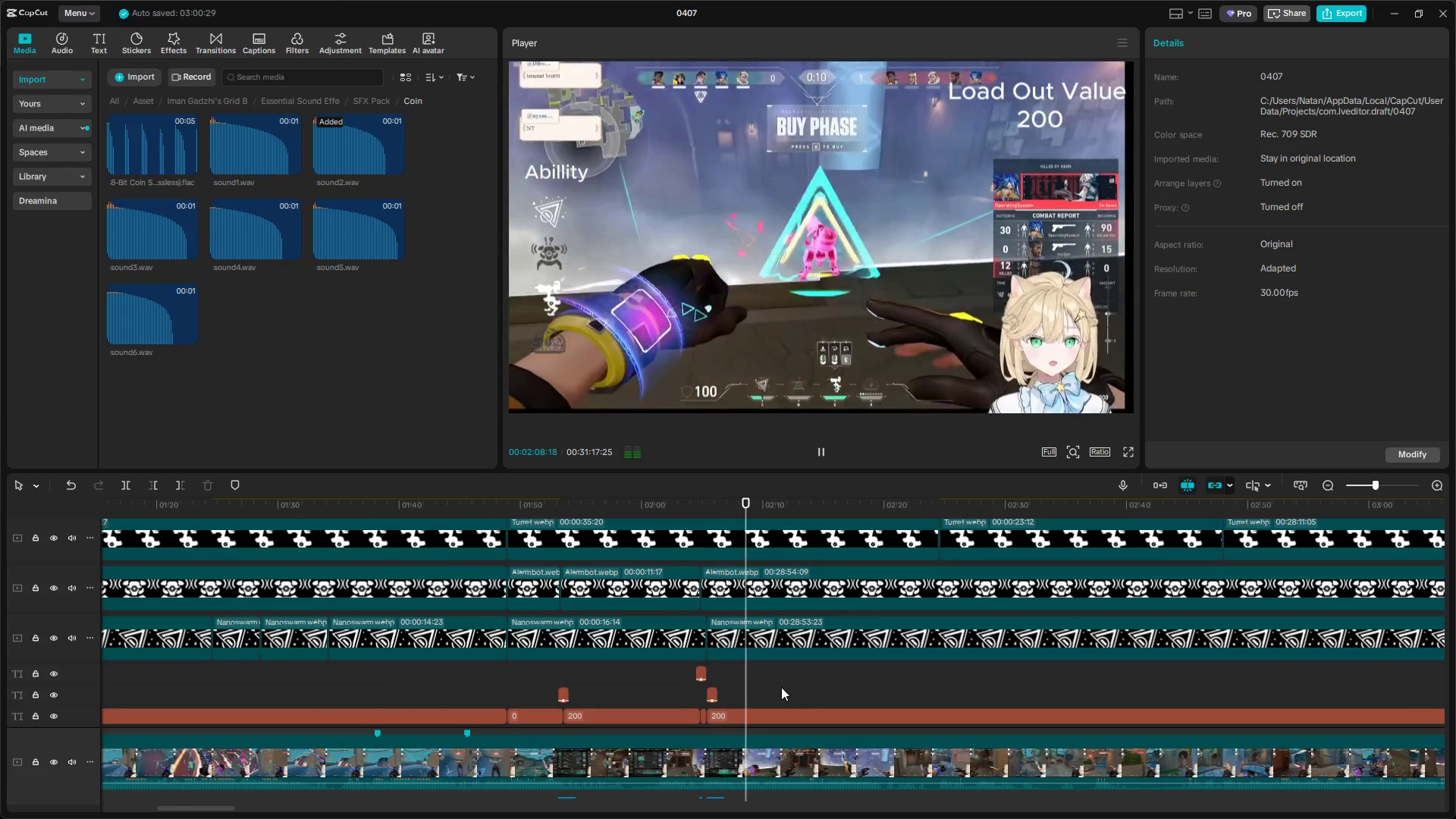 
left_click_drag(start_coordinate=[806, 684], to_coordinate=[964, 701])
 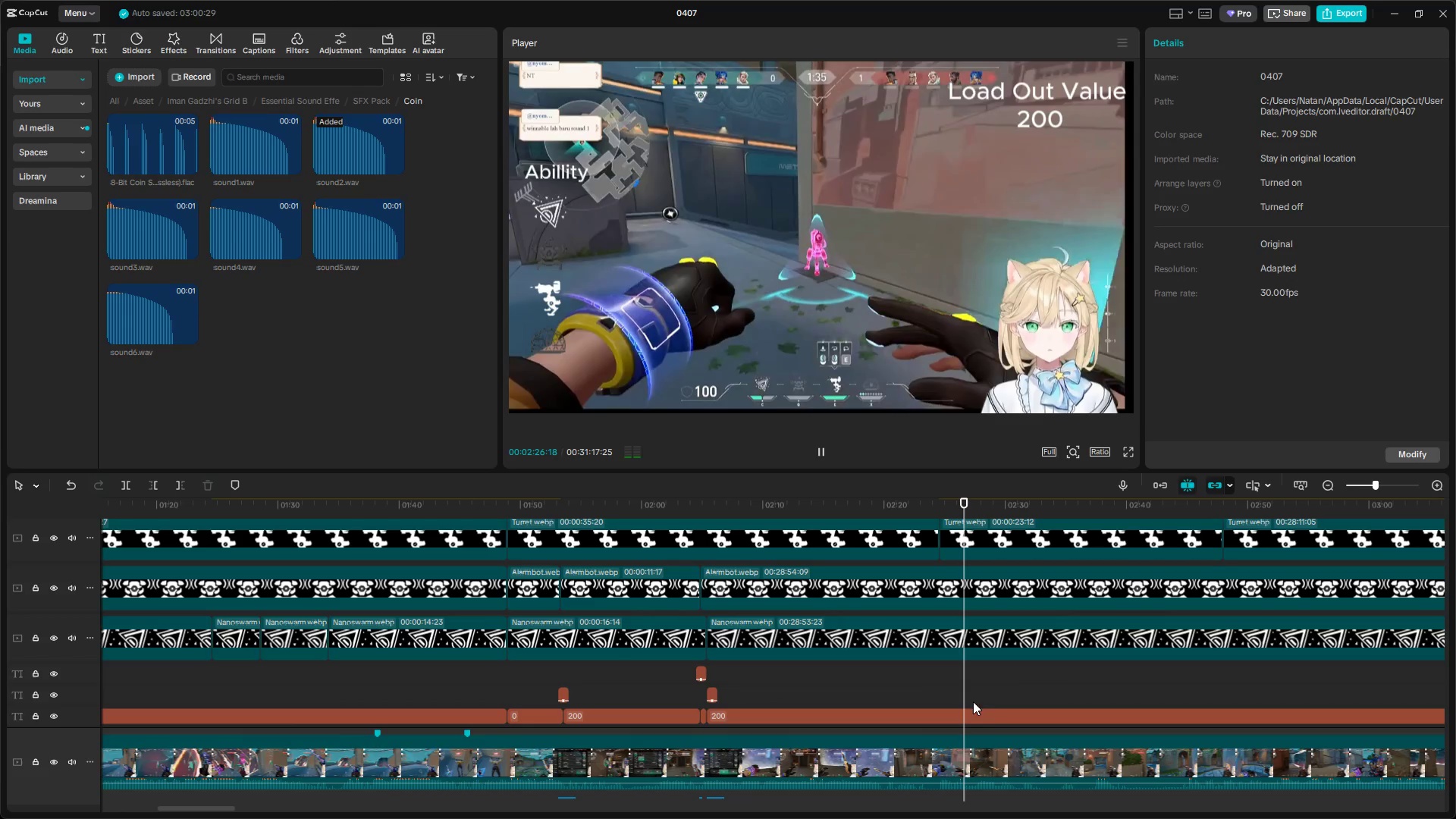 
hold_key(key=ControlLeft, duration=1.38)
scroll: coordinate [989, 695], scroll_direction: down, amount: 10.0
 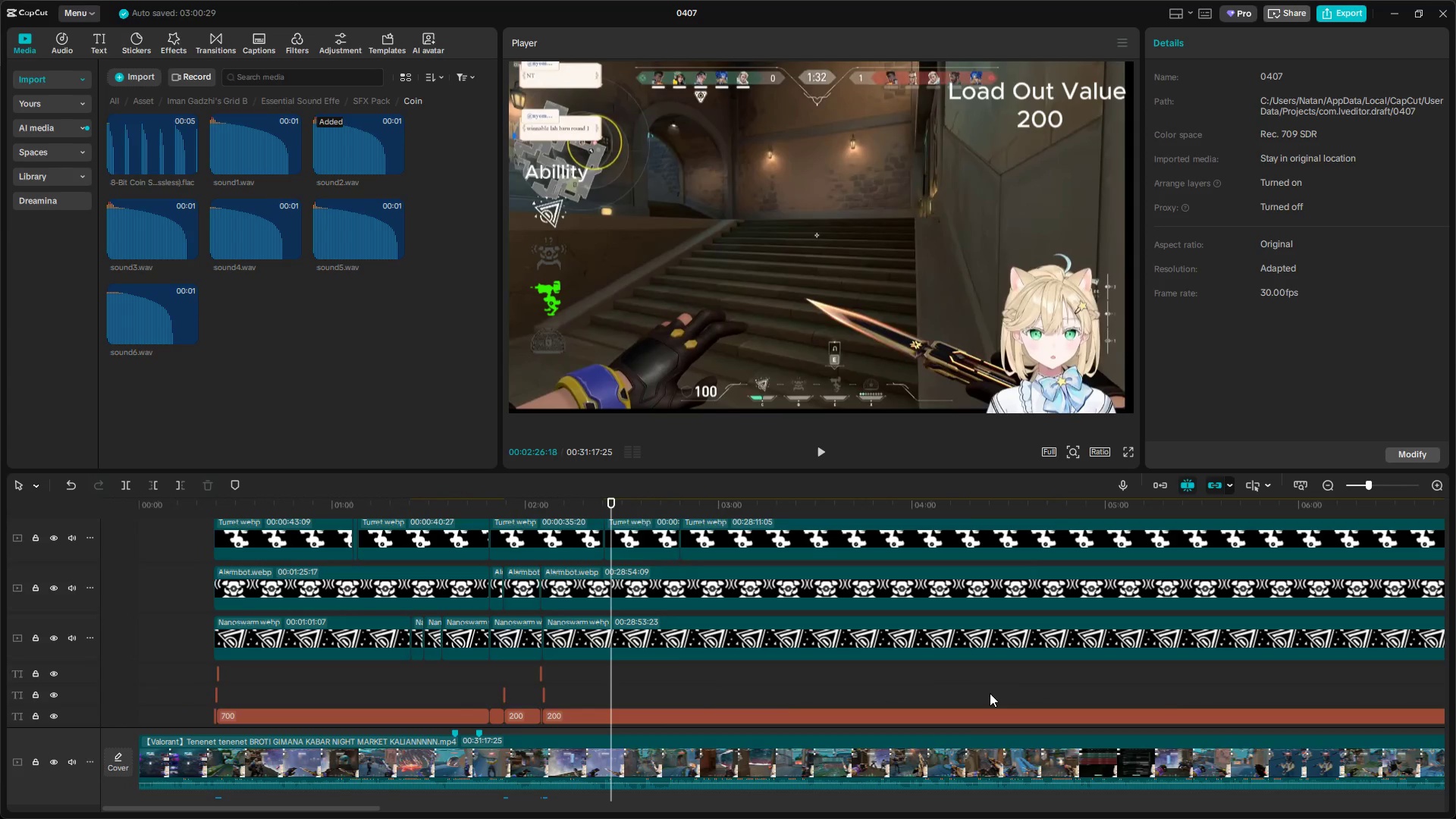 
hold_key(key=ControlLeft, duration=17.97)
left_click_drag(start_coordinate=[609, 687], to_coordinate=[721, 694])
 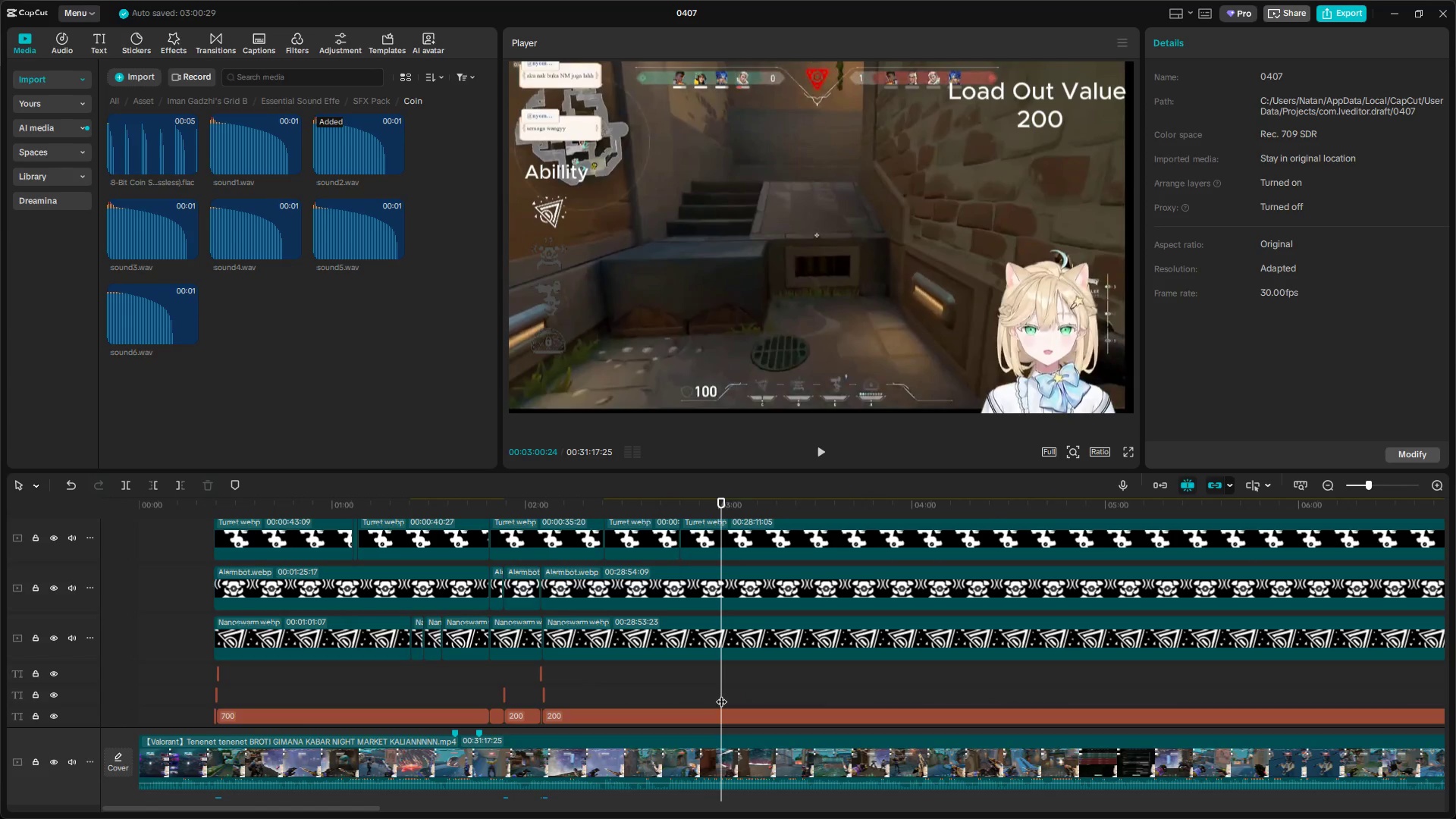 
key(Space)
 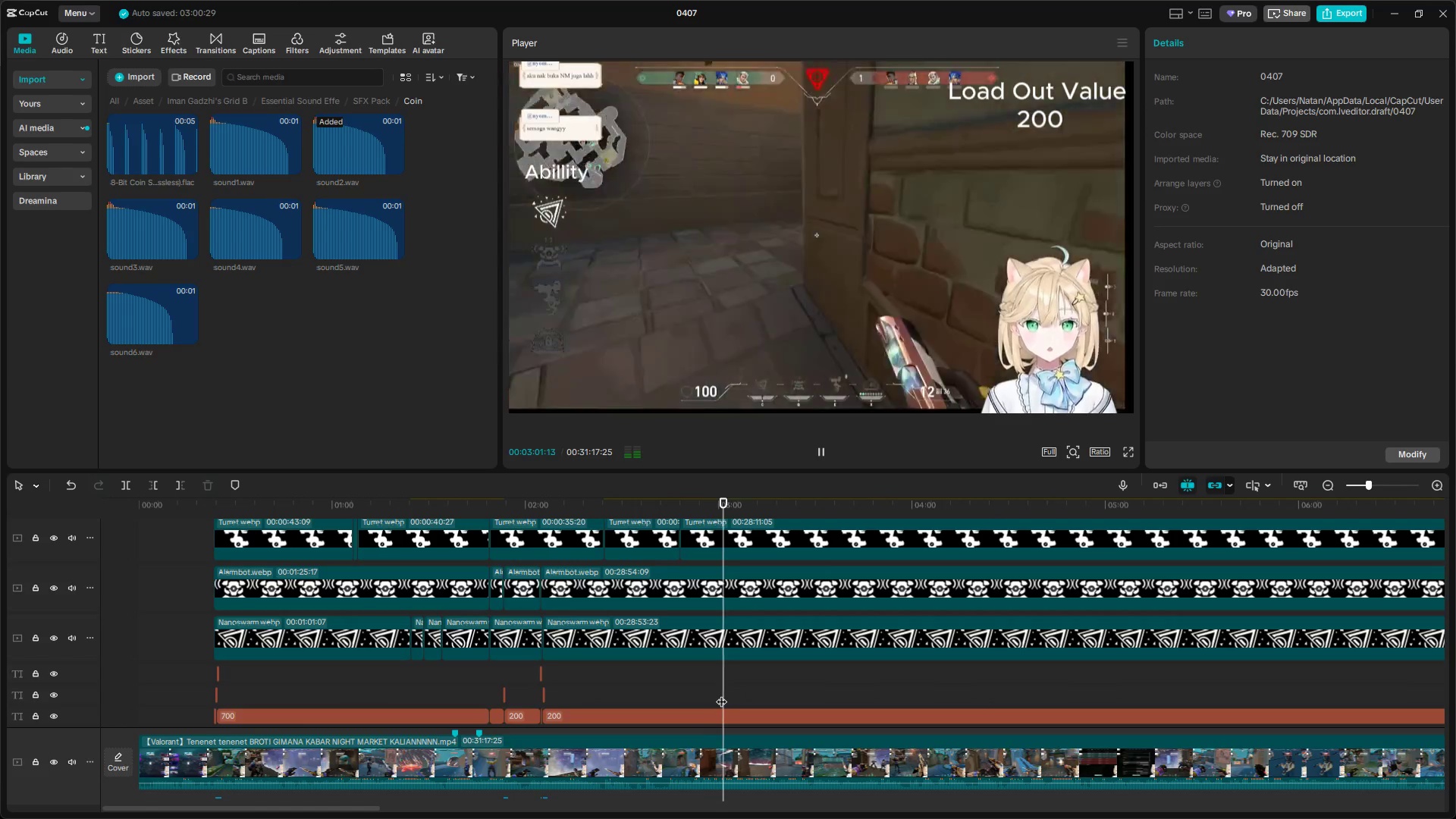 
key(Space)
 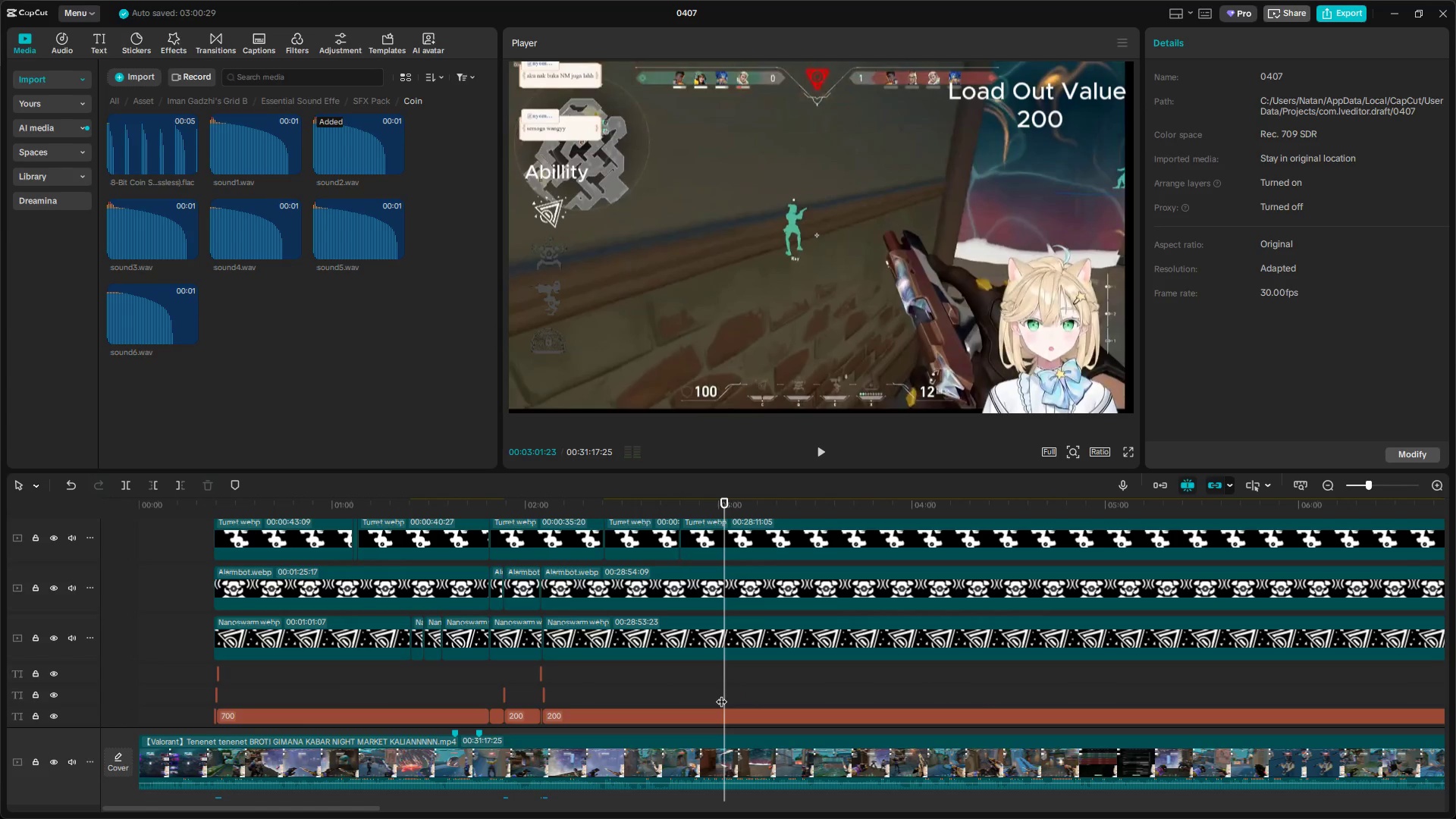 
left_click_drag(start_coordinate=[721, 694], to_coordinate=[707, 688])
 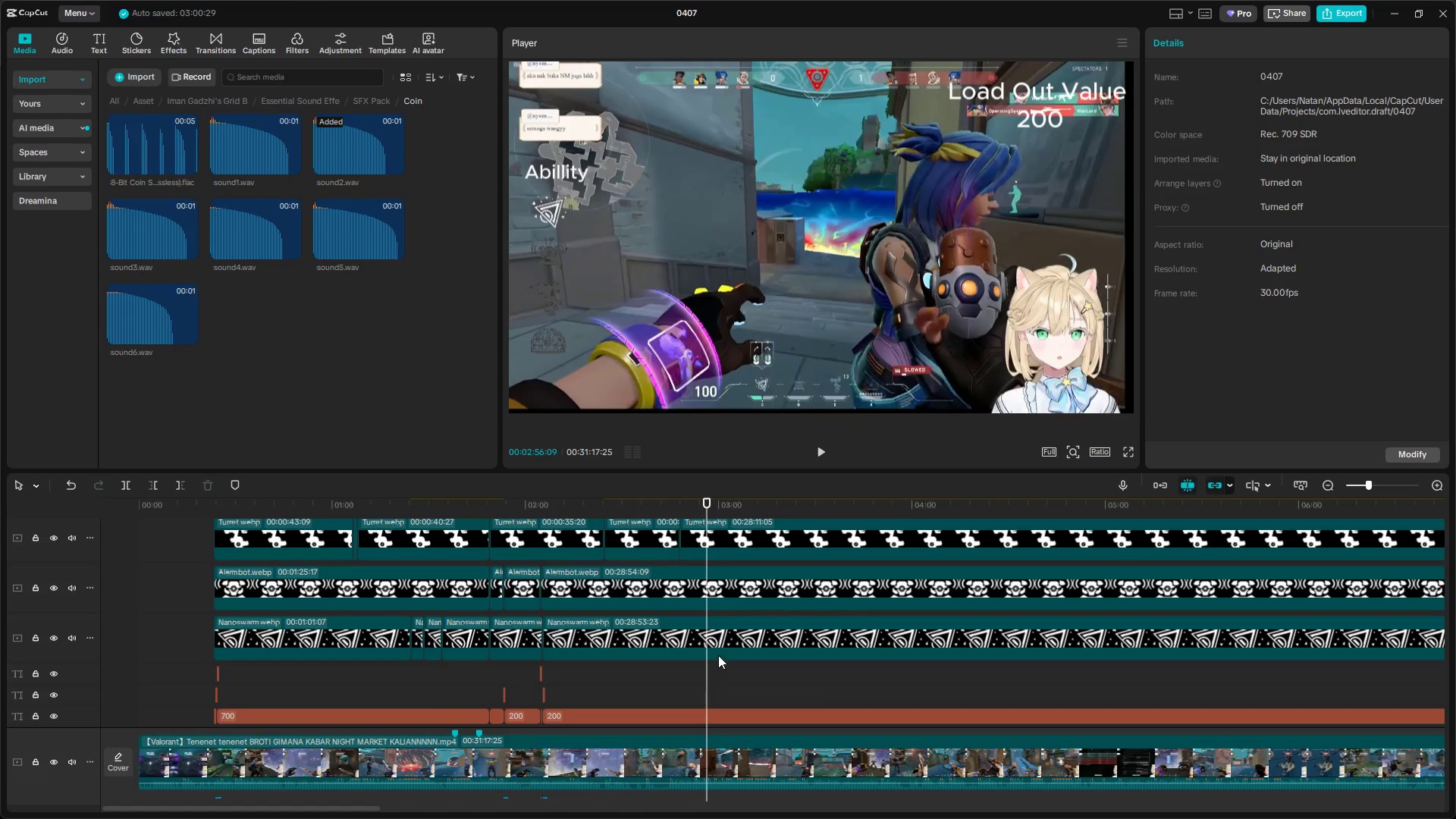 
left_click([717, 631])
 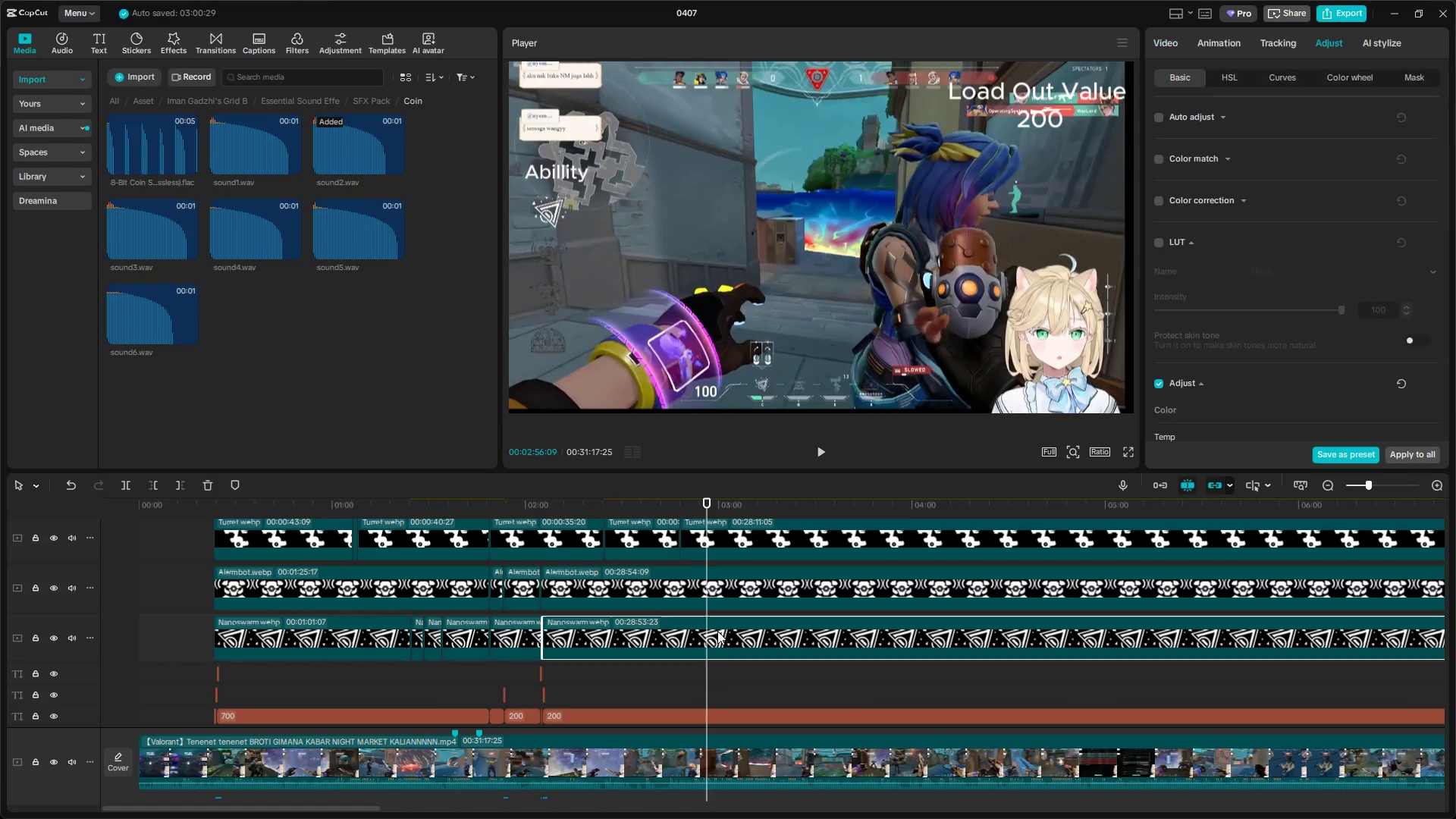 
key(Shift+E)
 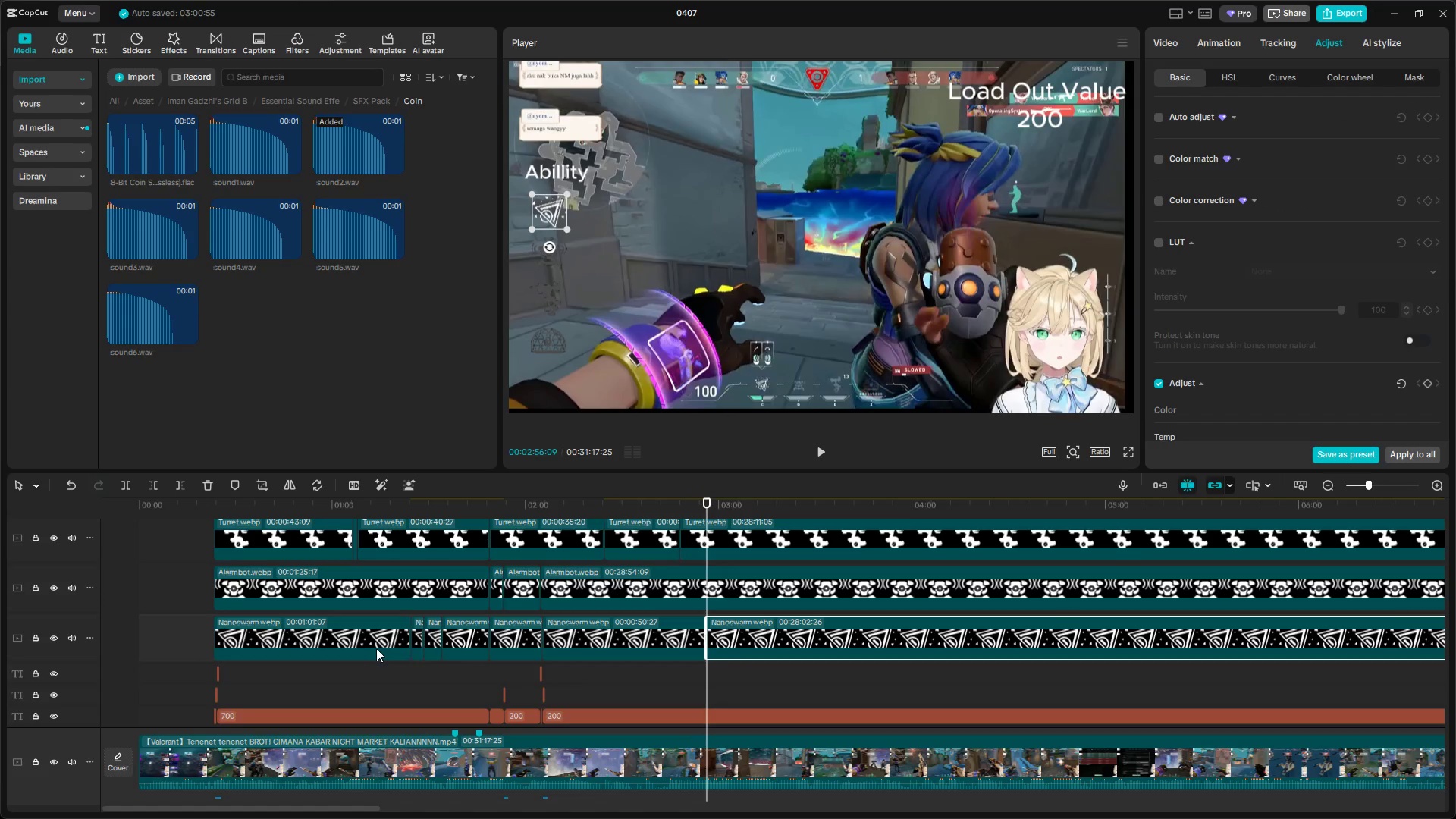 
hold_key(key=ControlLeft, duration=0.92)
 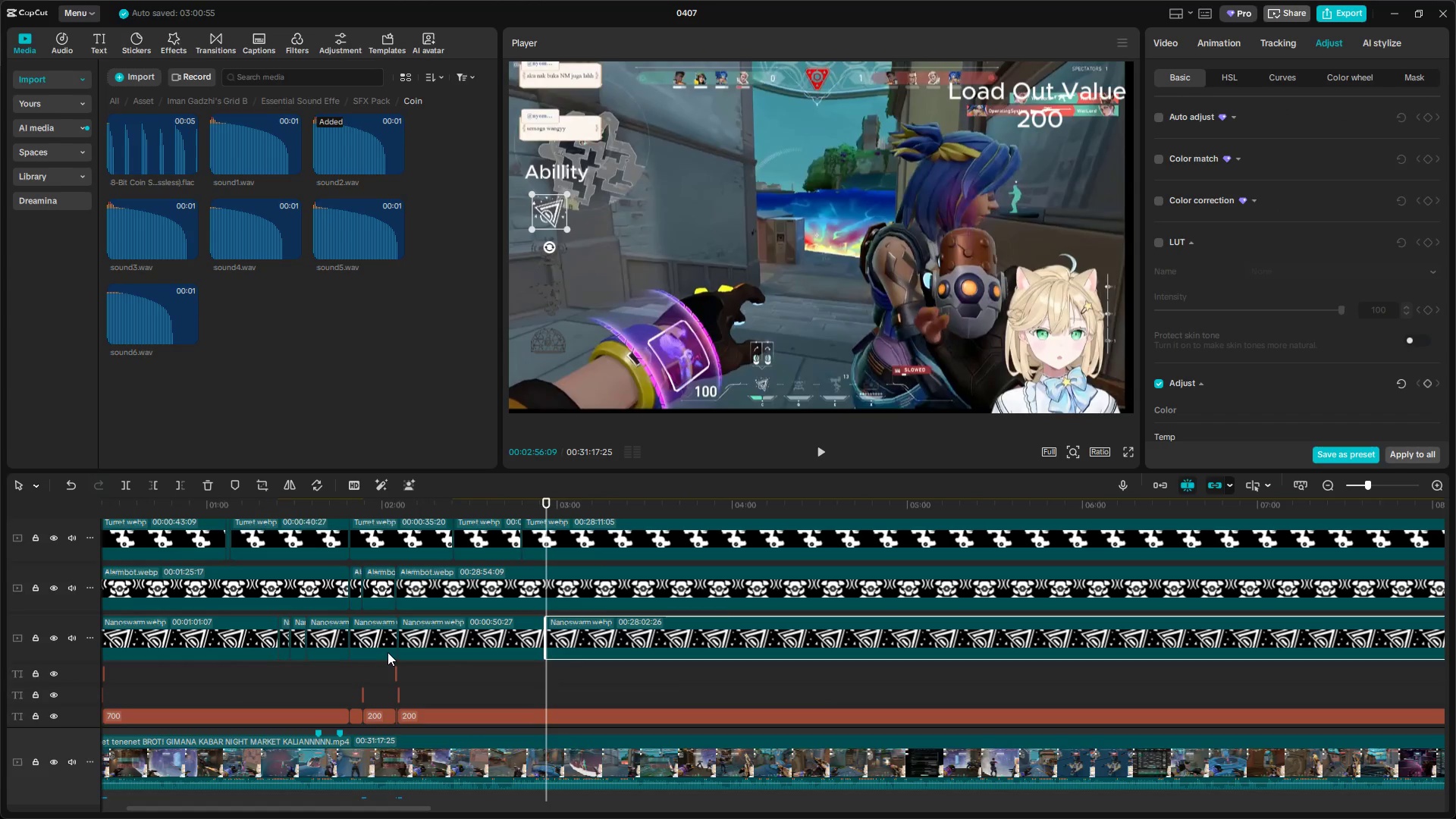 
hold_key(key=ShiftLeft, duration=0.66)
 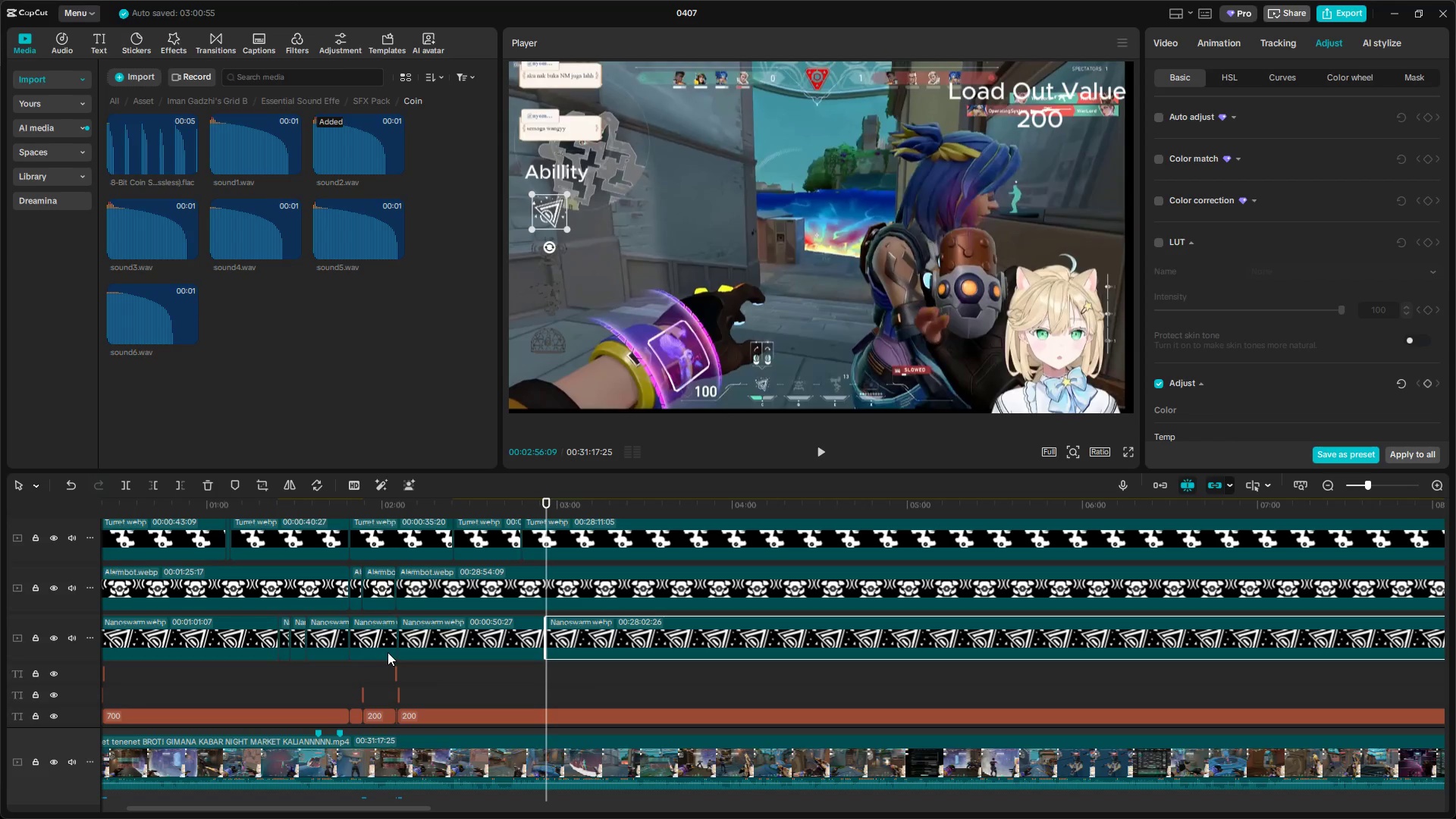 
scroll: coordinate [387, 652], scroll_direction: down, amount: 1.0
 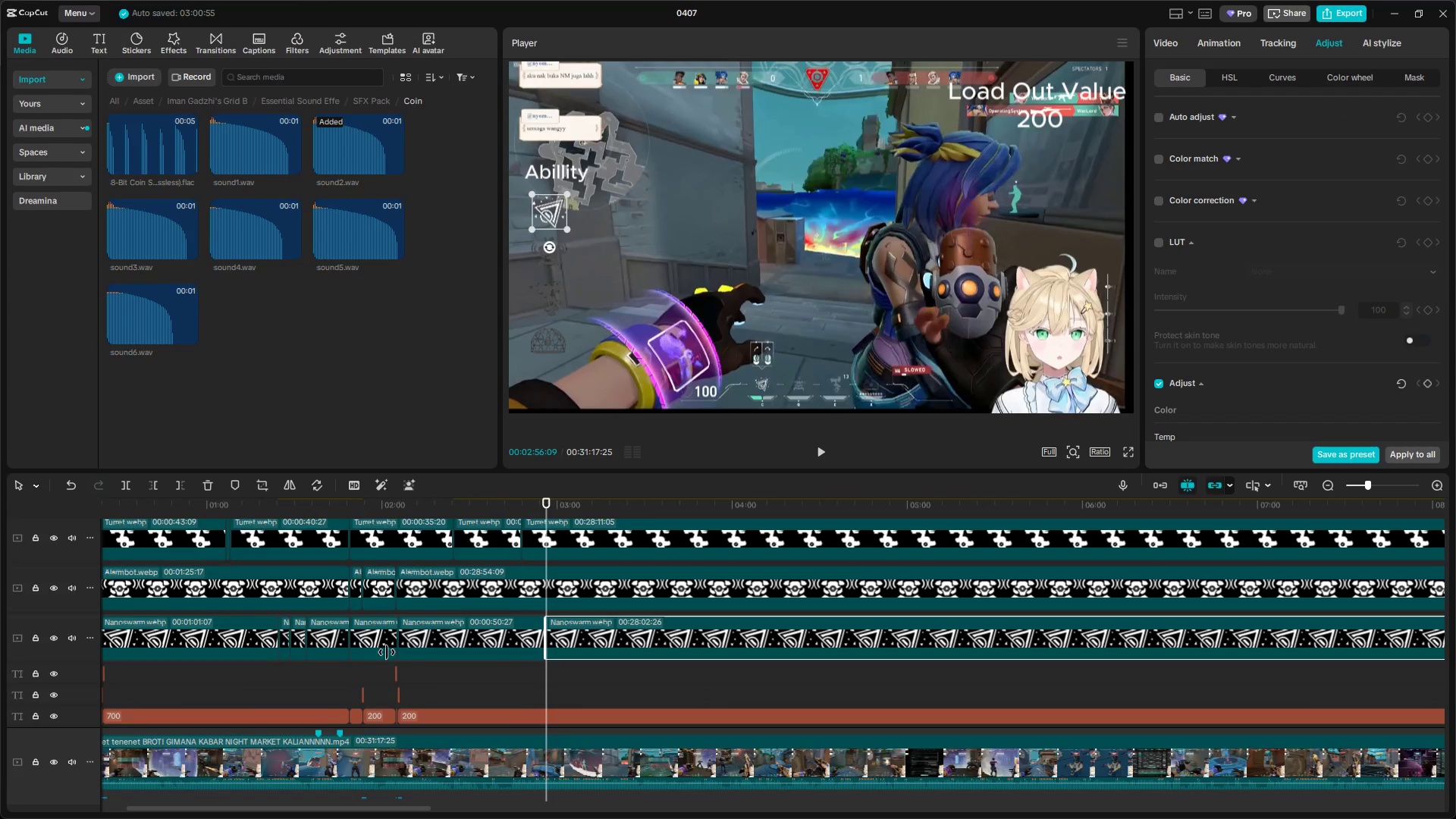 
hold_key(key=ControlLeft, duration=0.31)
 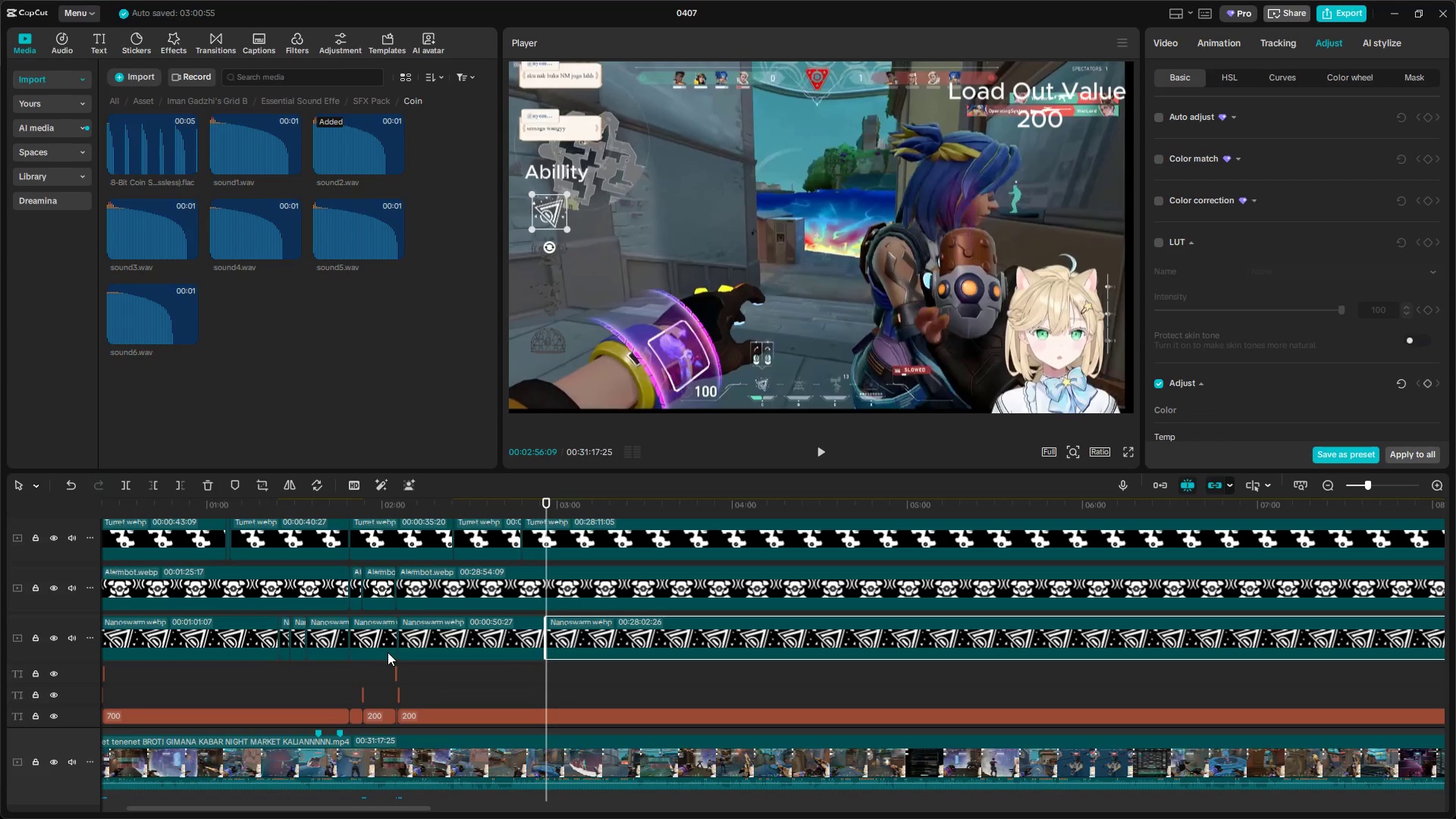 
scroll: coordinate [388, 652], scroll_direction: none, amount: 0.0
 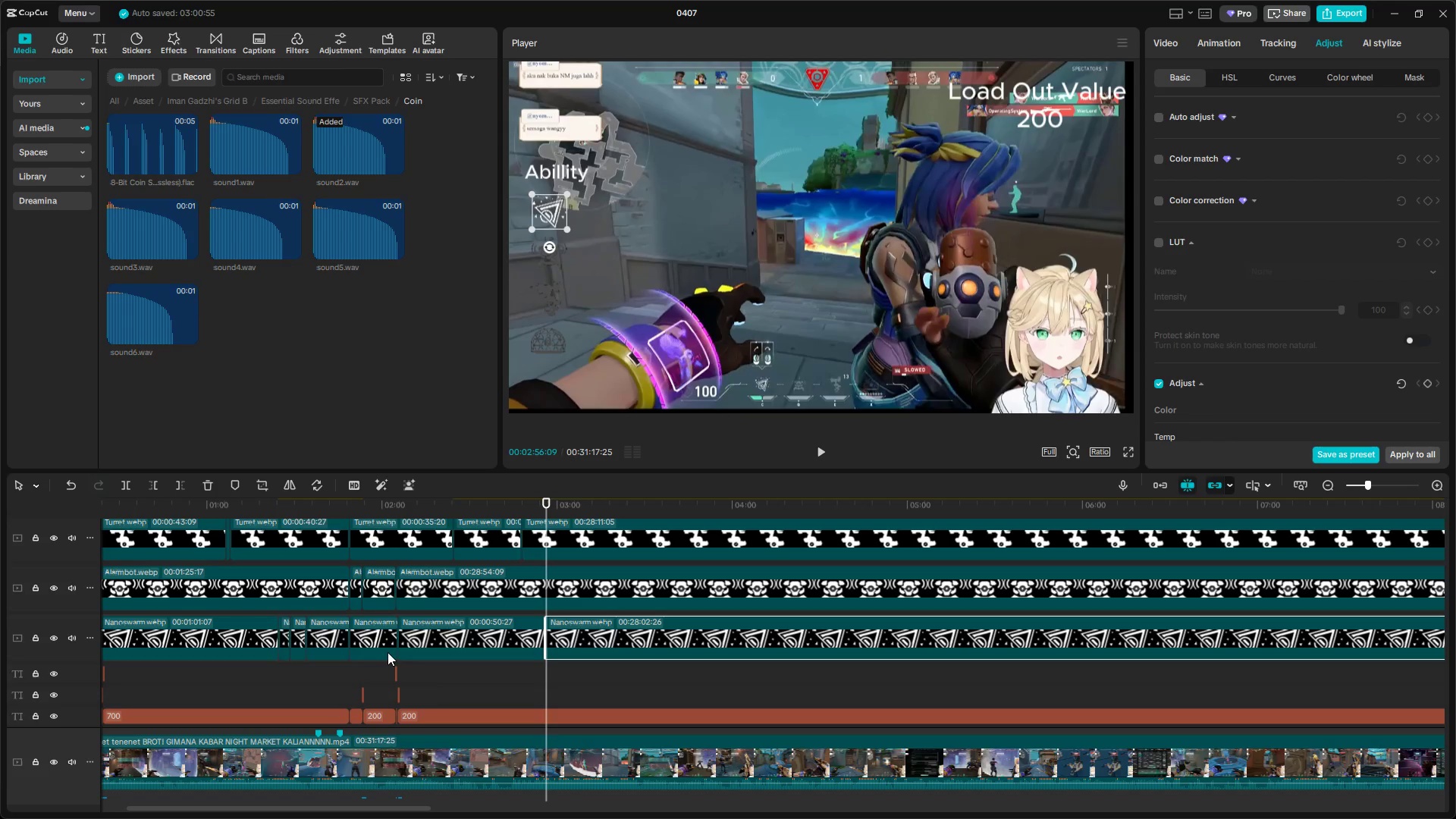 
hold_key(key=ShiftLeft, duration=0.67)
scroll: coordinate [388, 652], scroll_direction: none, amount: 0.0
 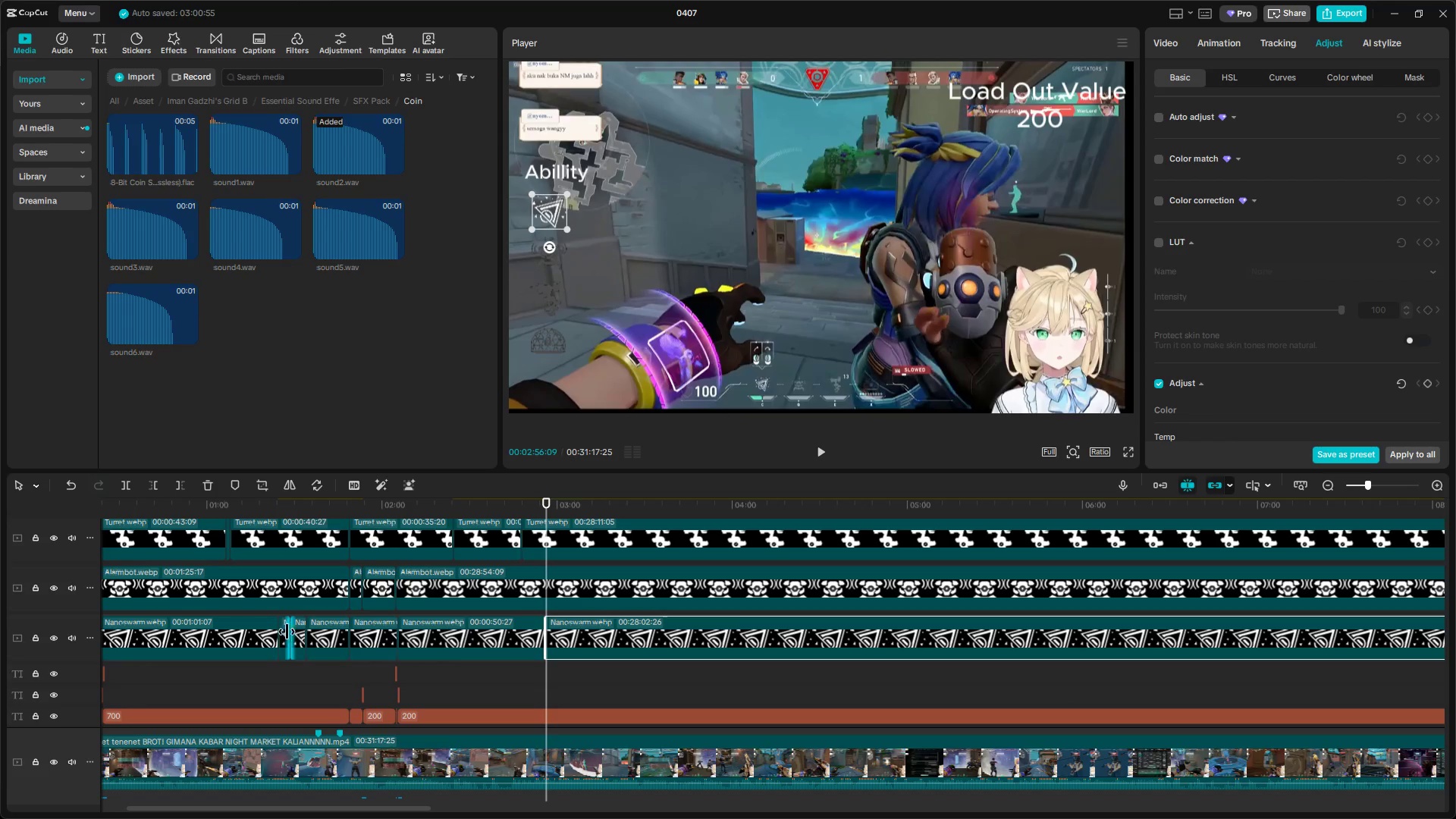 
left_click([285, 630])
 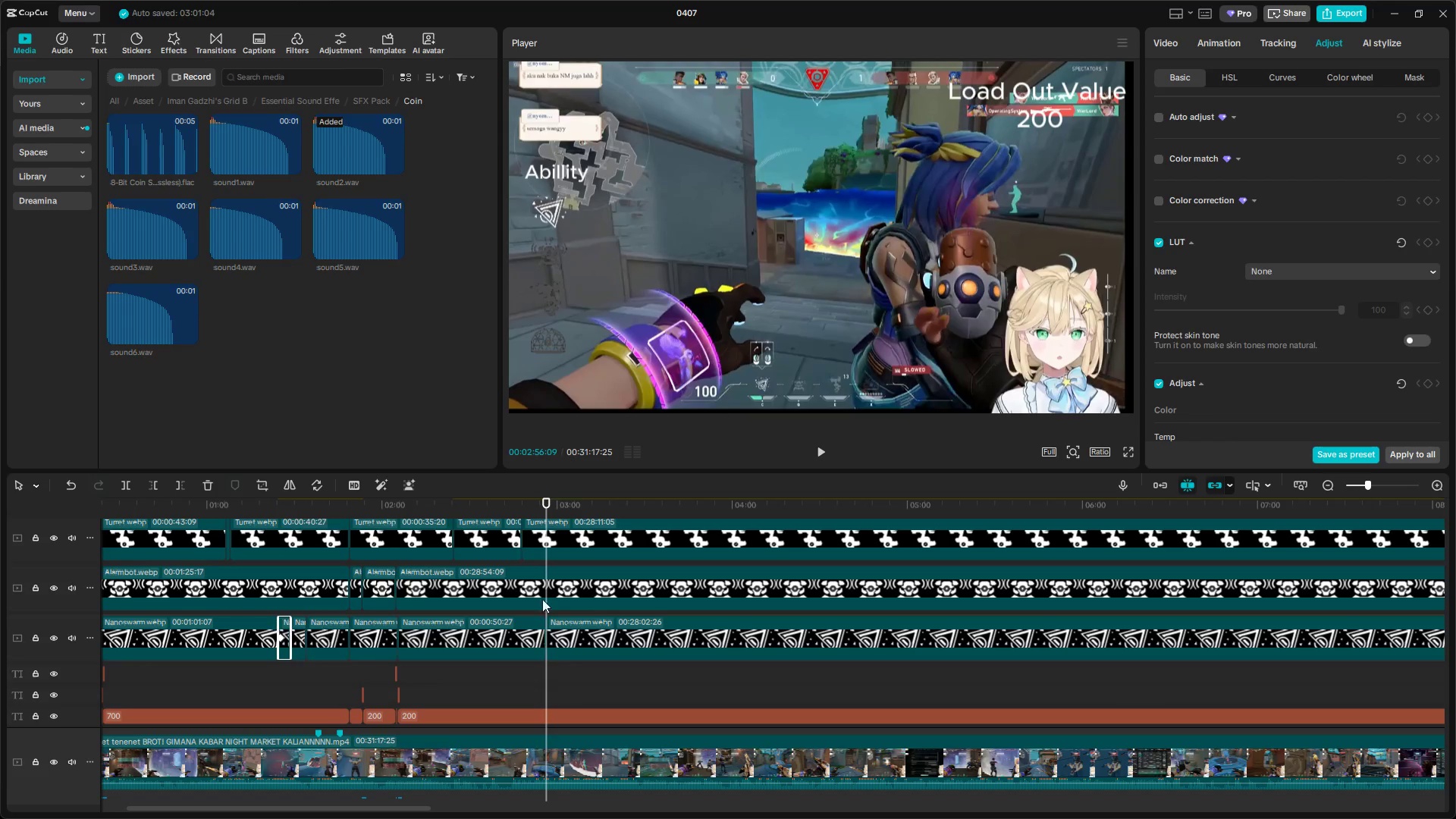 
scroll: coordinate [1233, 400], scroll_direction: down, amount: 7.0
 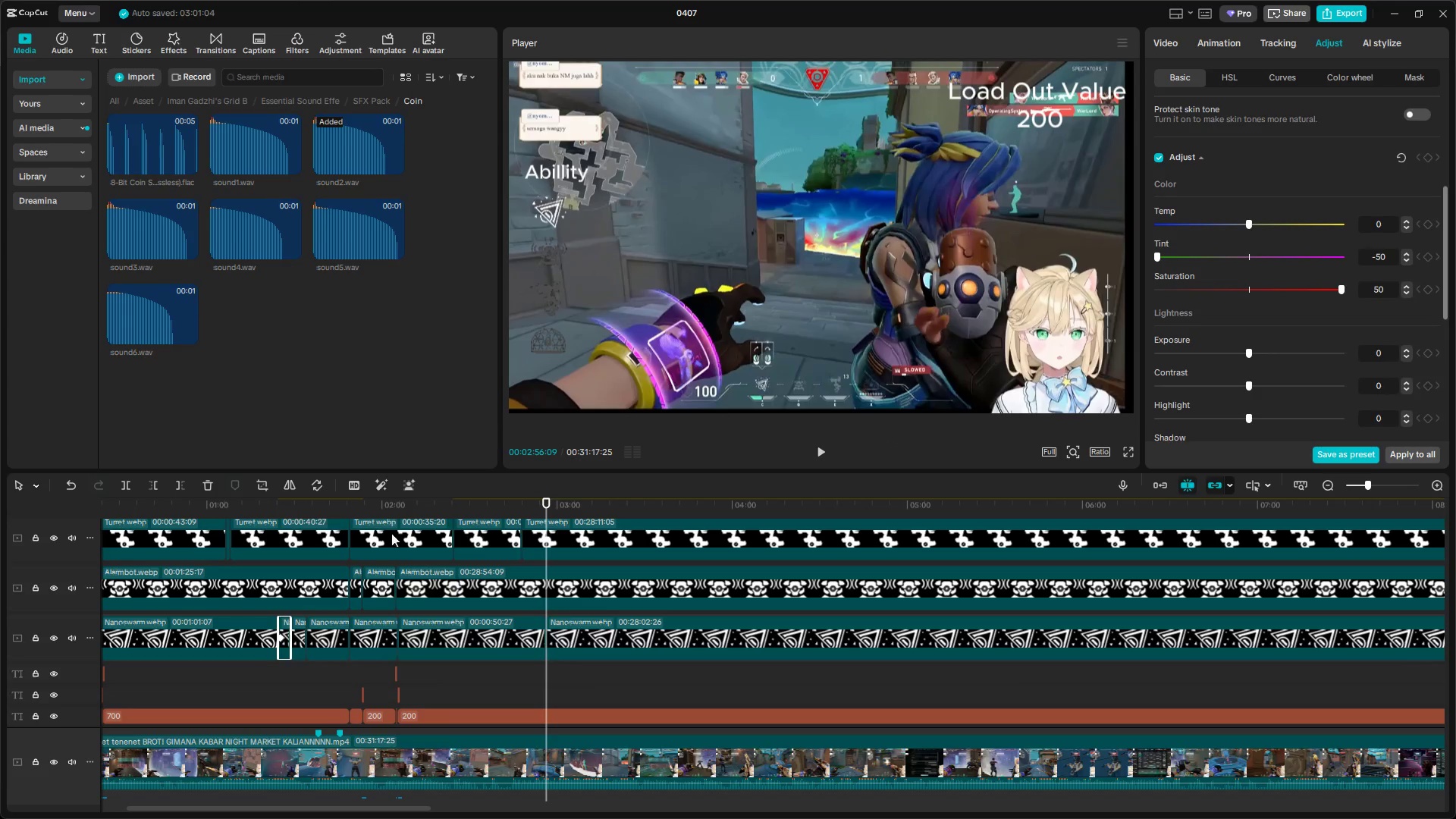 
mouse_move([313, 605])
 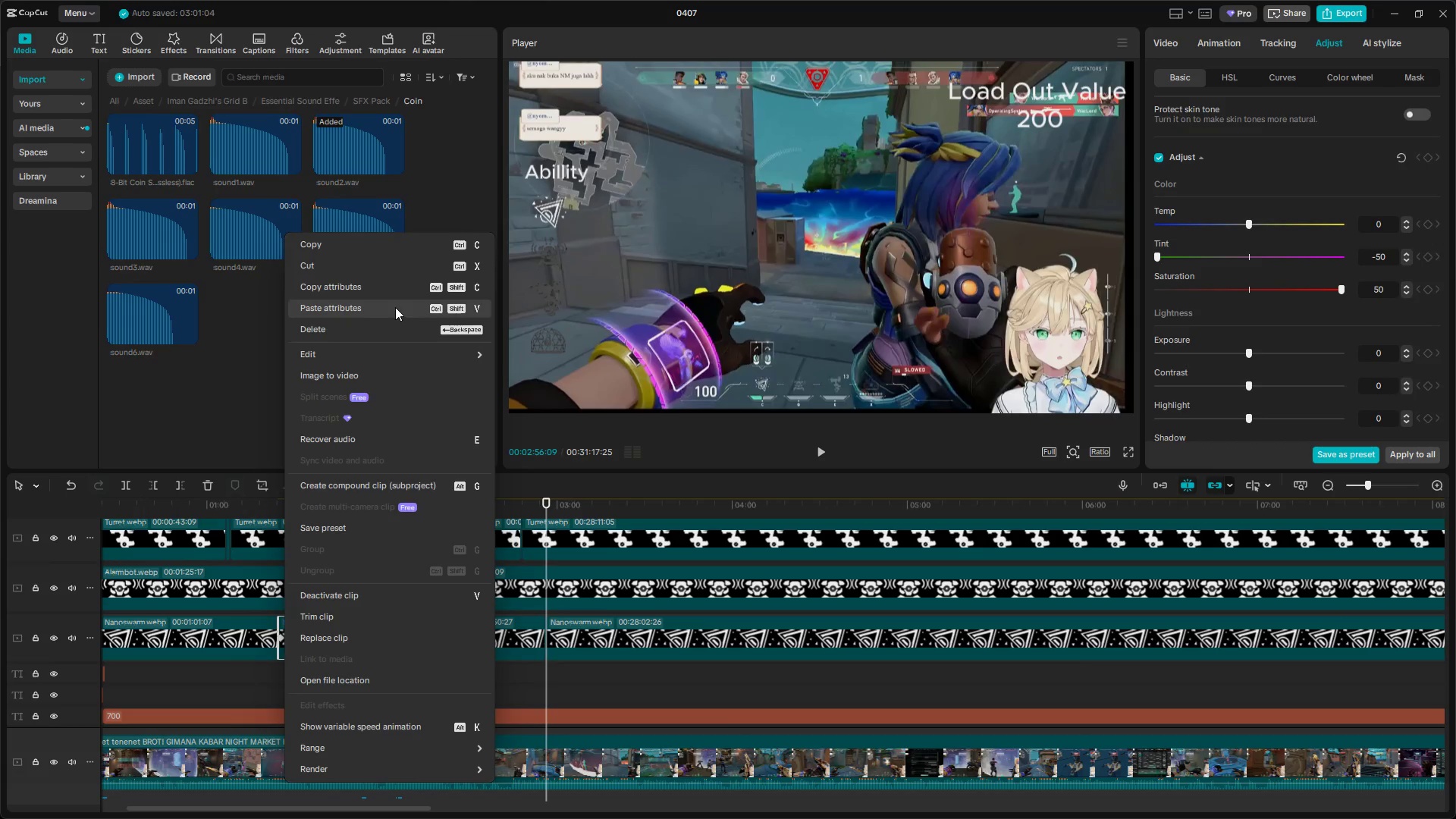 
left_click([394, 293])
 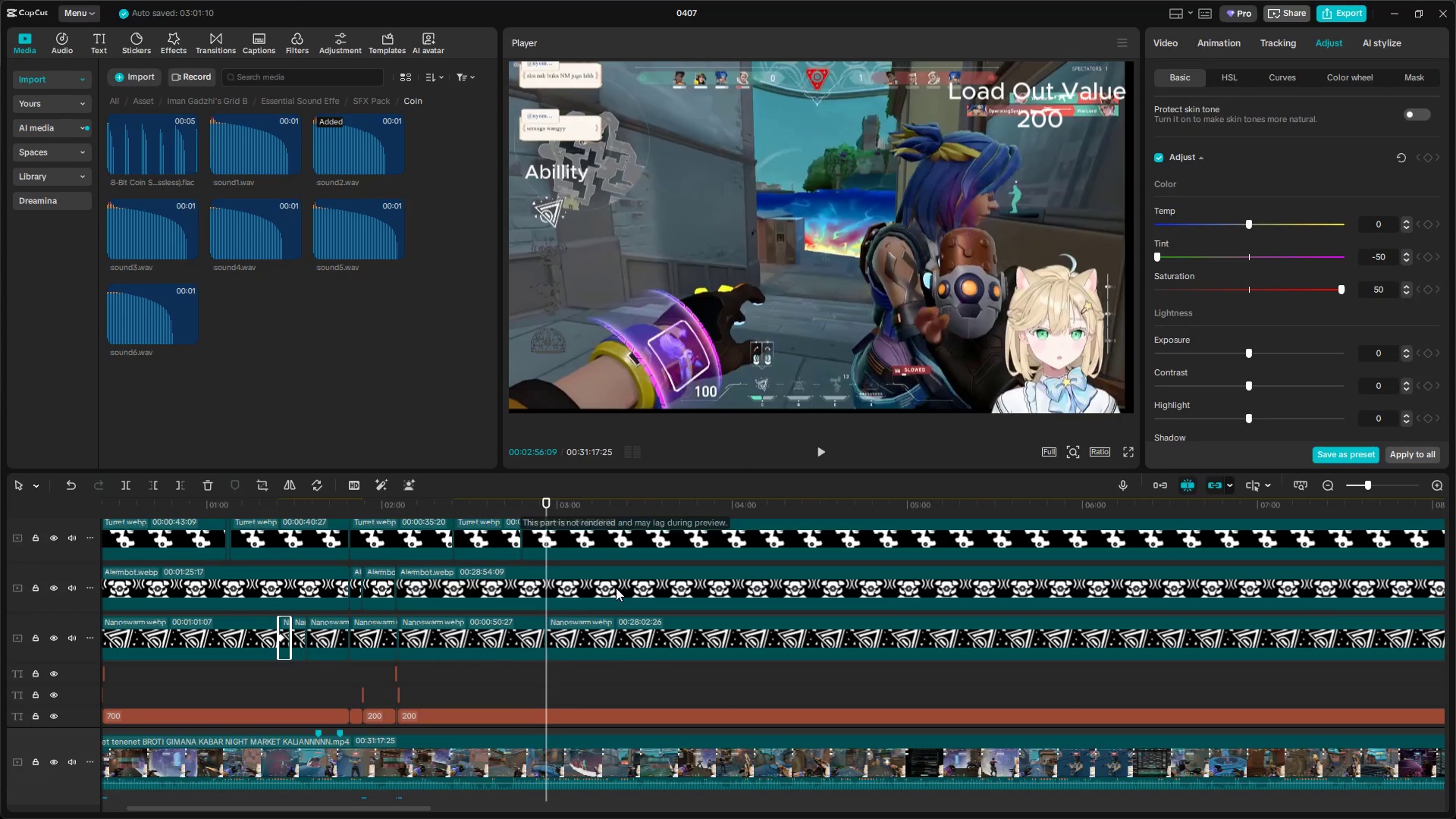 
right_click([599, 635])
 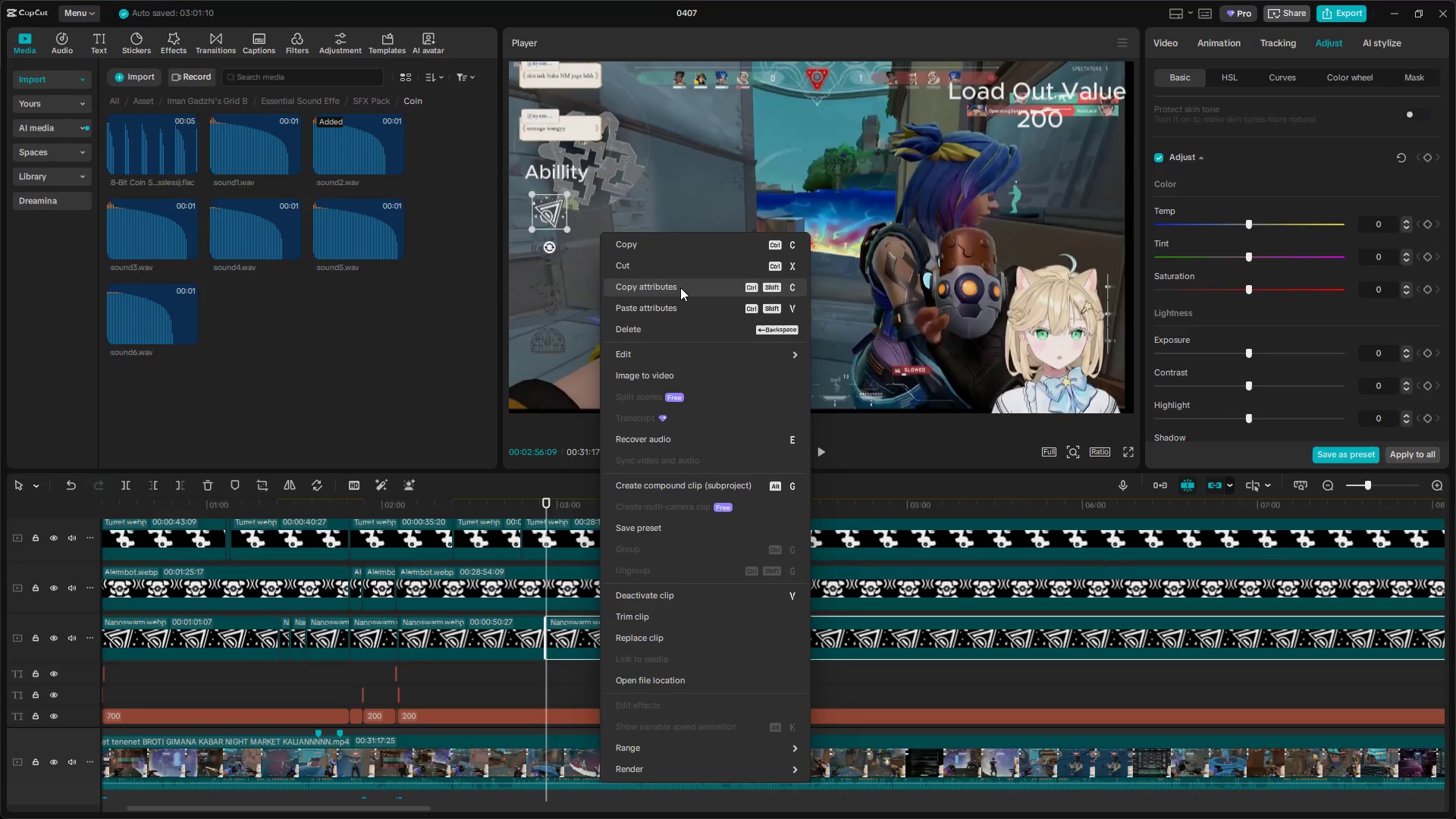 
left_click([679, 303])
 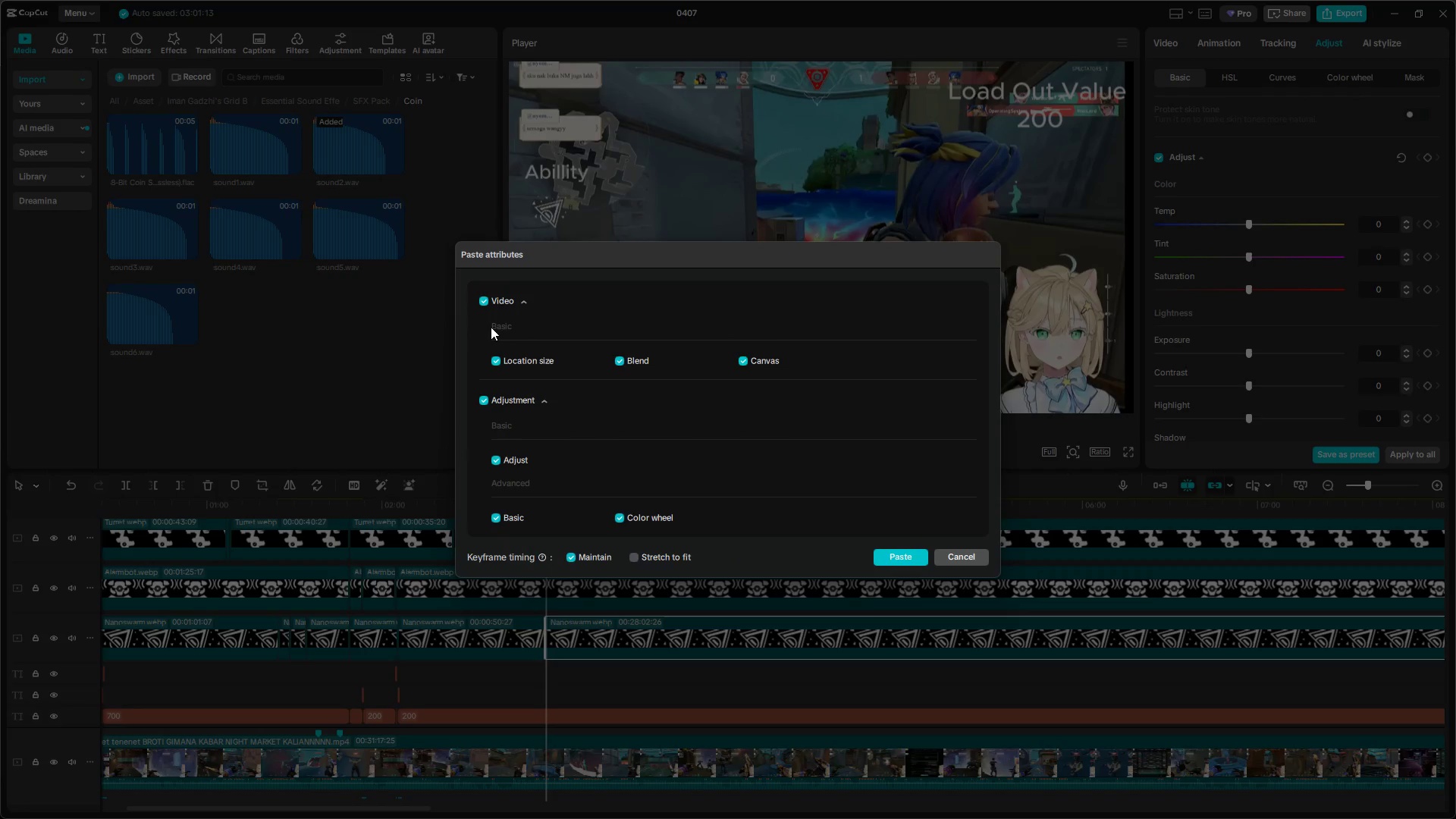 
left_click([905, 560])
 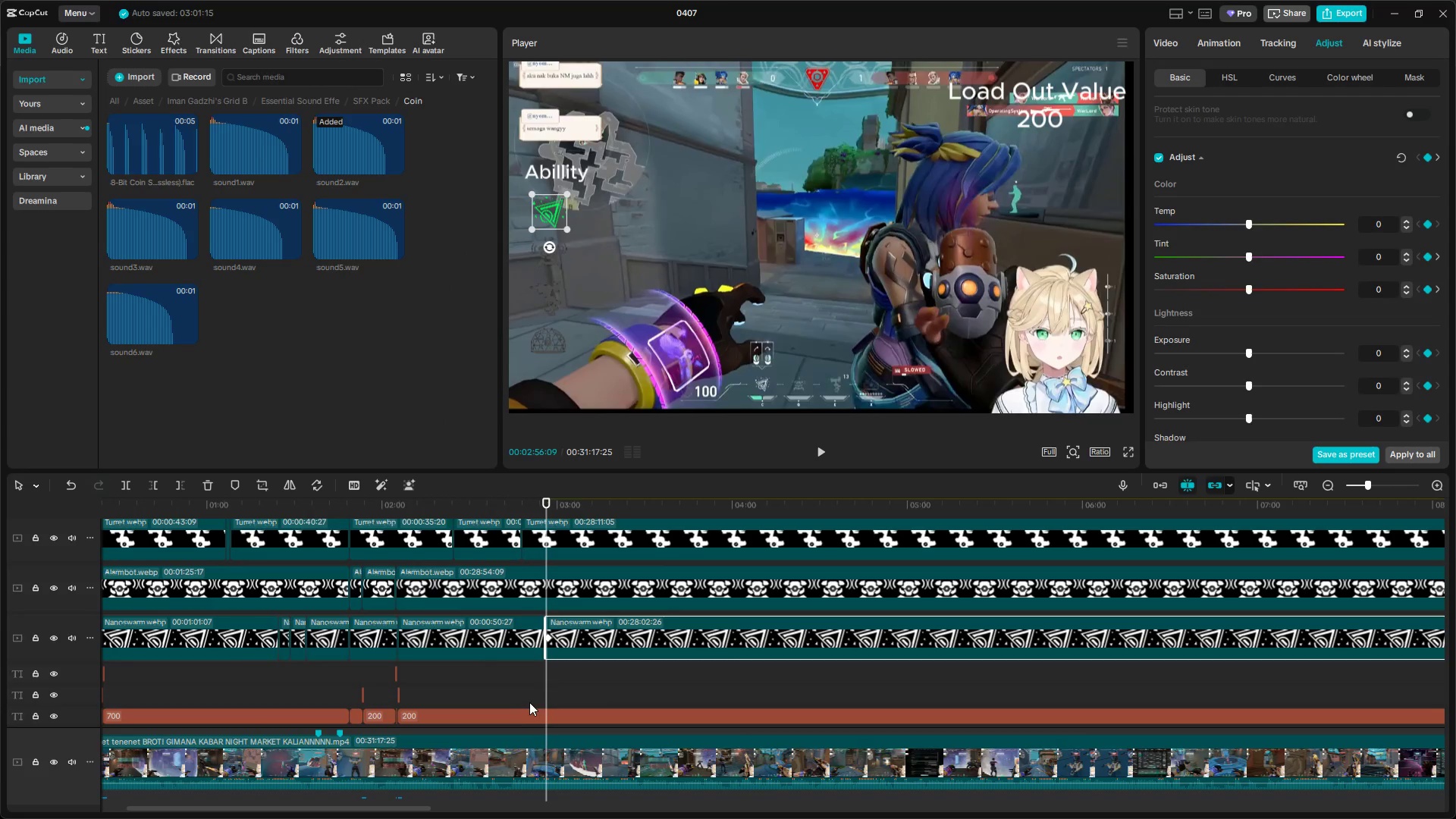 
left_click([527, 689])
 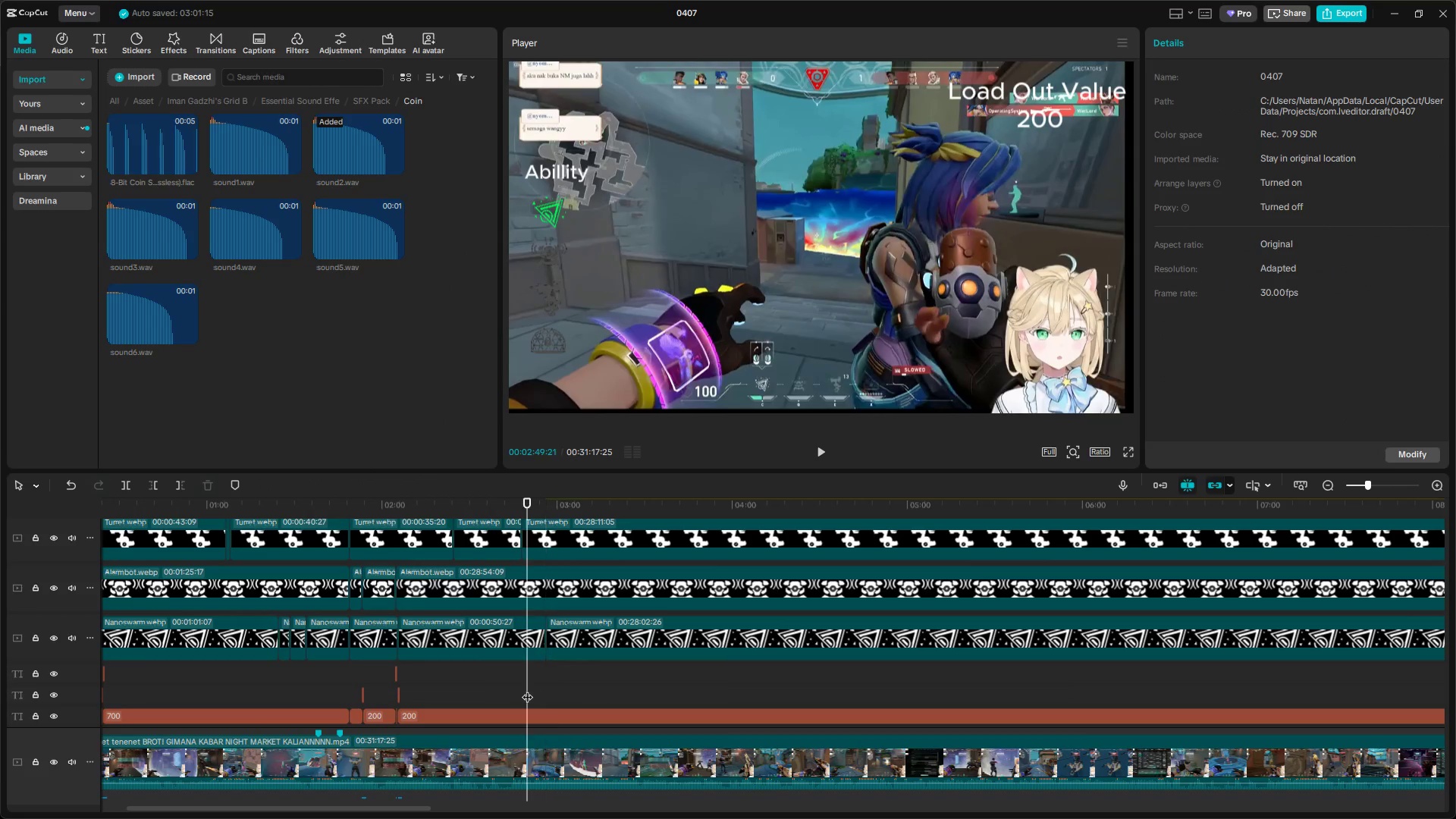 
key(Space)
 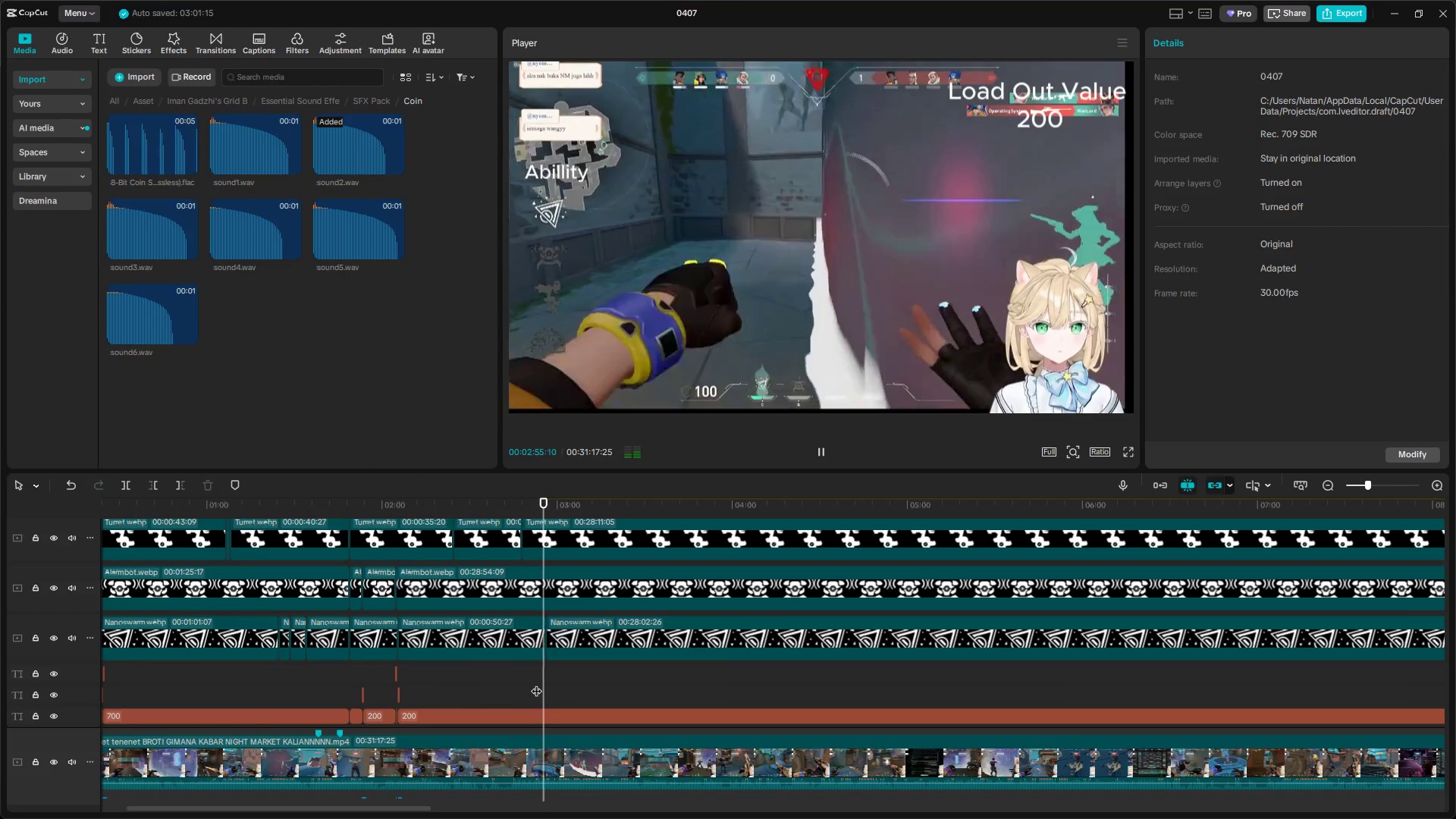 
wait(7.94)
 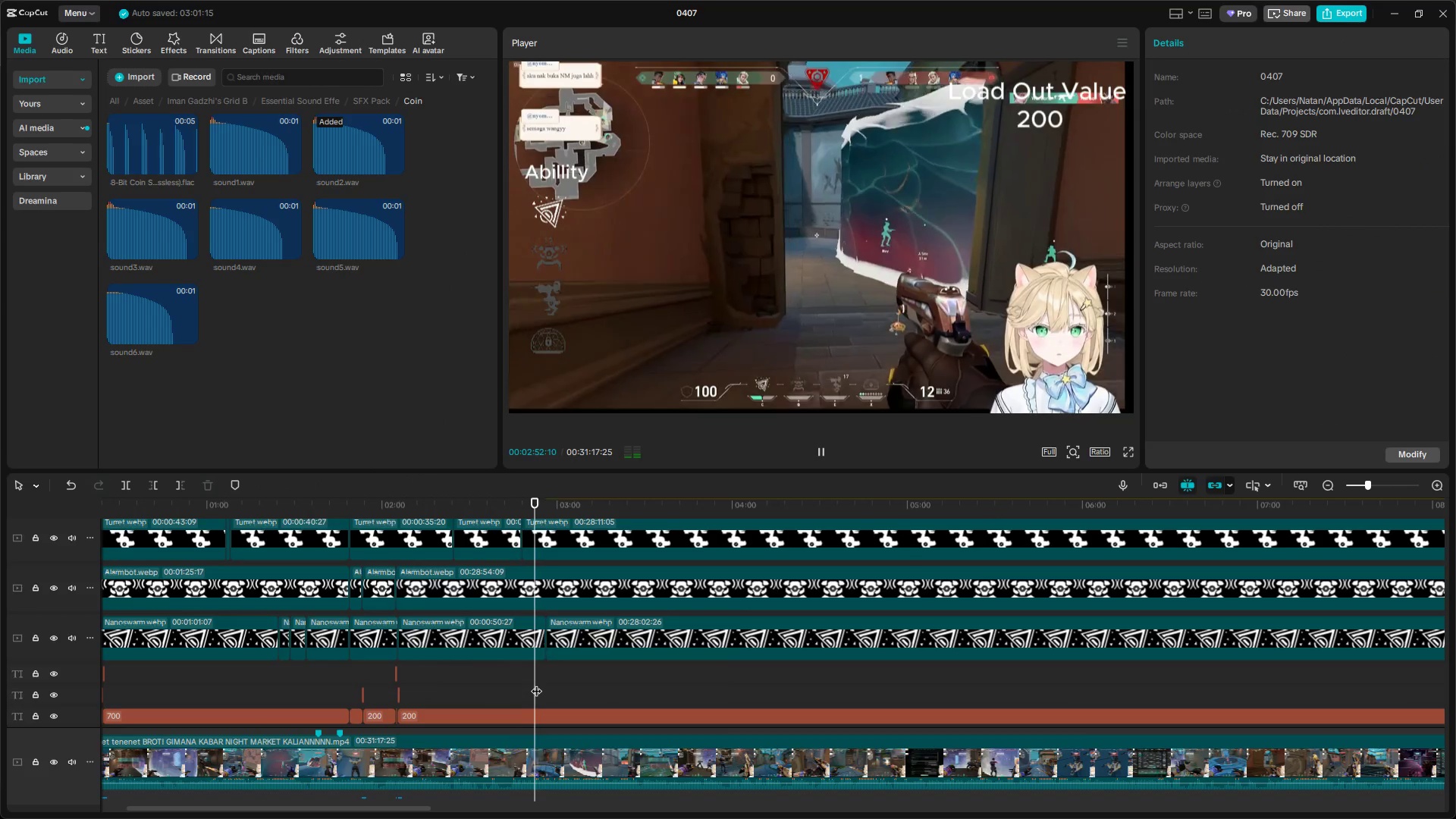 
key(Space)
 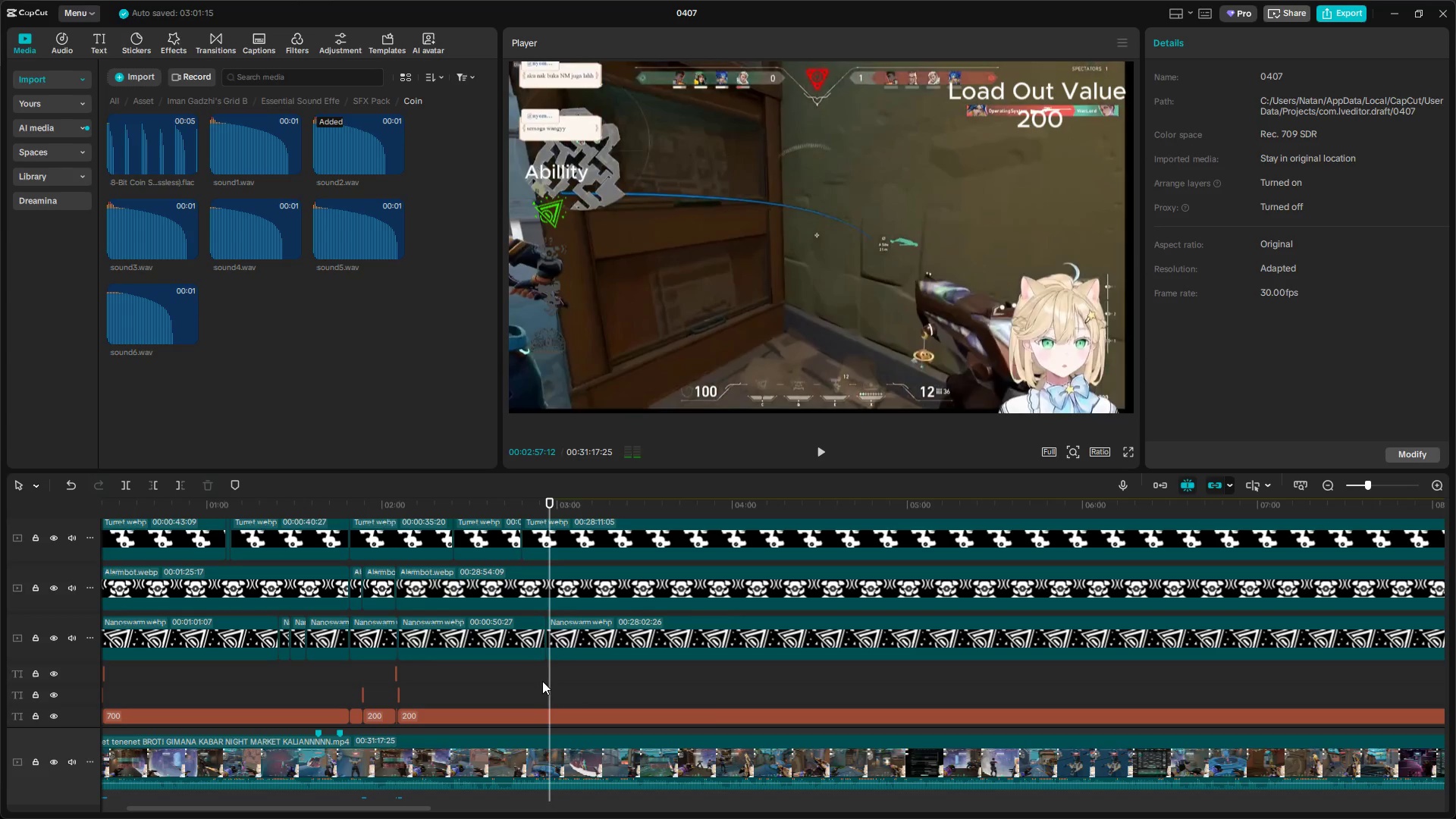 
hold_key(key=ControlLeft, duration=0.67)
 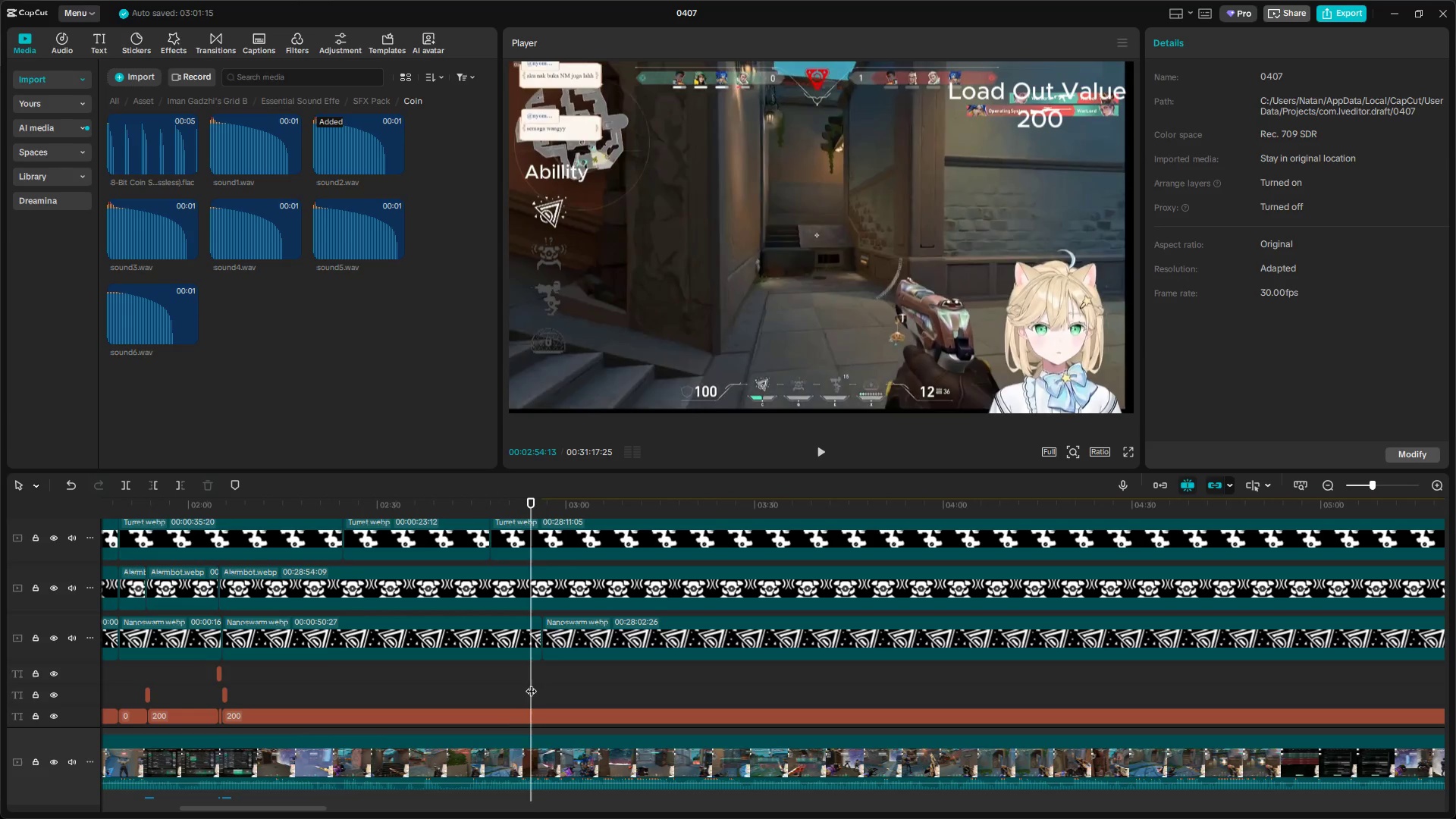 
left_click([531, 684])
 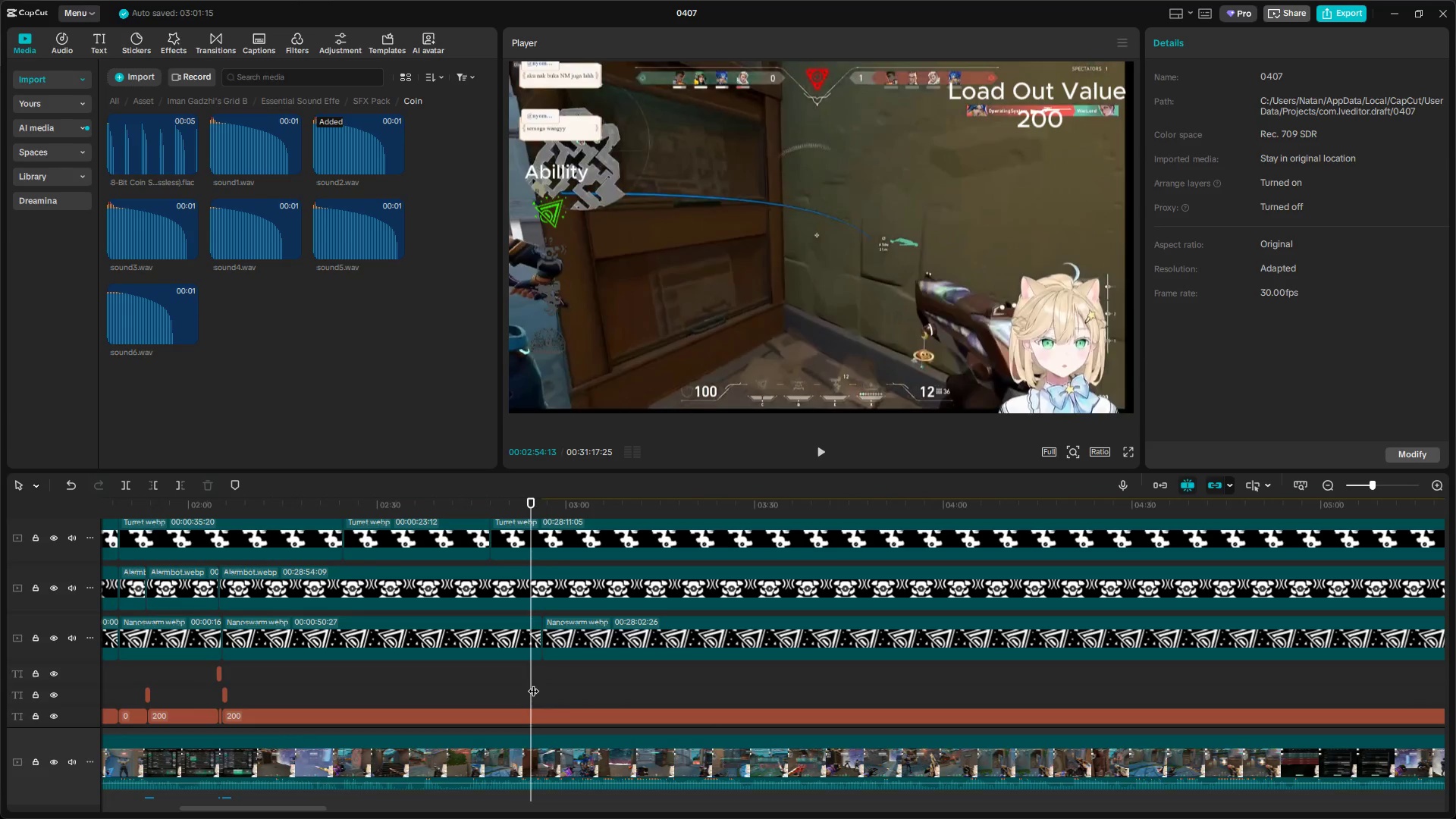 
scroll: coordinate [562, 687], scroll_direction: up, amount: 7.0
 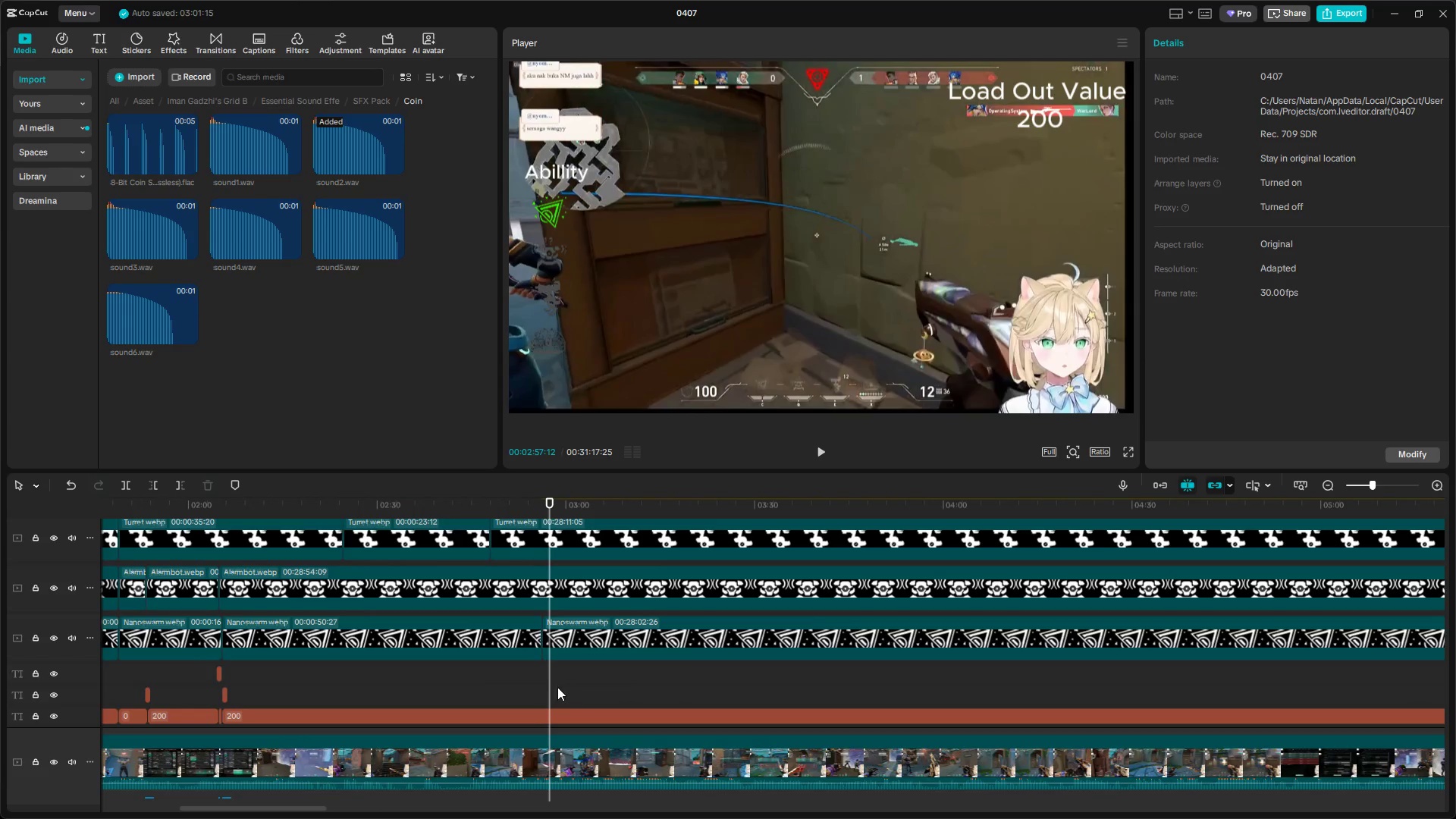 
left_click_drag(start_coordinate=[531, 683], to_coordinate=[562, 685])
 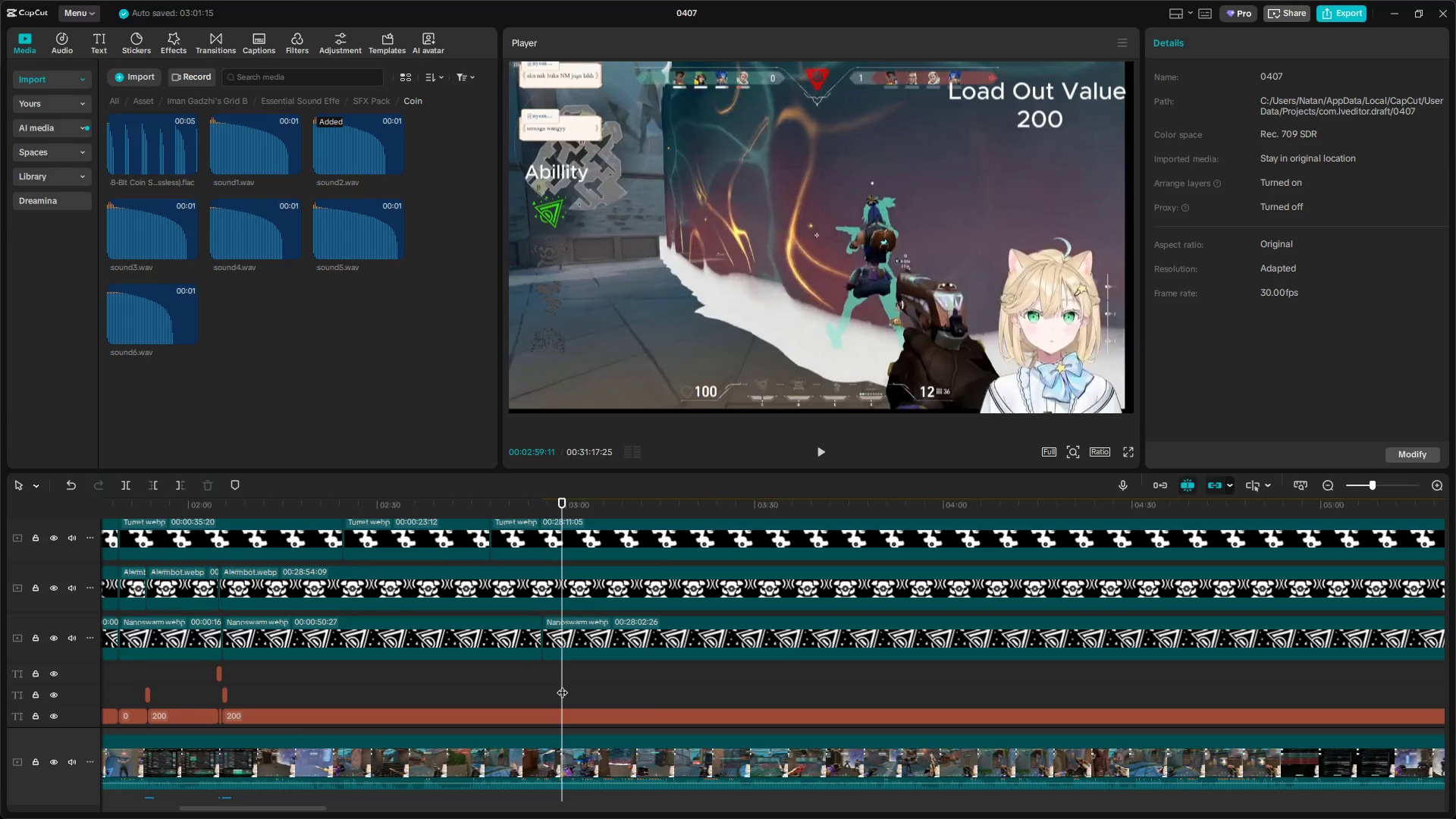 
key(Space)
 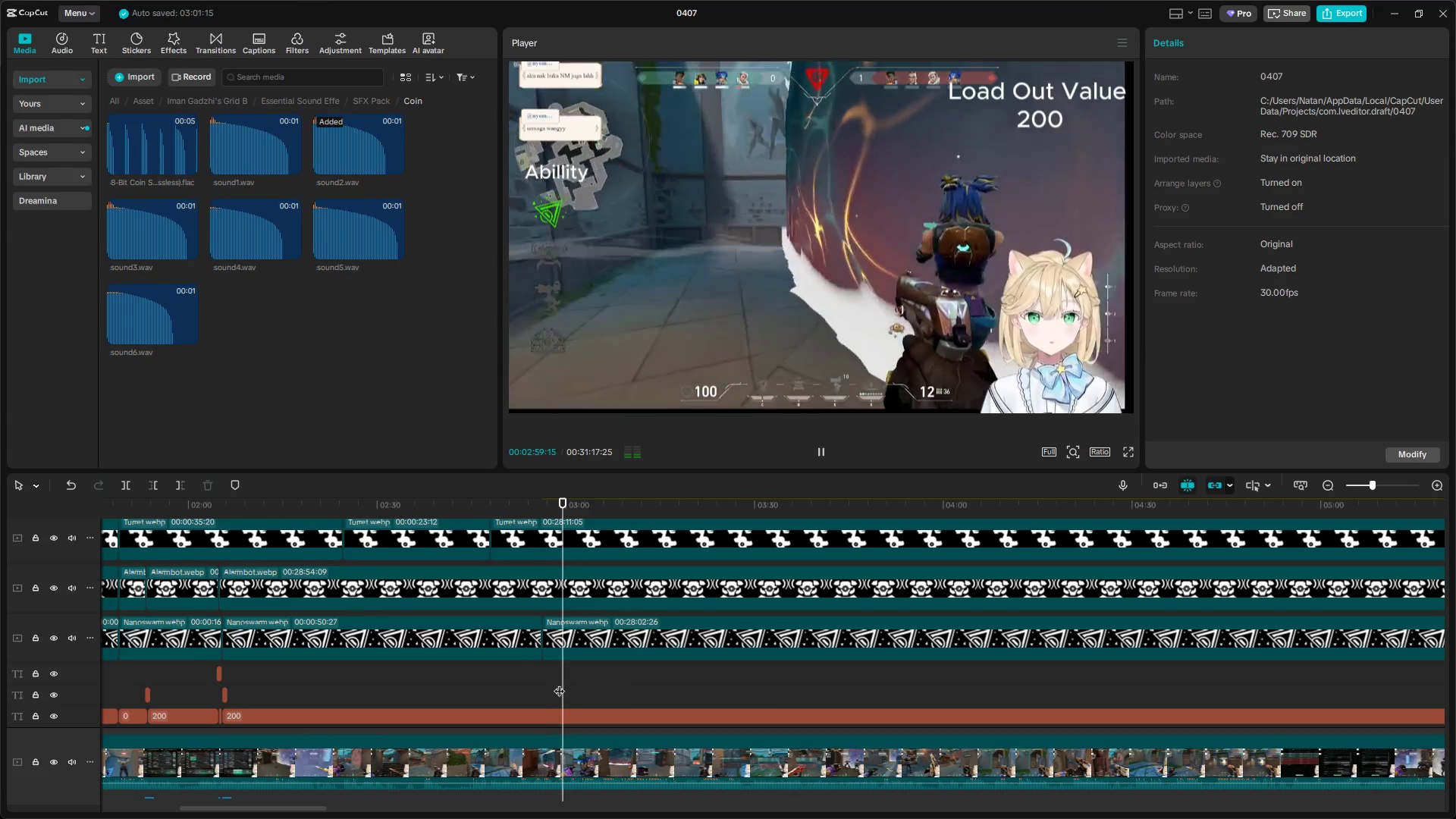 
key(Space)
 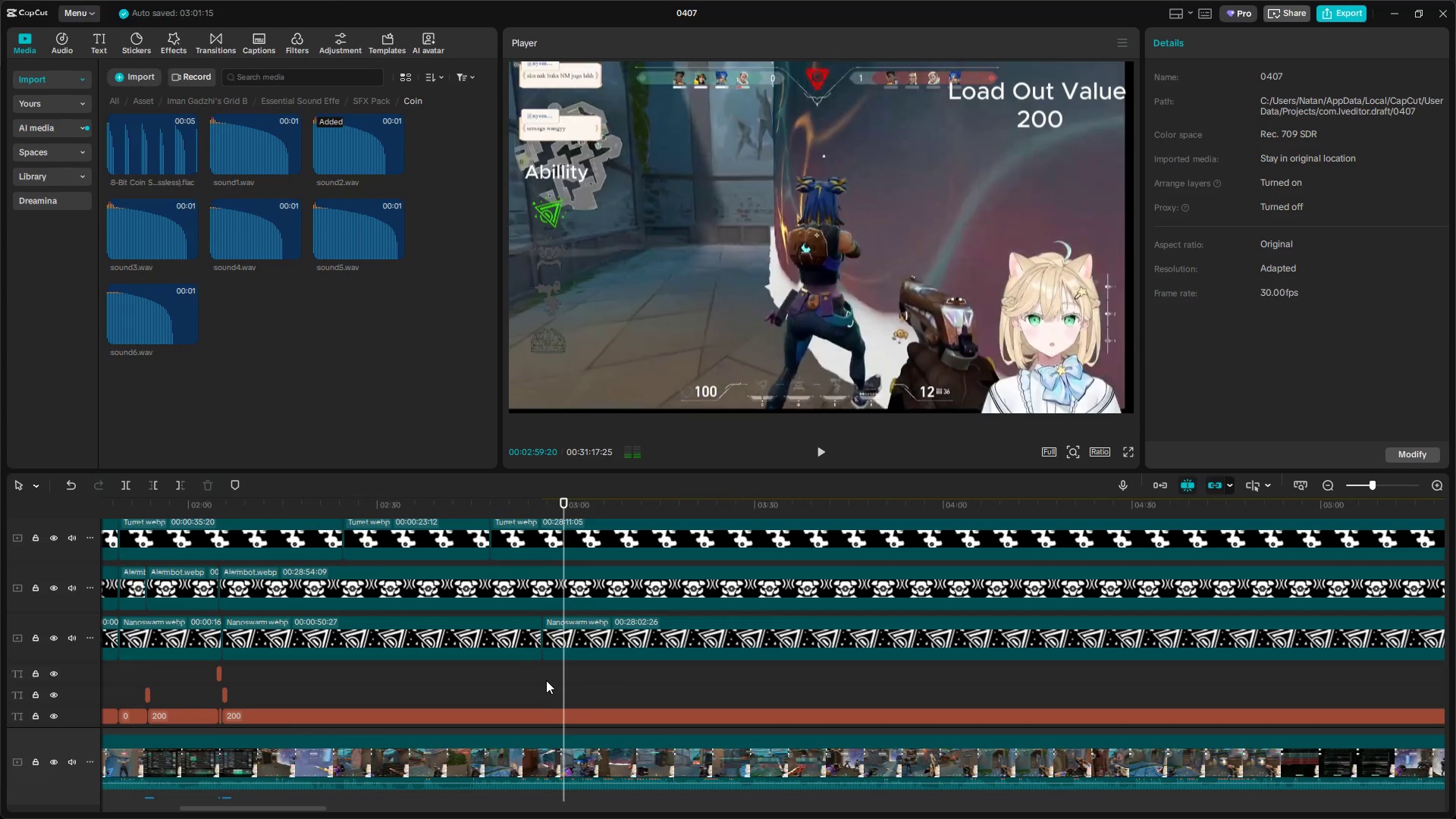 
left_click([544, 680])
 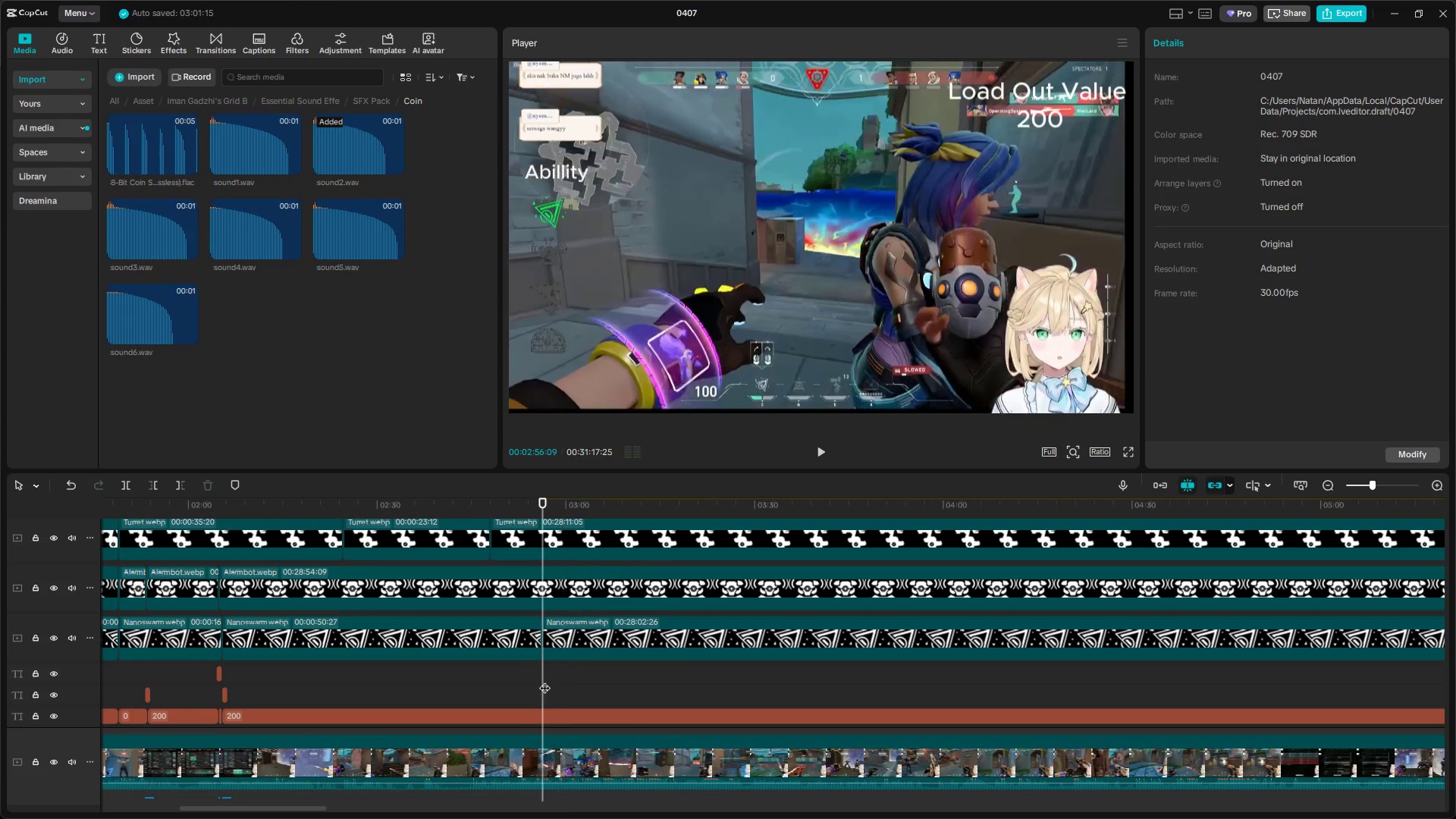 
key(Space)
 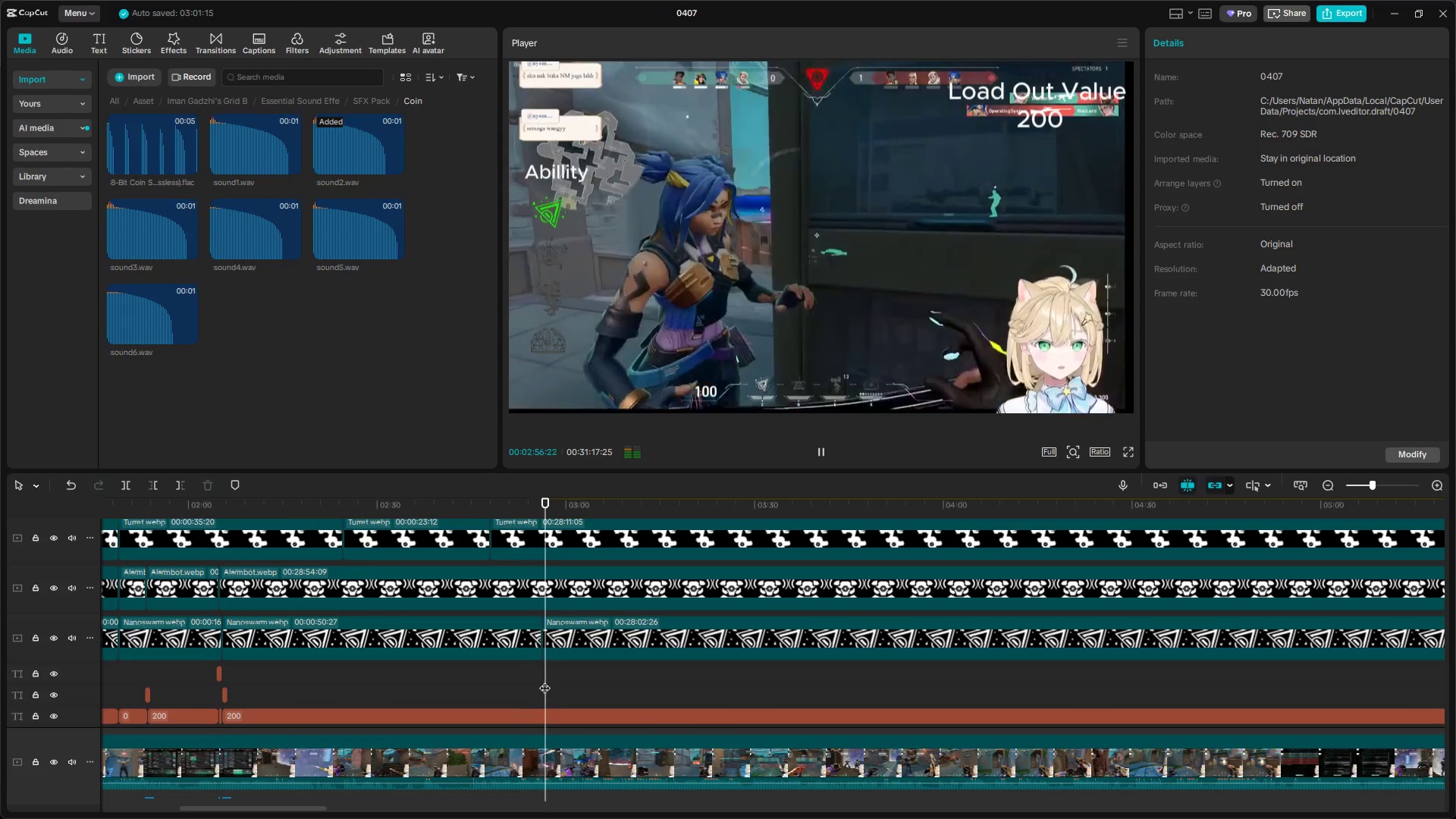 
key(Space)
 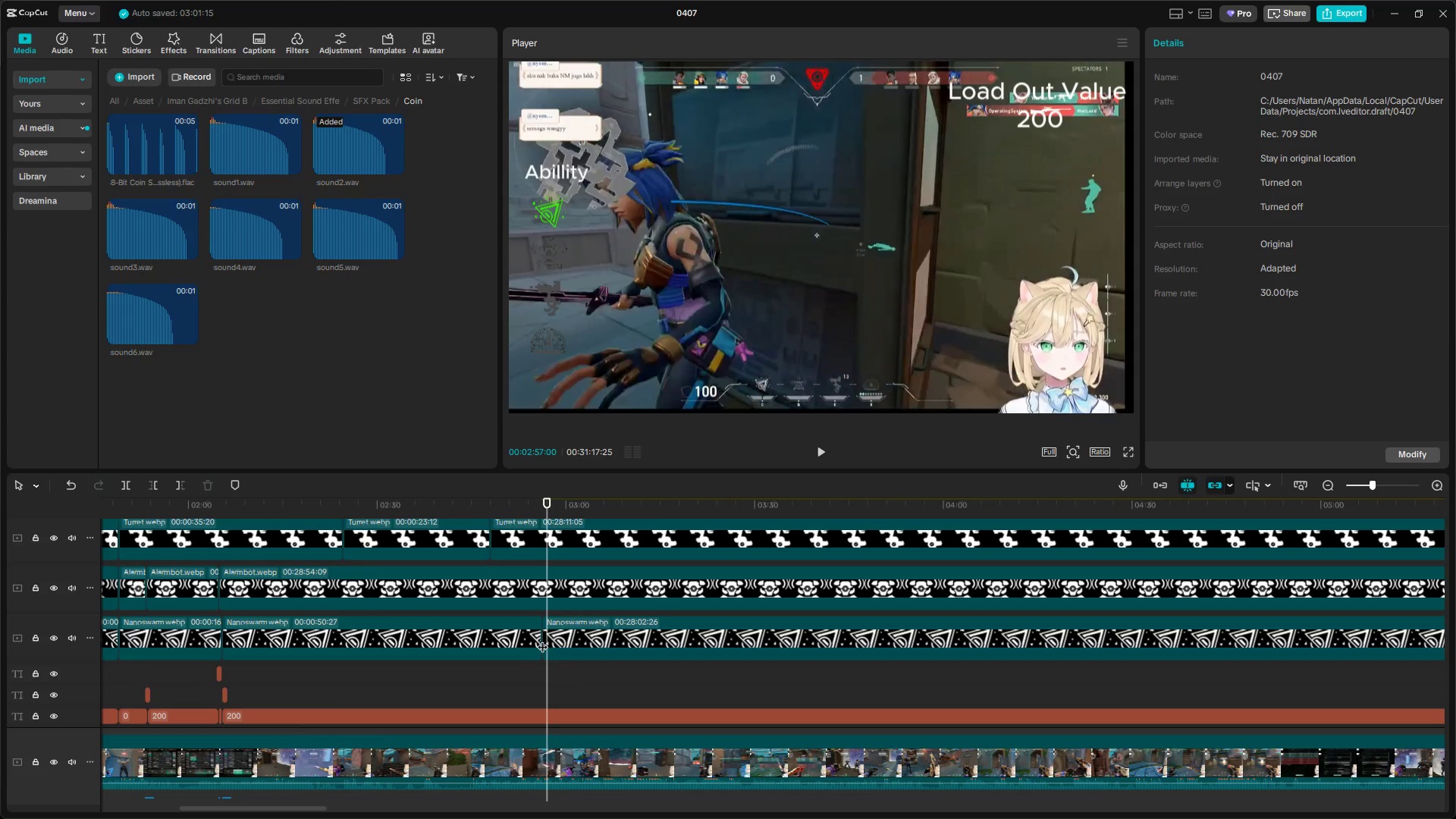 
left_click_drag(start_coordinate=[541, 639], to_coordinate=[547, 639])
 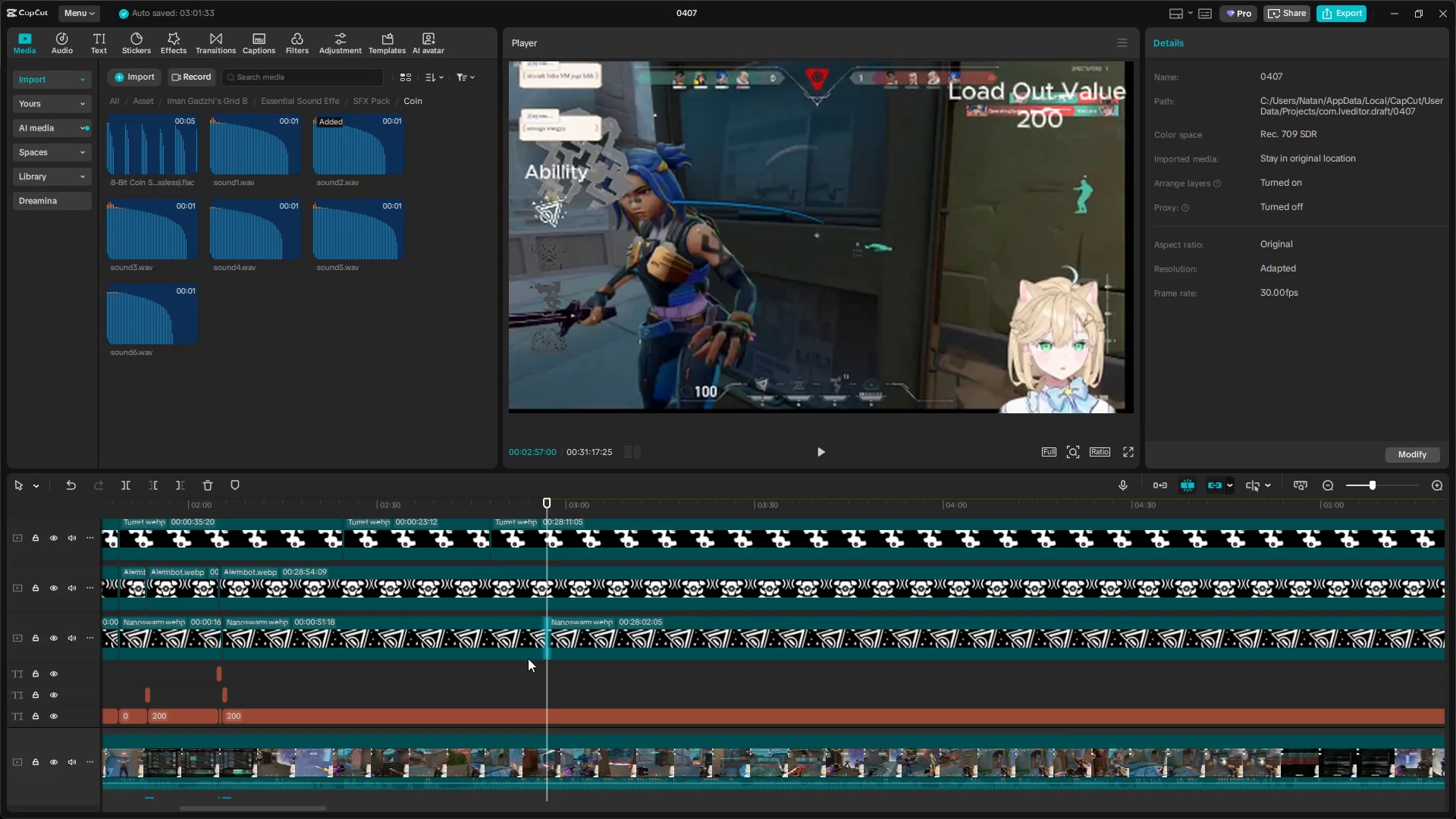 
key(Space)
 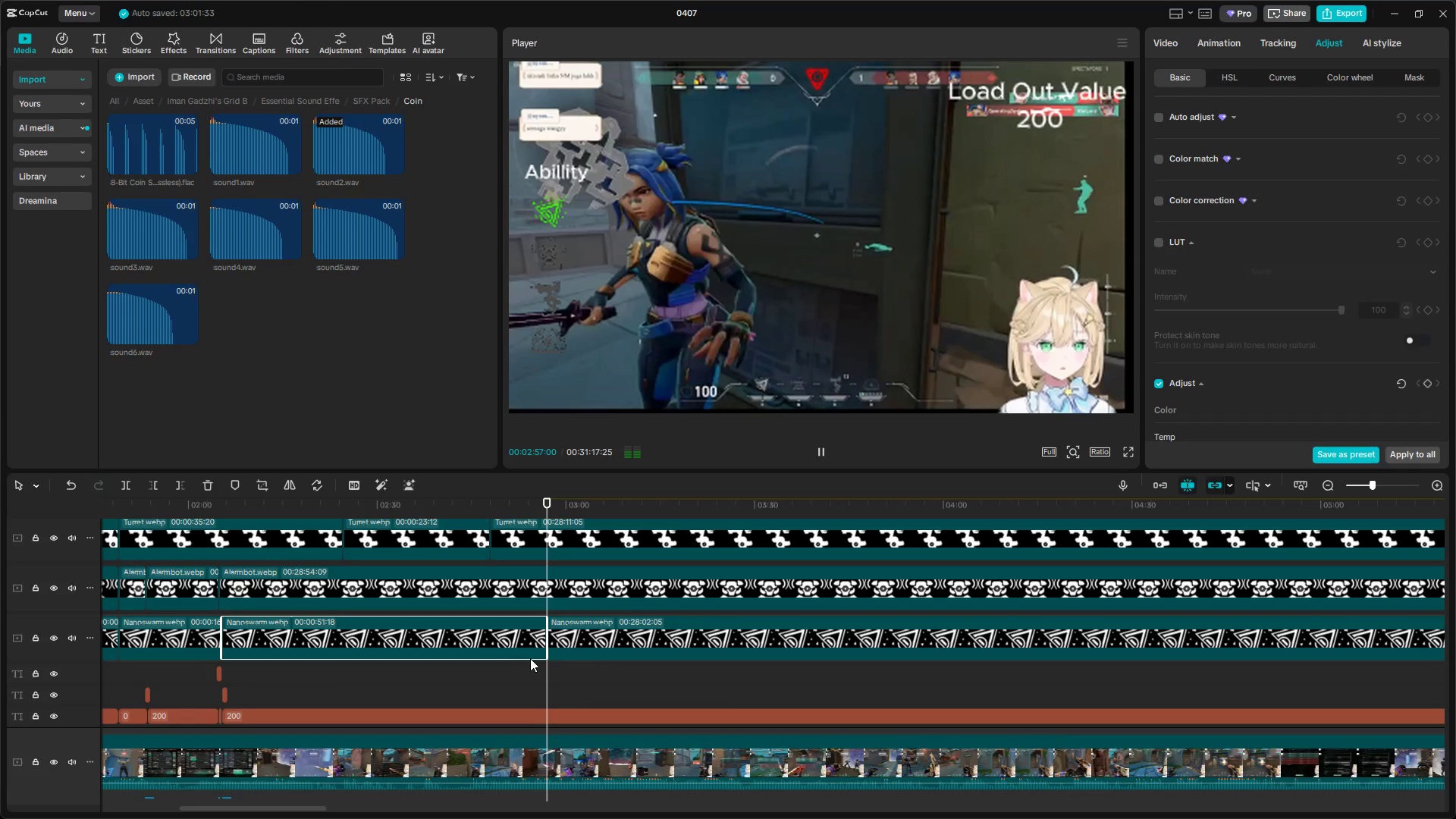 
left_click([531, 658])
 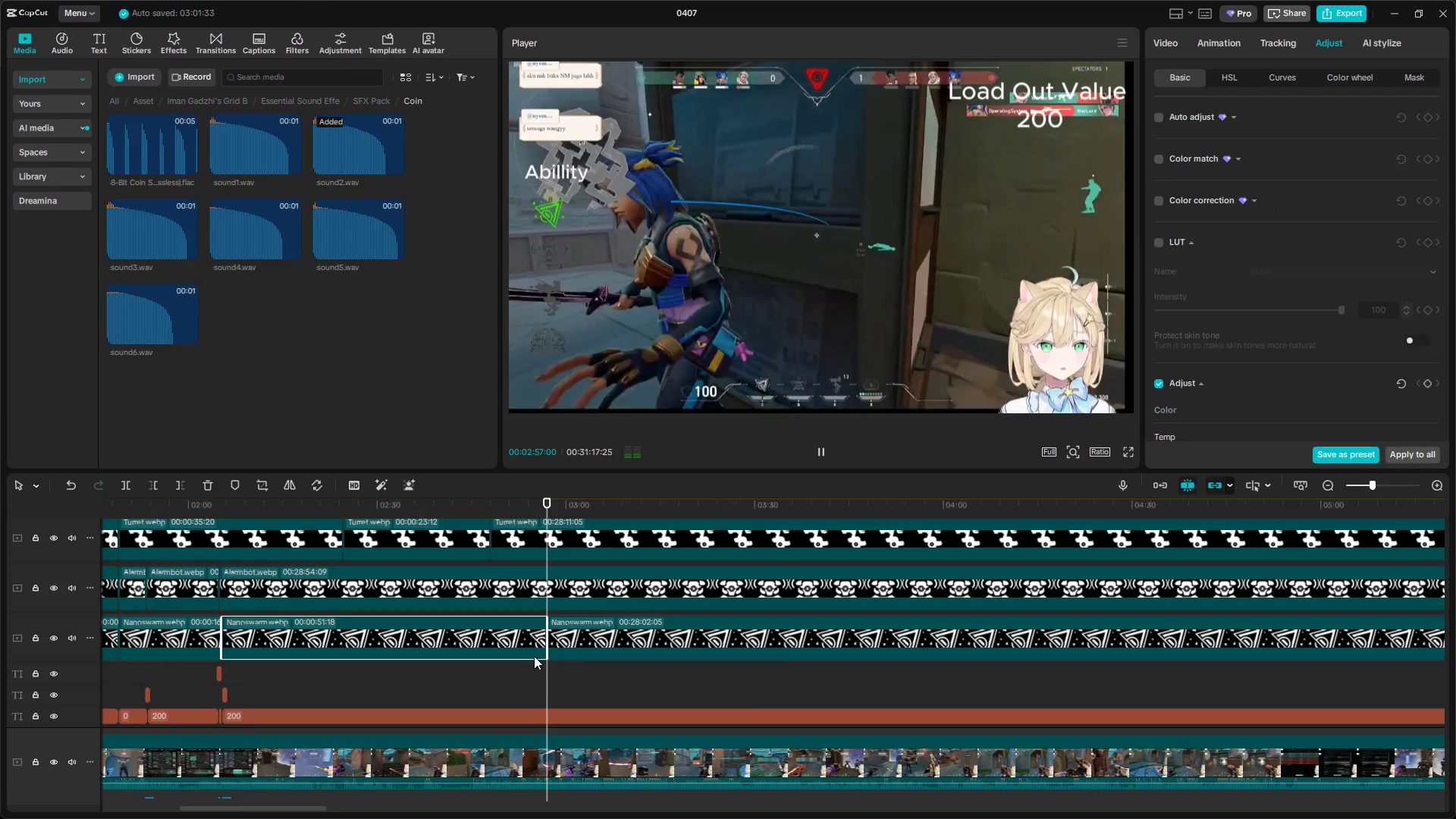 
left_click([530, 656])
 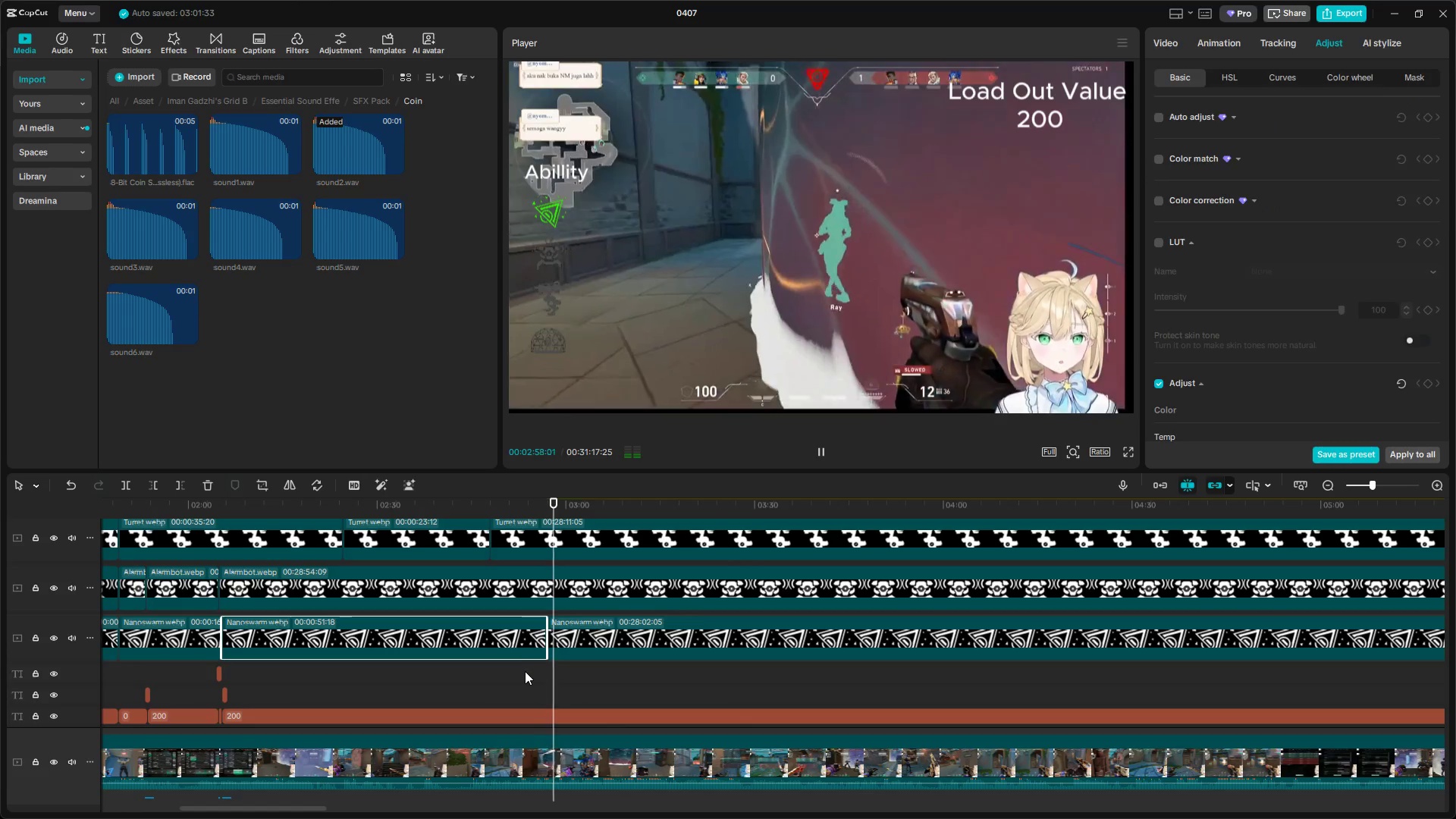 
key(Space)
 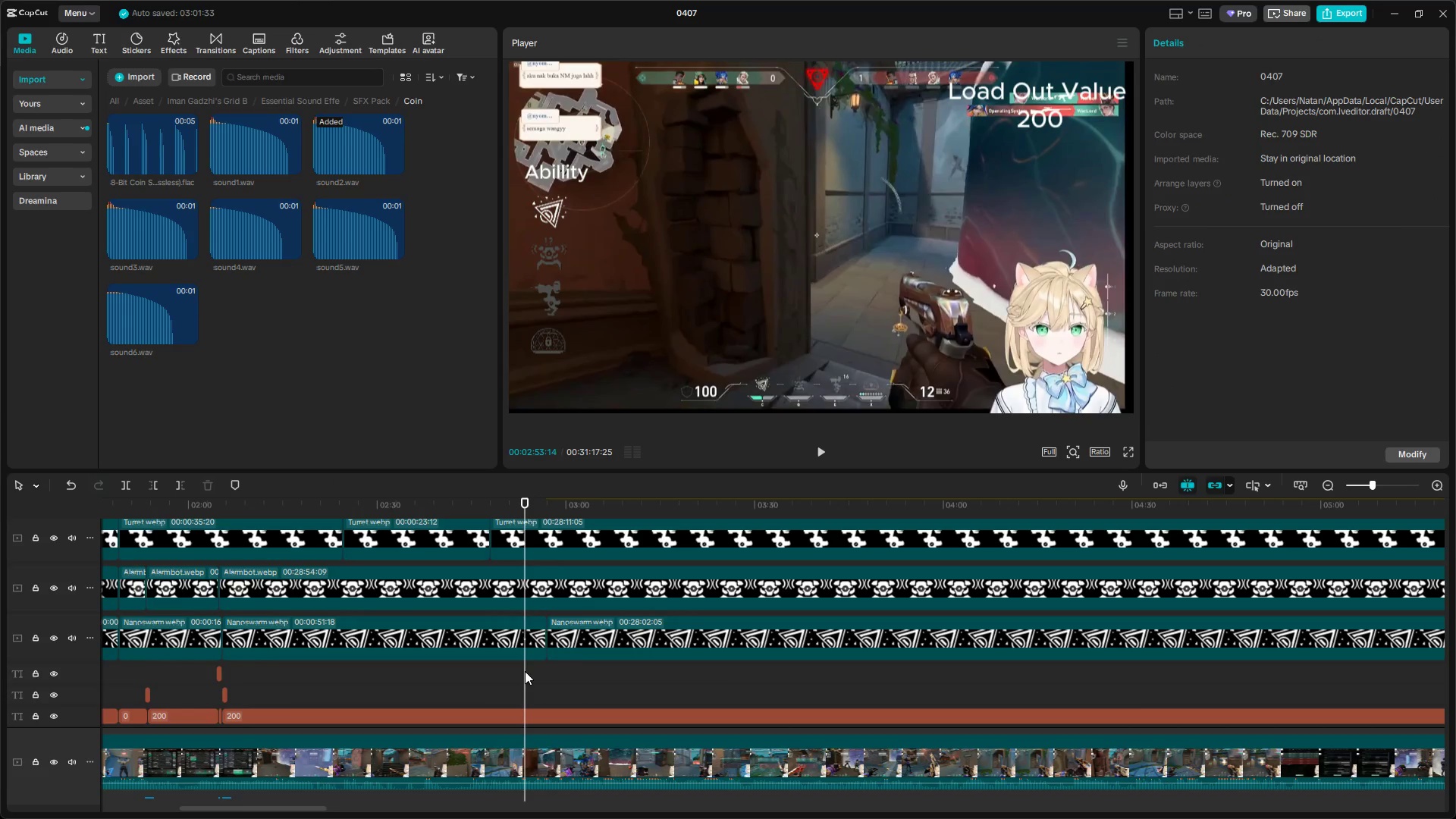 
key(Space)
 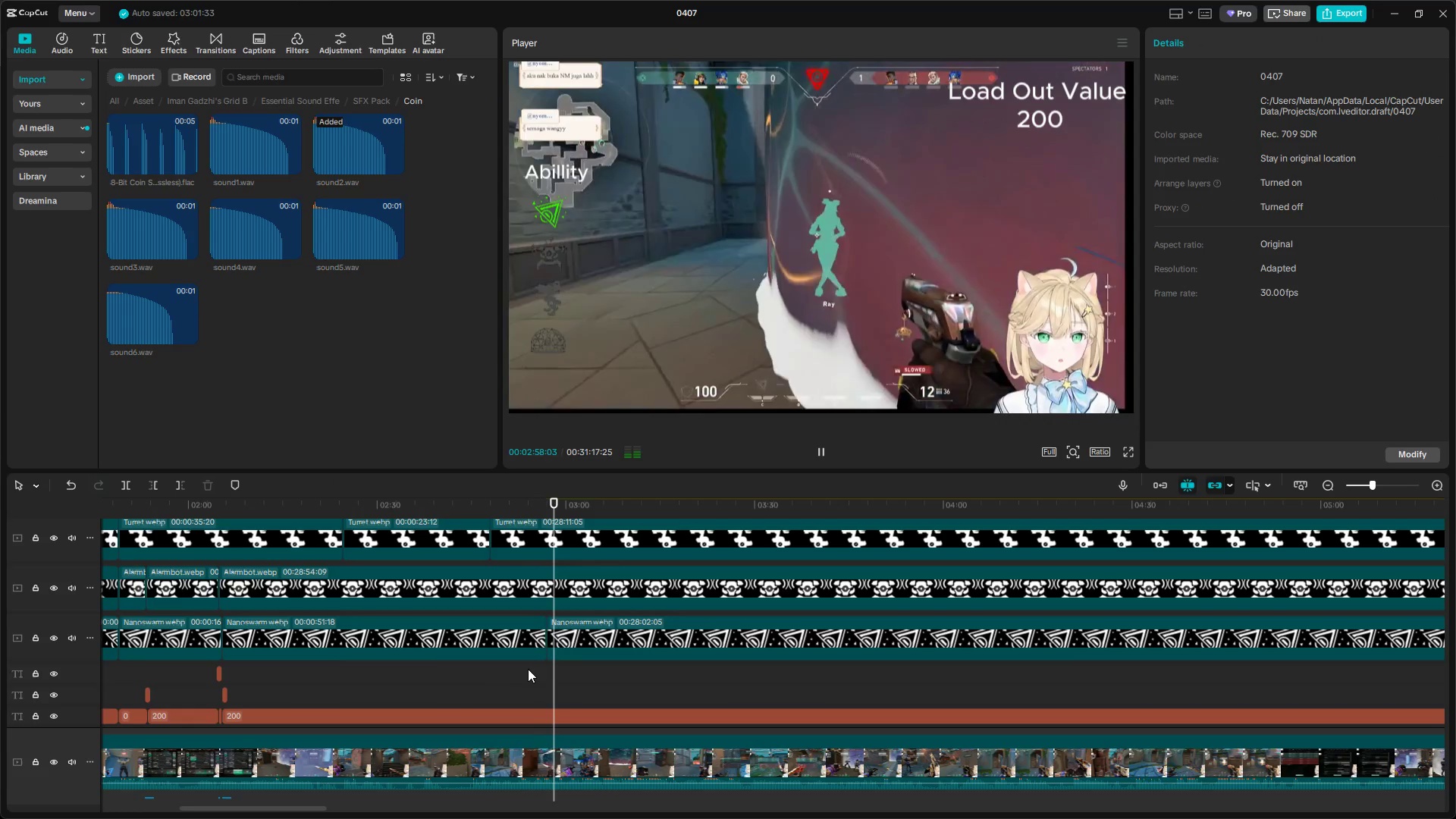 
wait(9.75)
 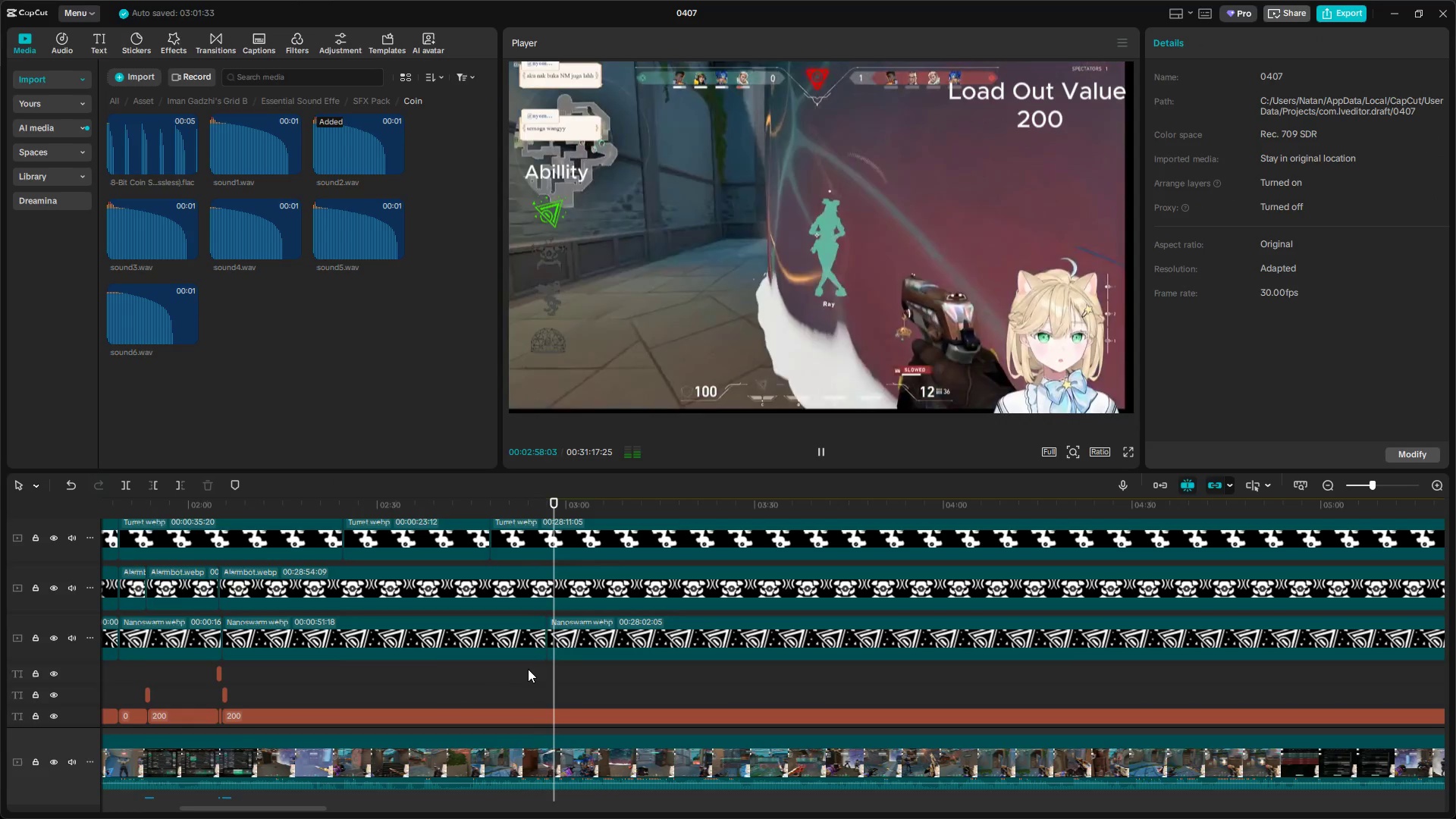 
key(Space)
 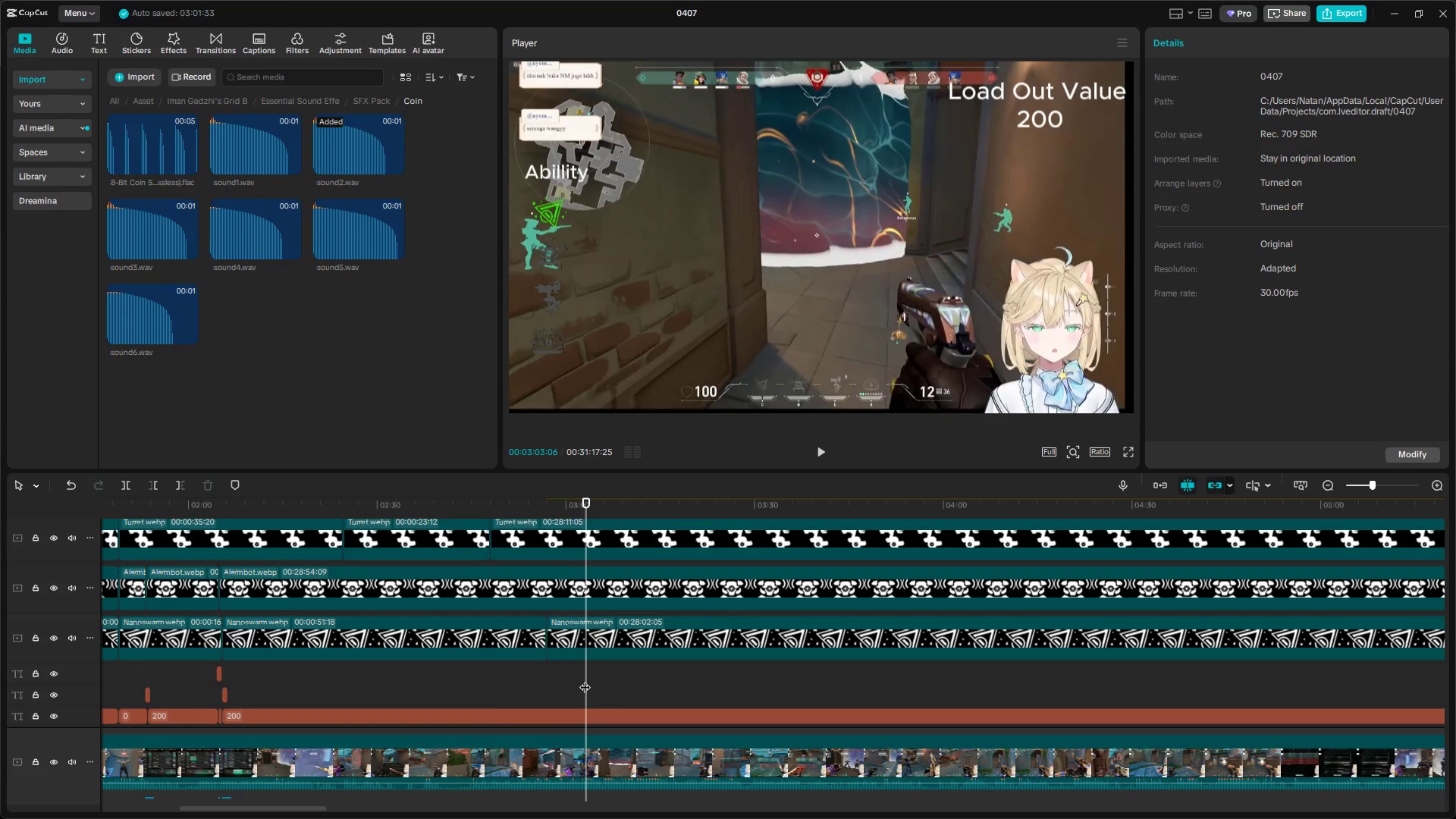 
left_click_drag(start_coordinate=[586, 679], to_coordinate=[577, 679])
 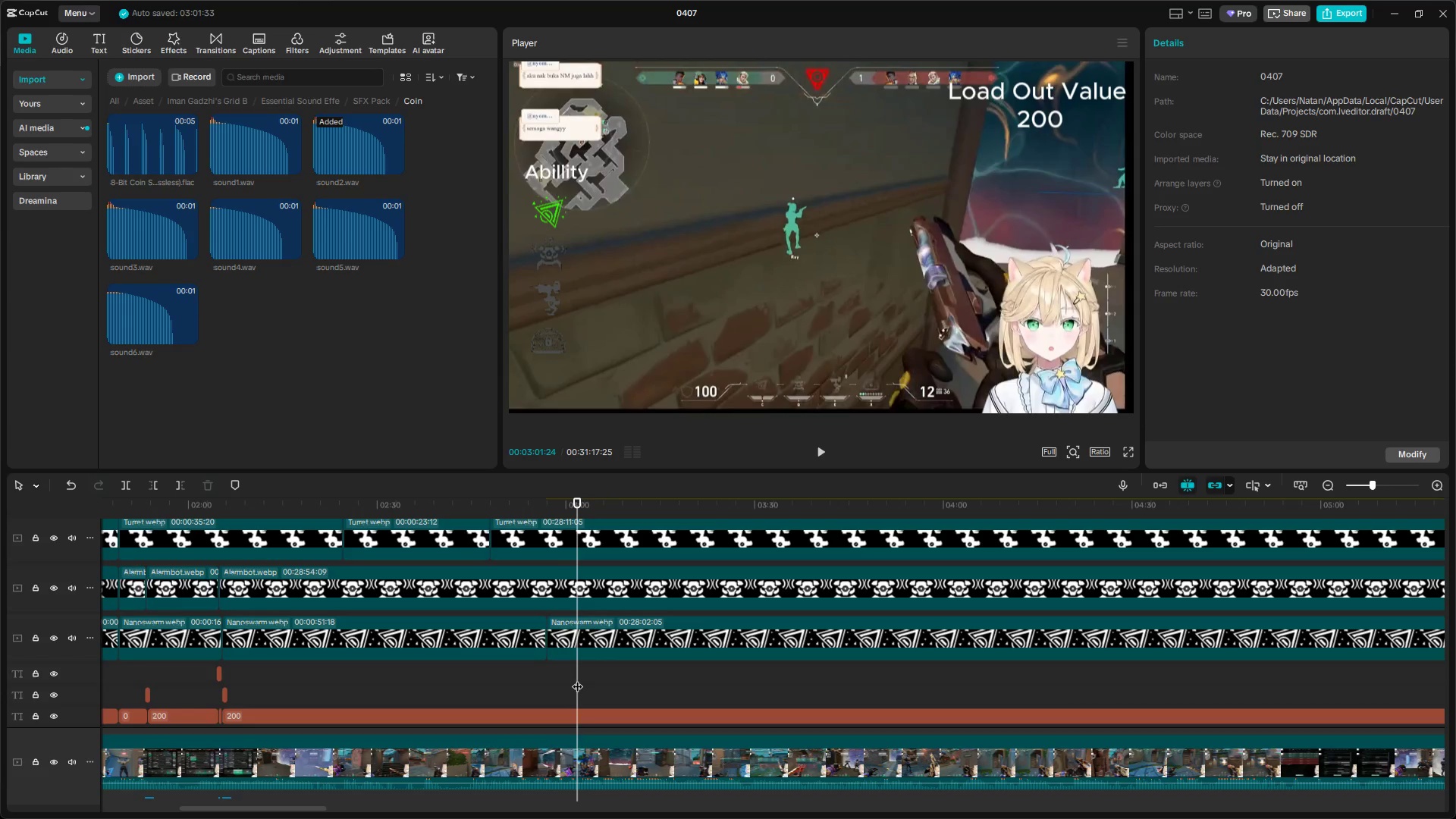 
key(Space)
 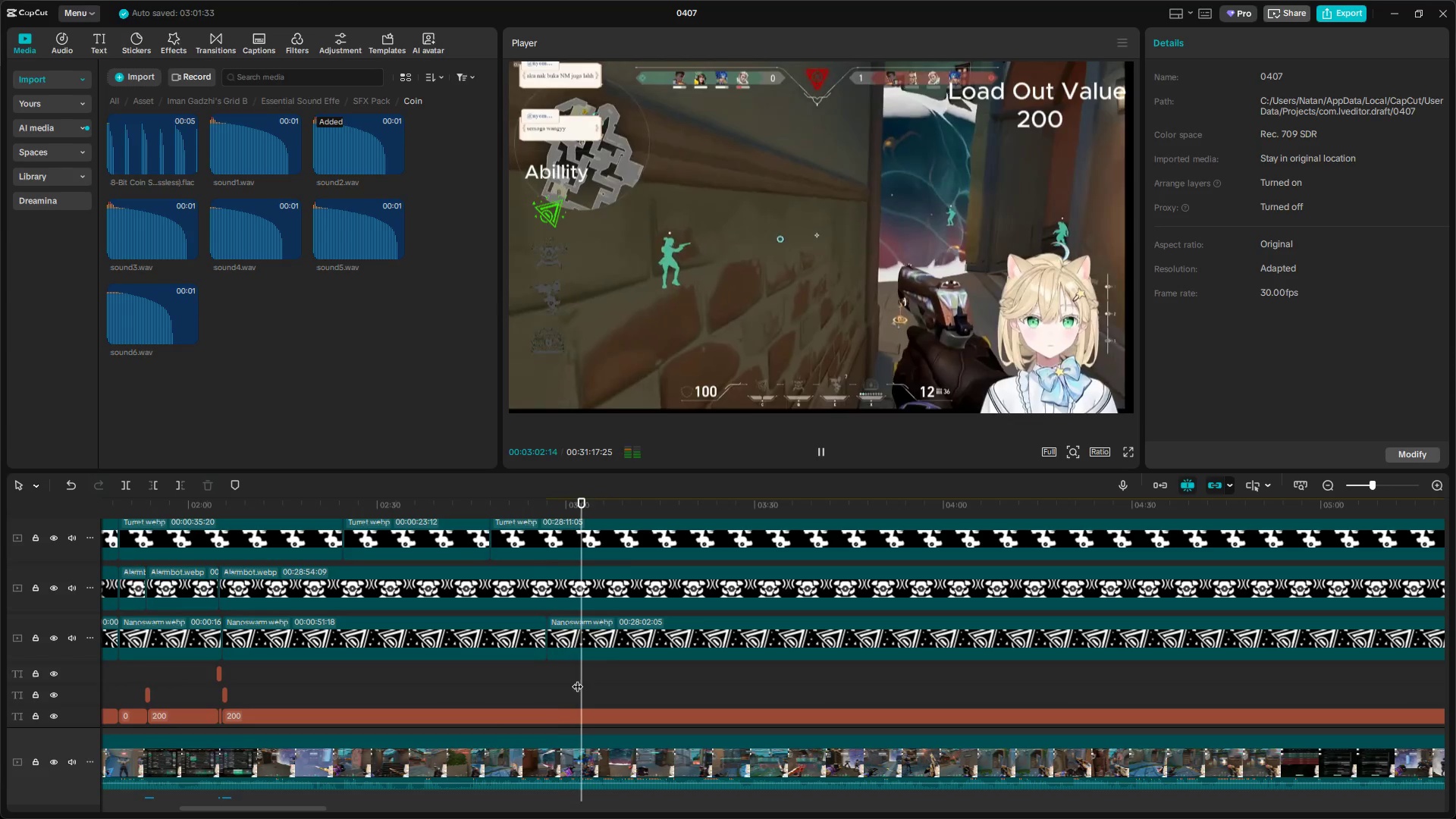 
key(Space)
 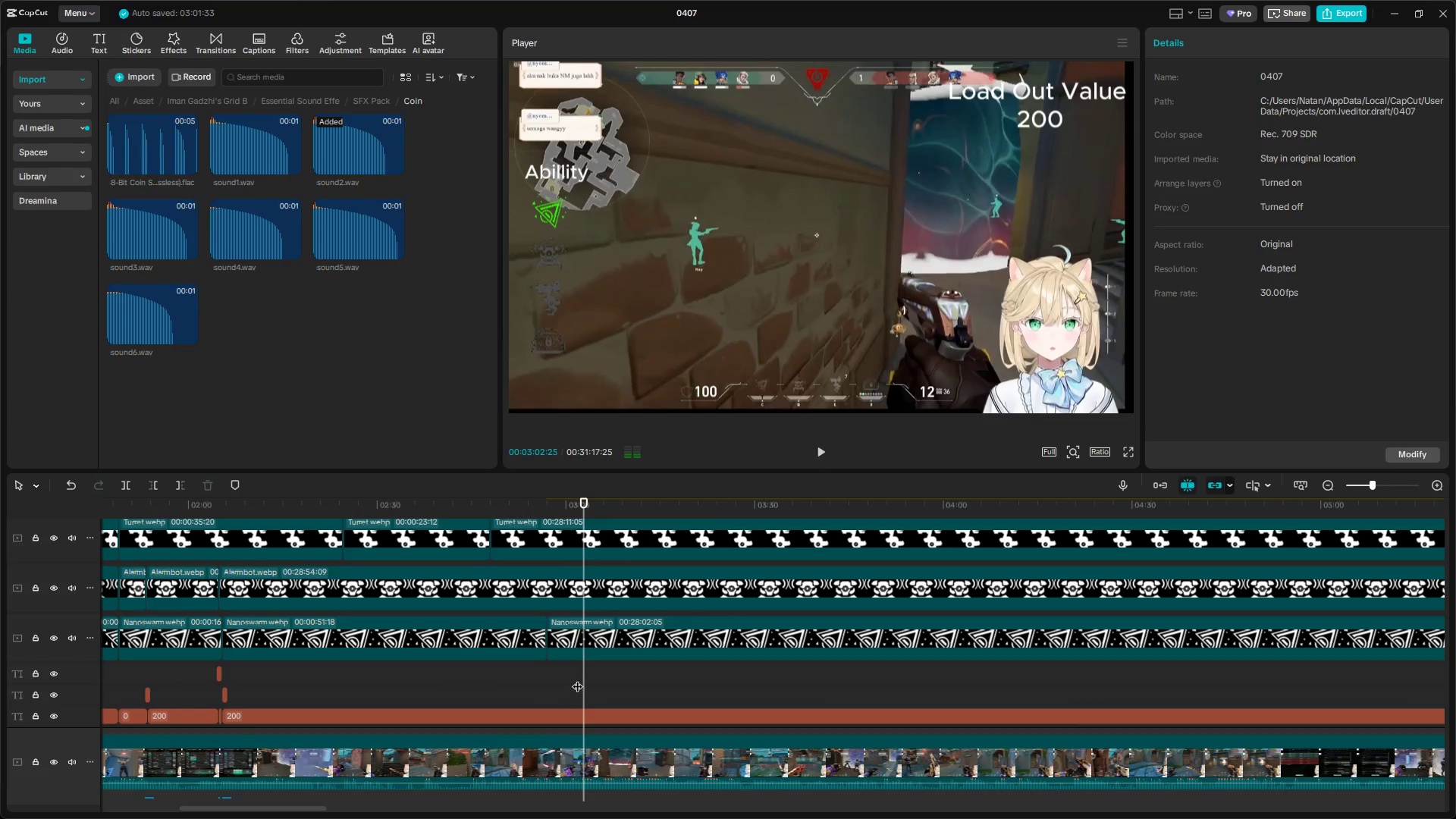 
left_click([577, 679])
 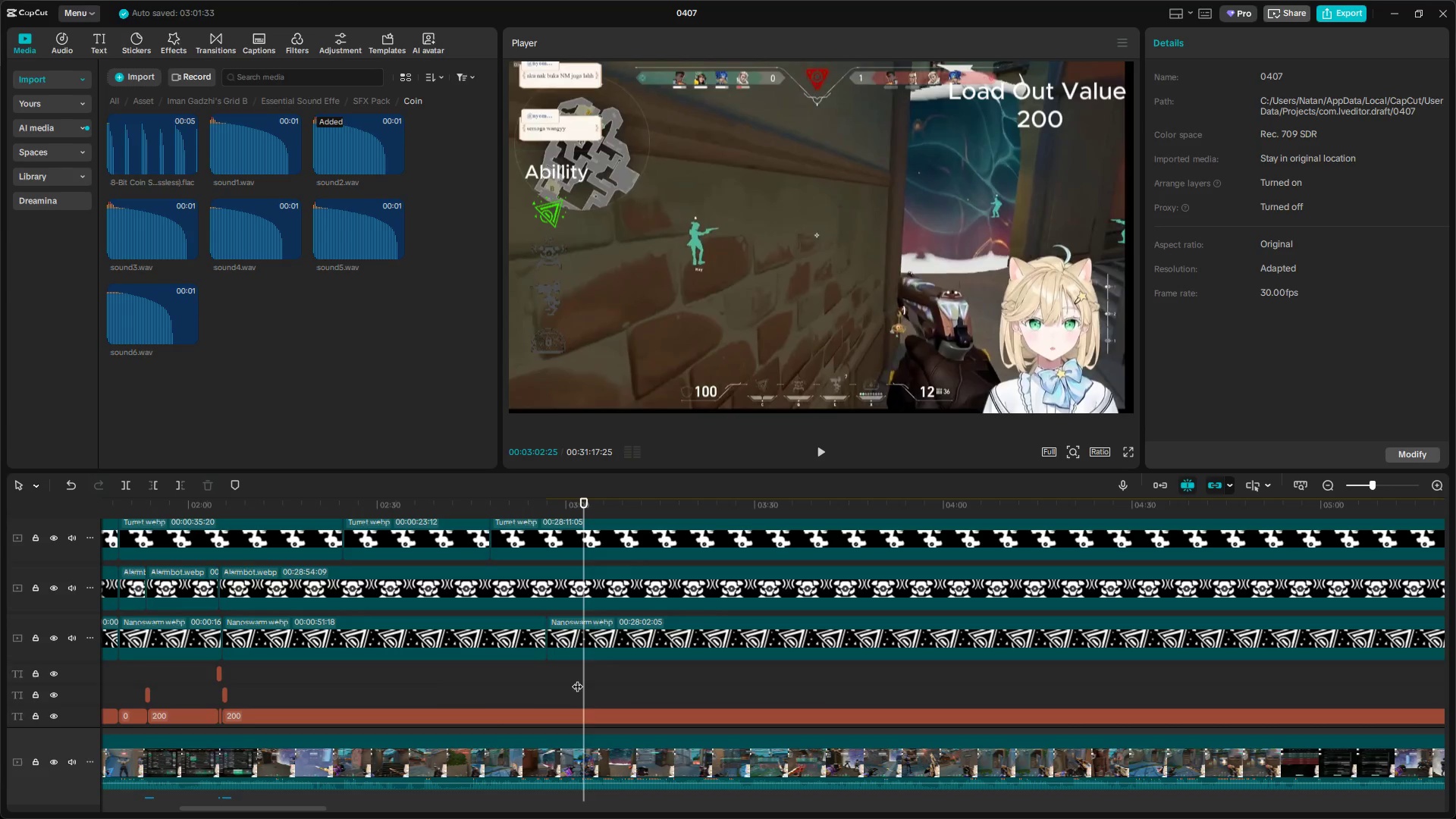 
left_click_drag(start_coordinate=[577, 679], to_coordinate=[565, 680])
 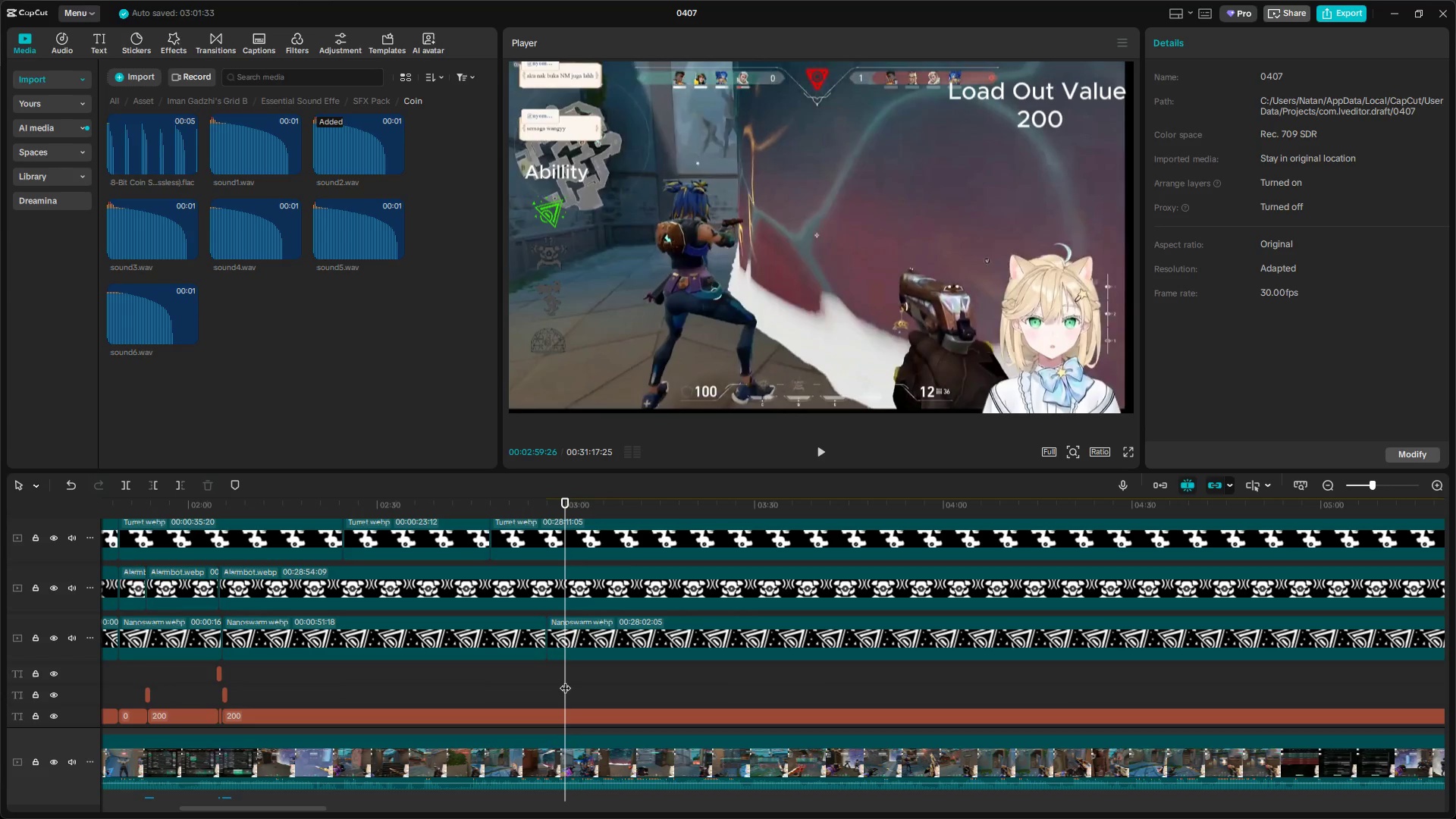 
key(Space)
 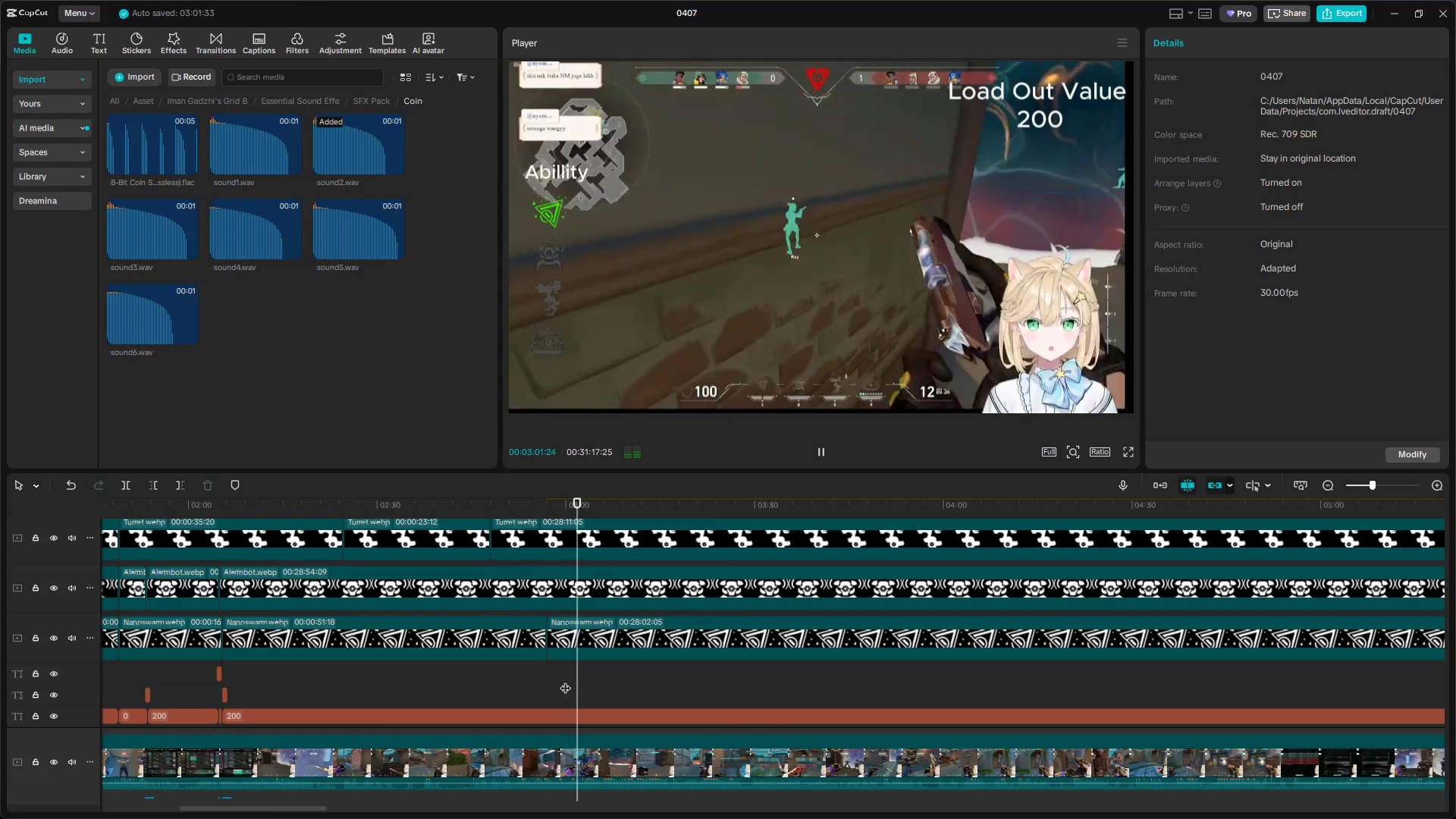 
key(Space)
 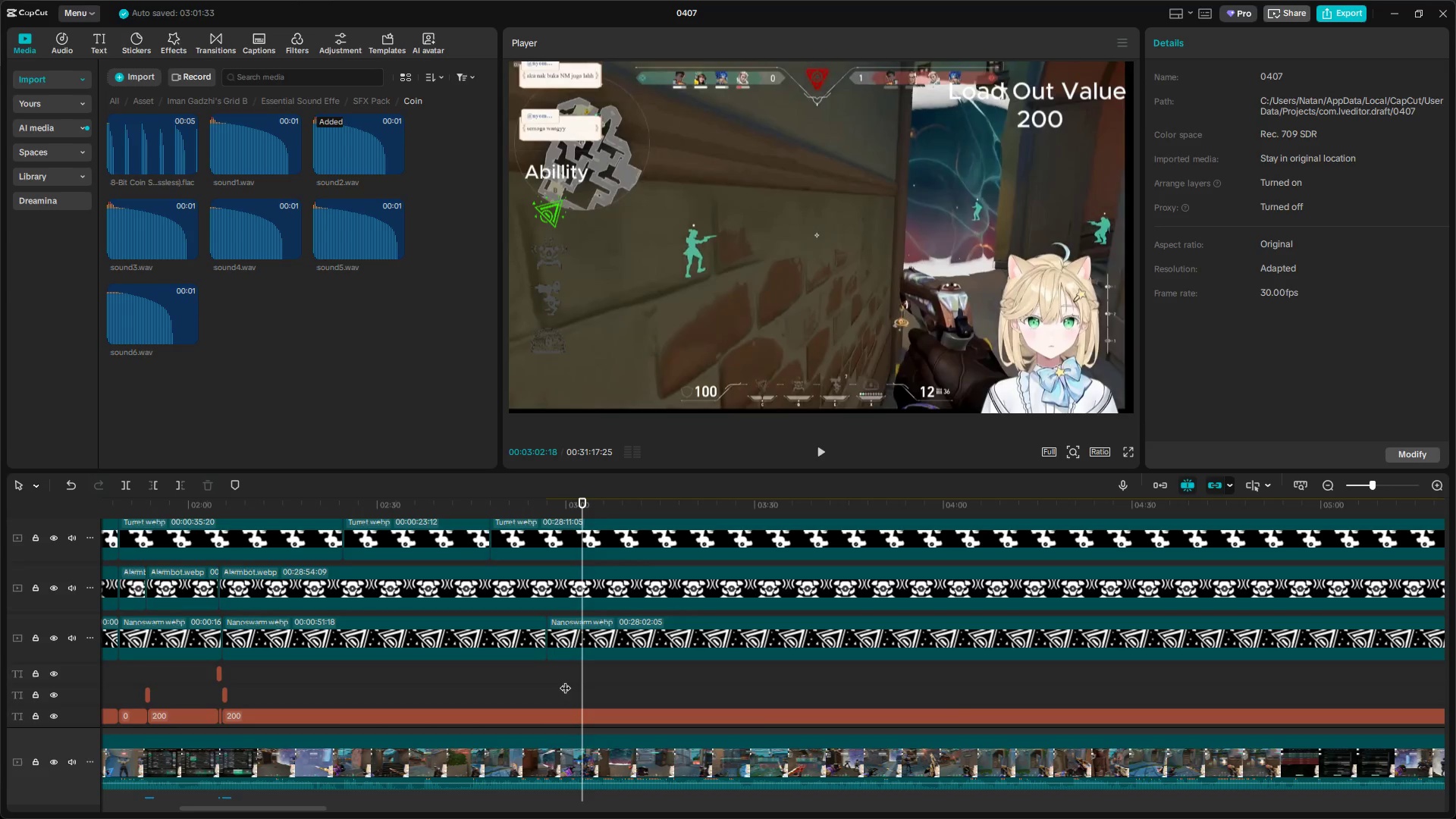 
key(Space)
 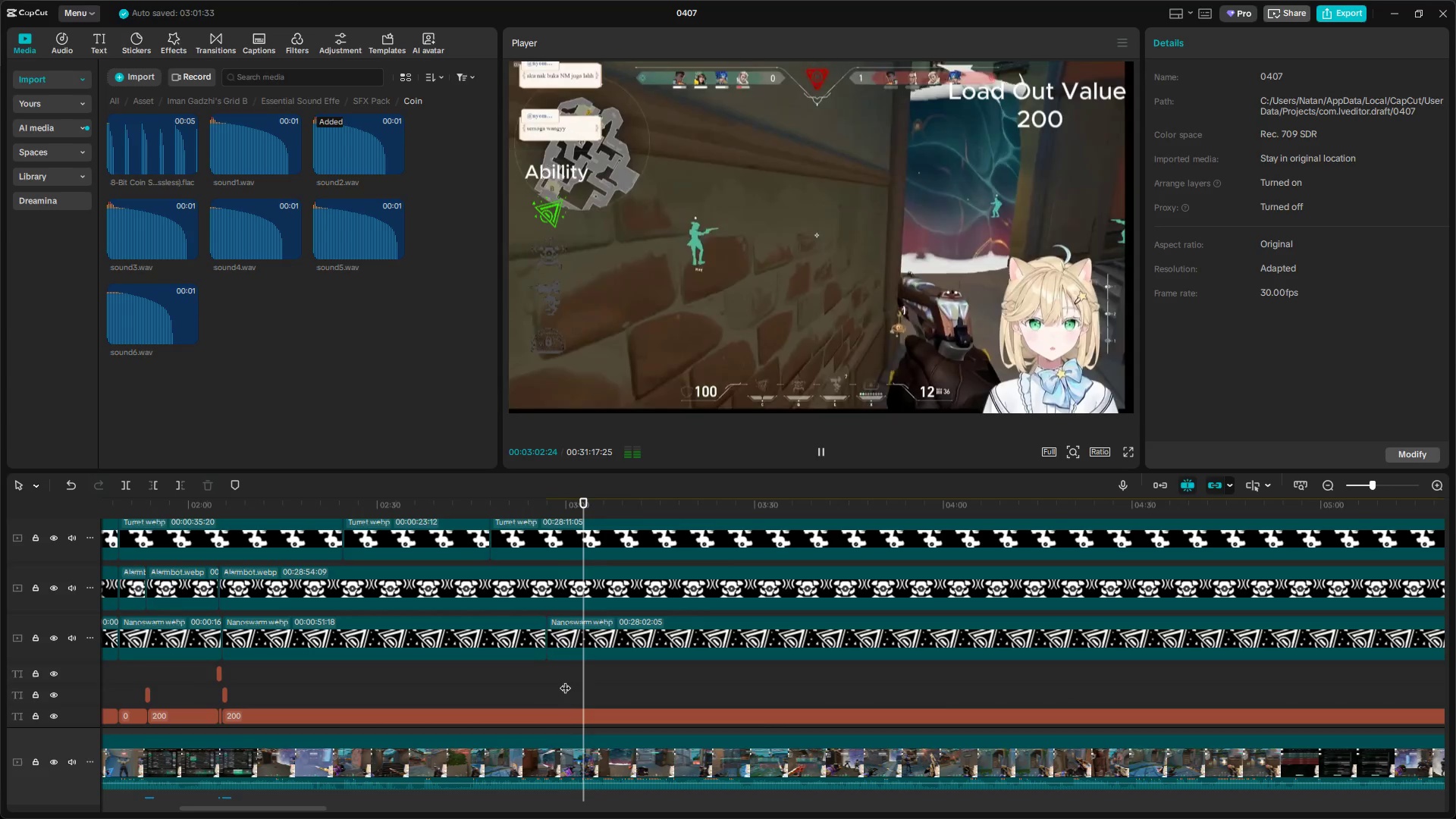 
key(Space)
 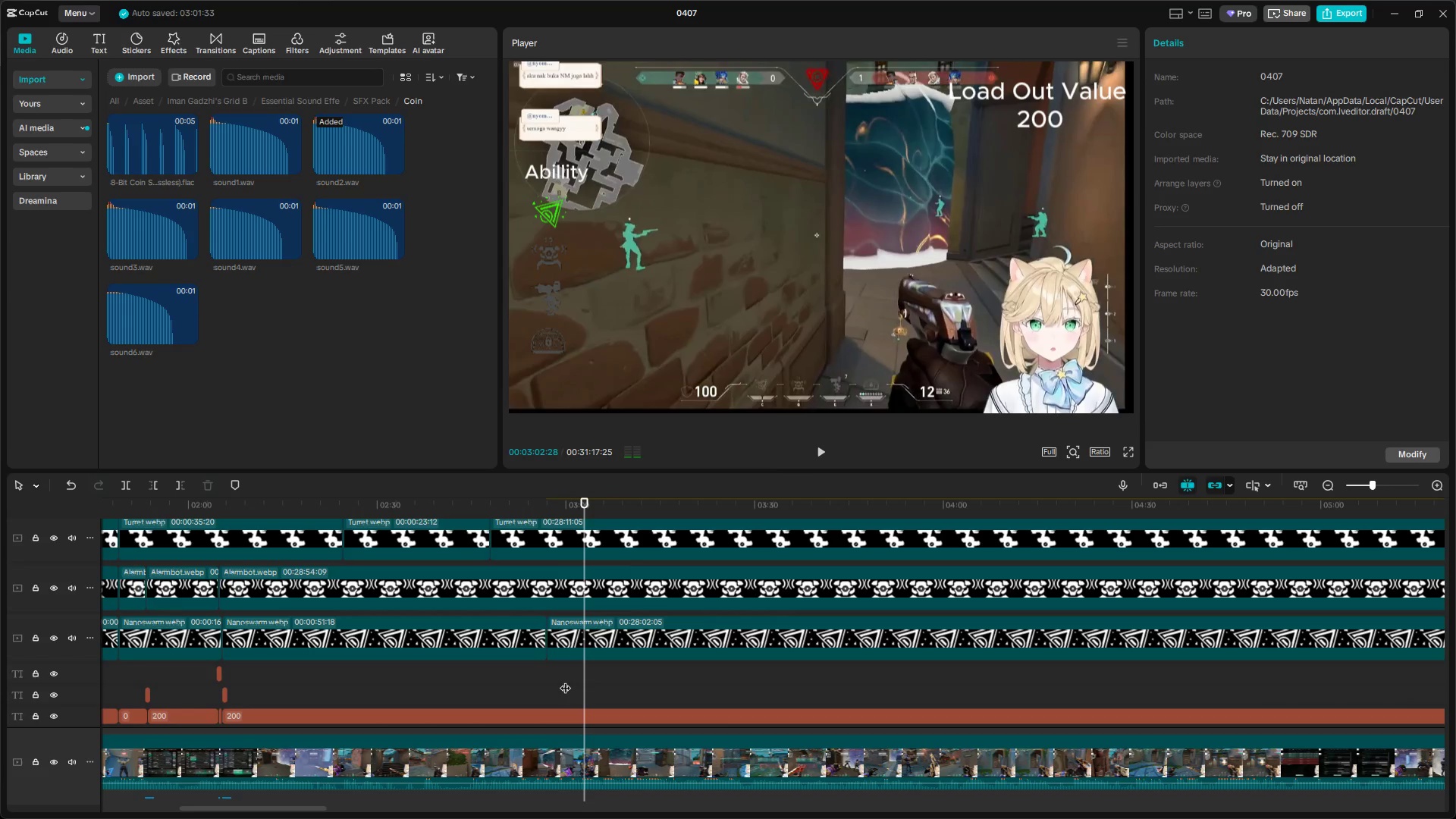 
left_click([565, 680])
 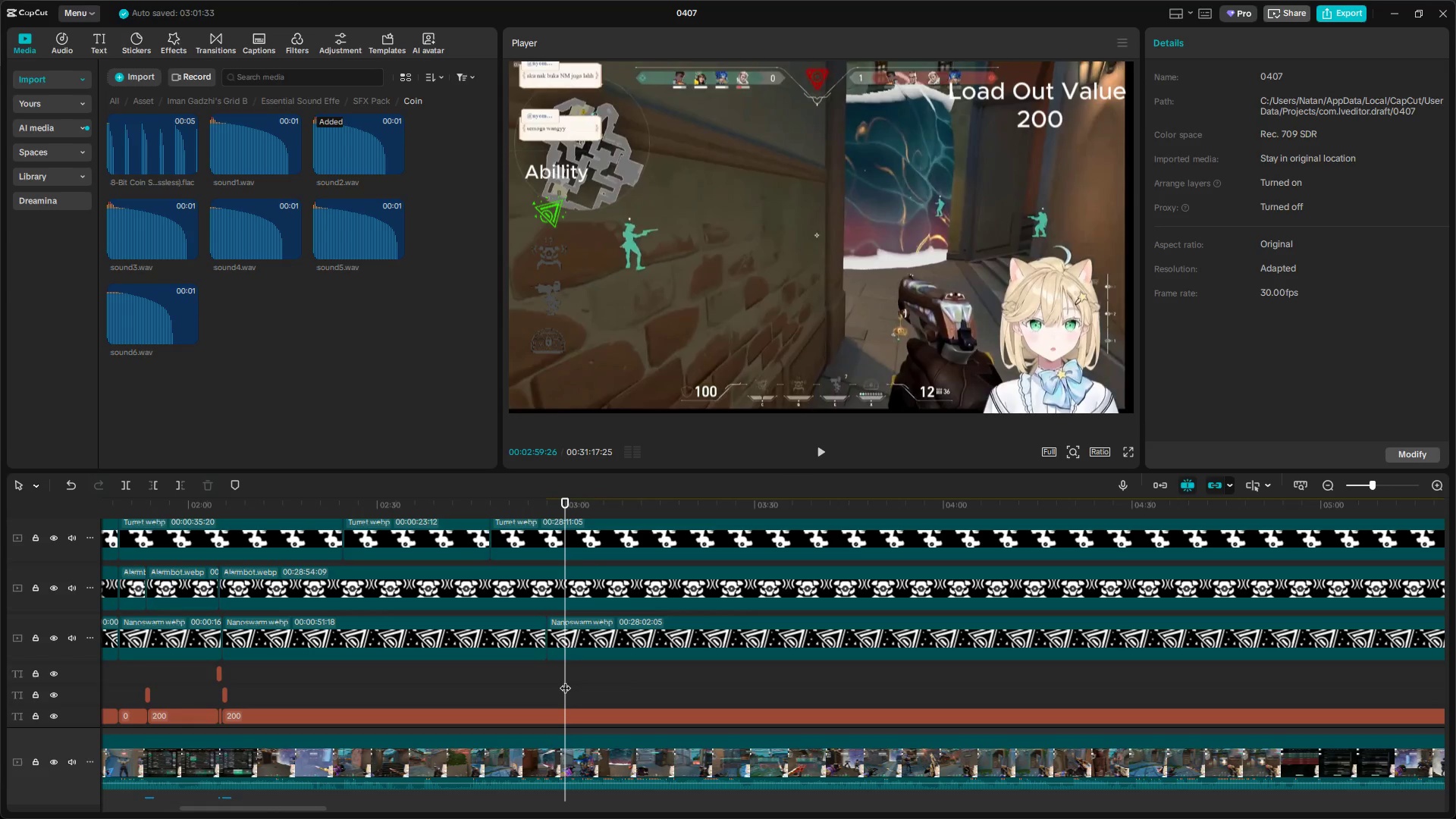 
left_click_drag(start_coordinate=[565, 680], to_coordinate=[558, 681])
 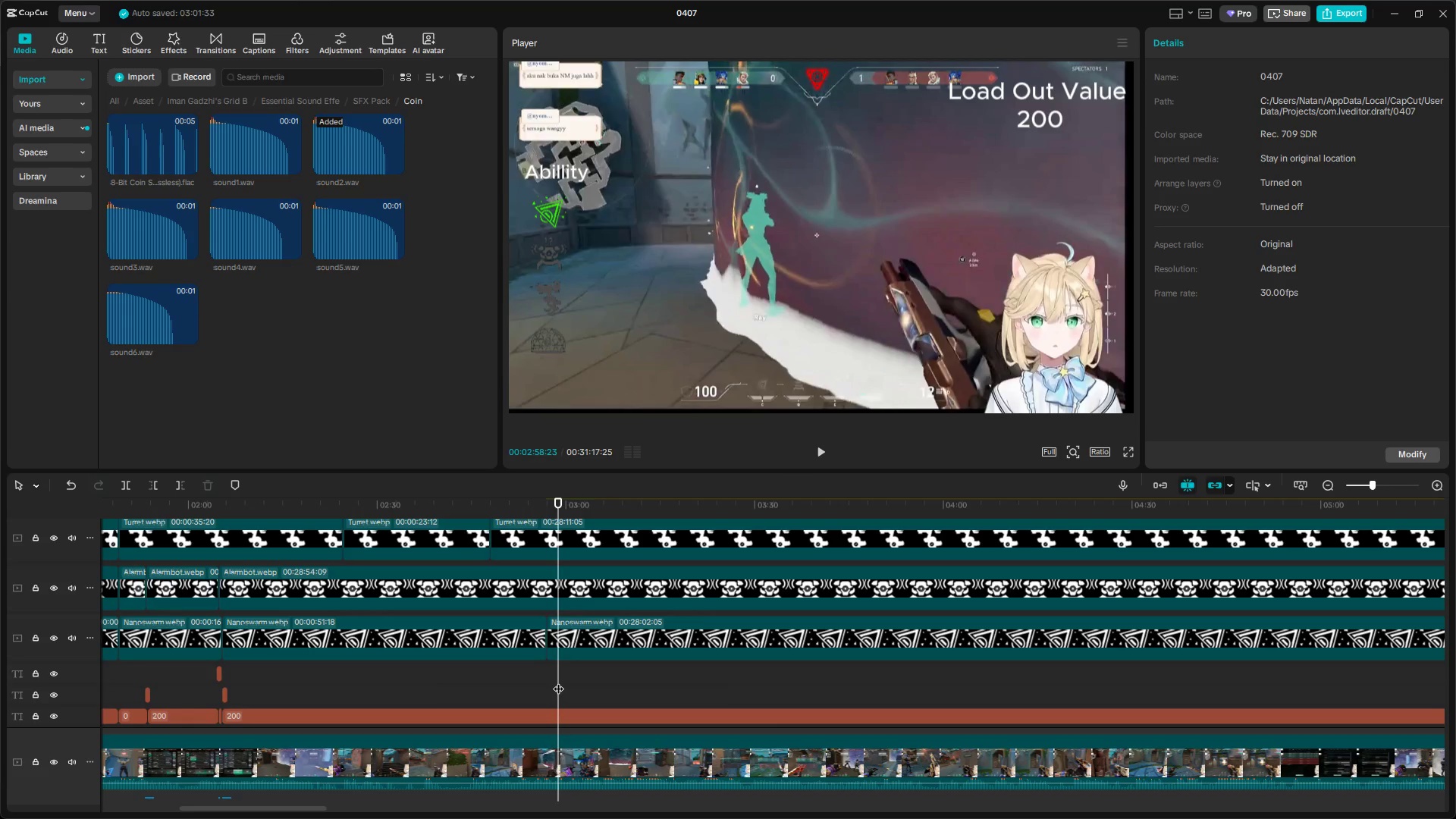 
key(Space)
 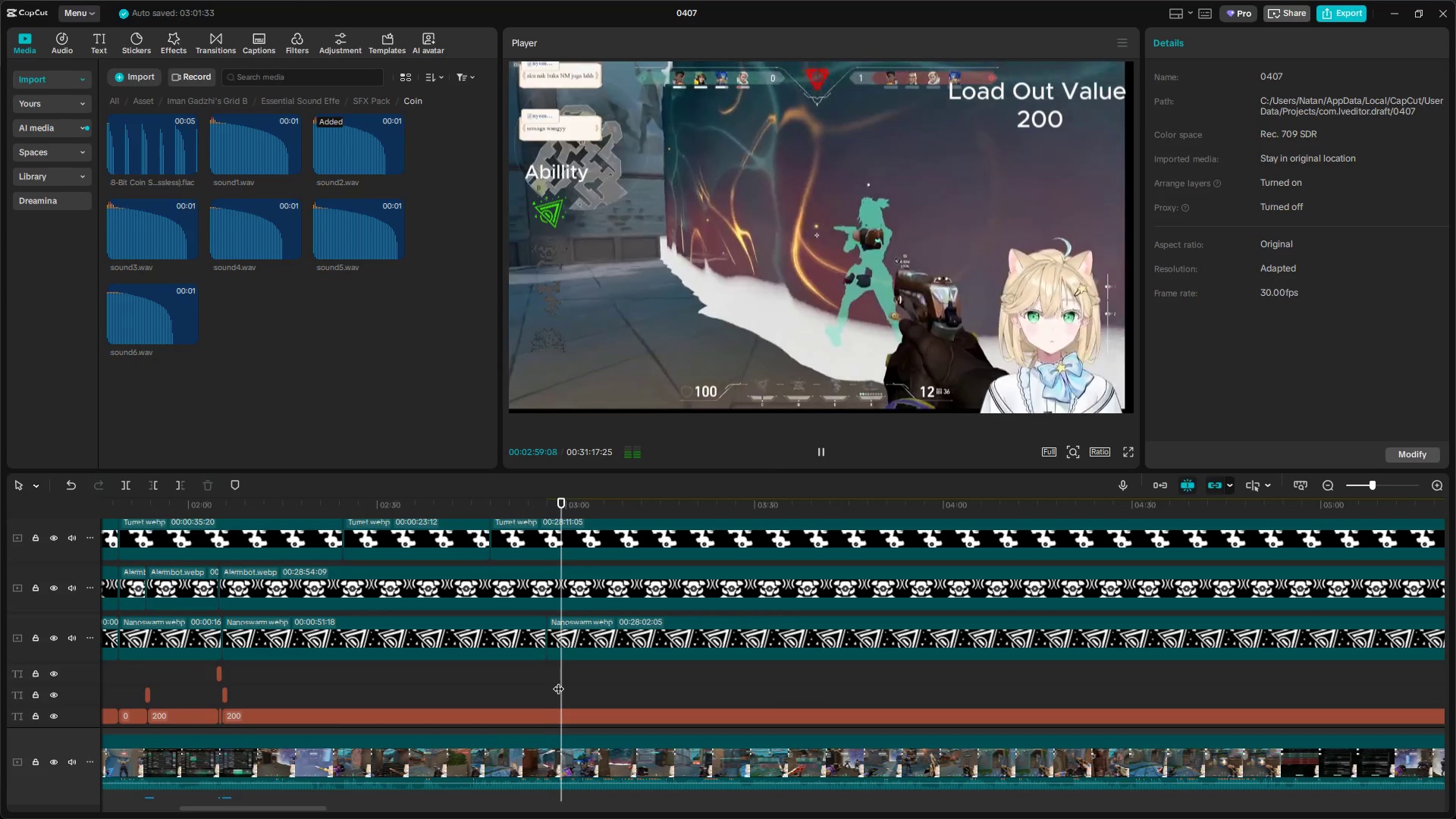 
key(Space)
 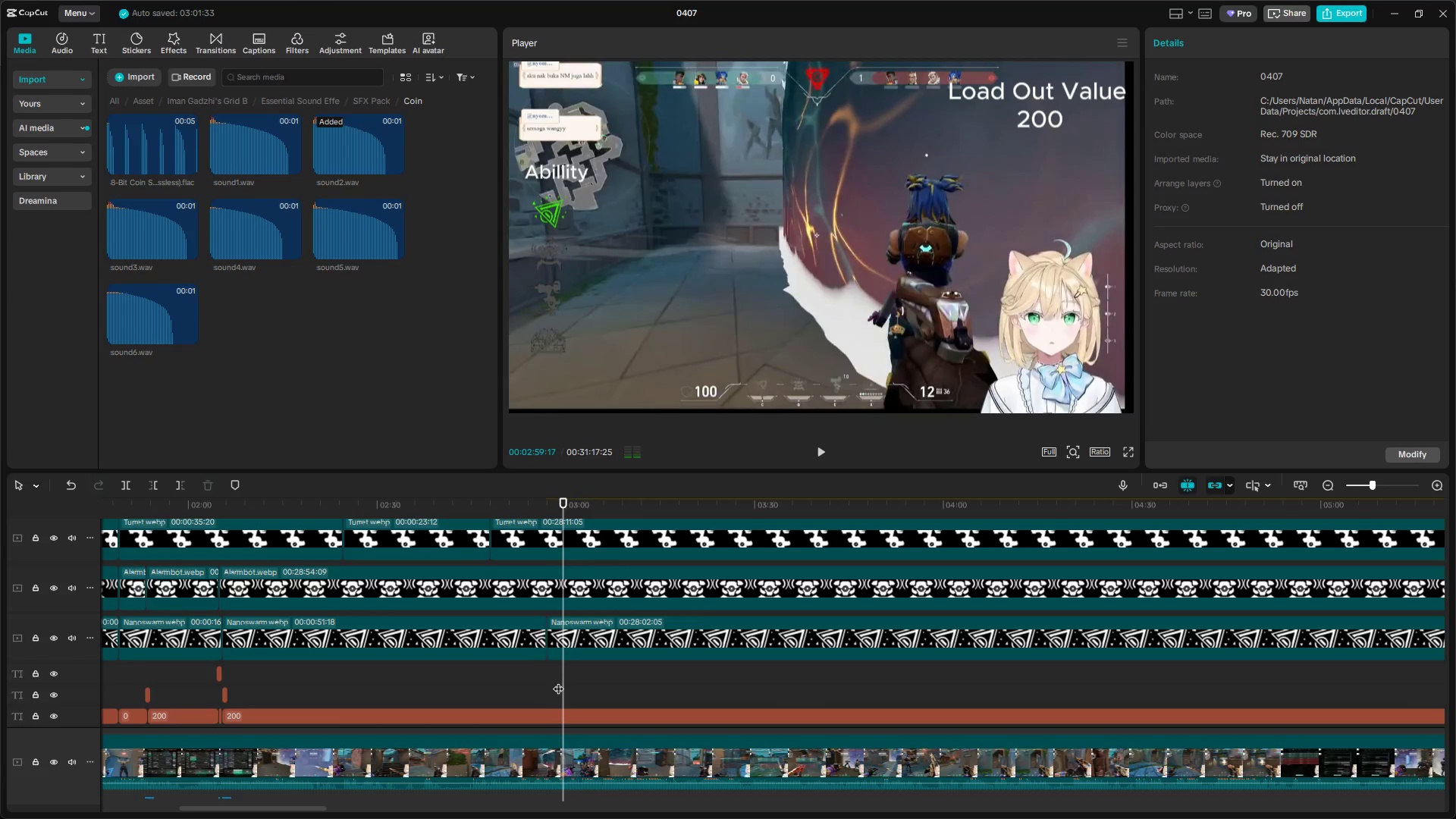 
left_click_drag(start_coordinate=[558, 681], to_coordinate=[551, 683])
 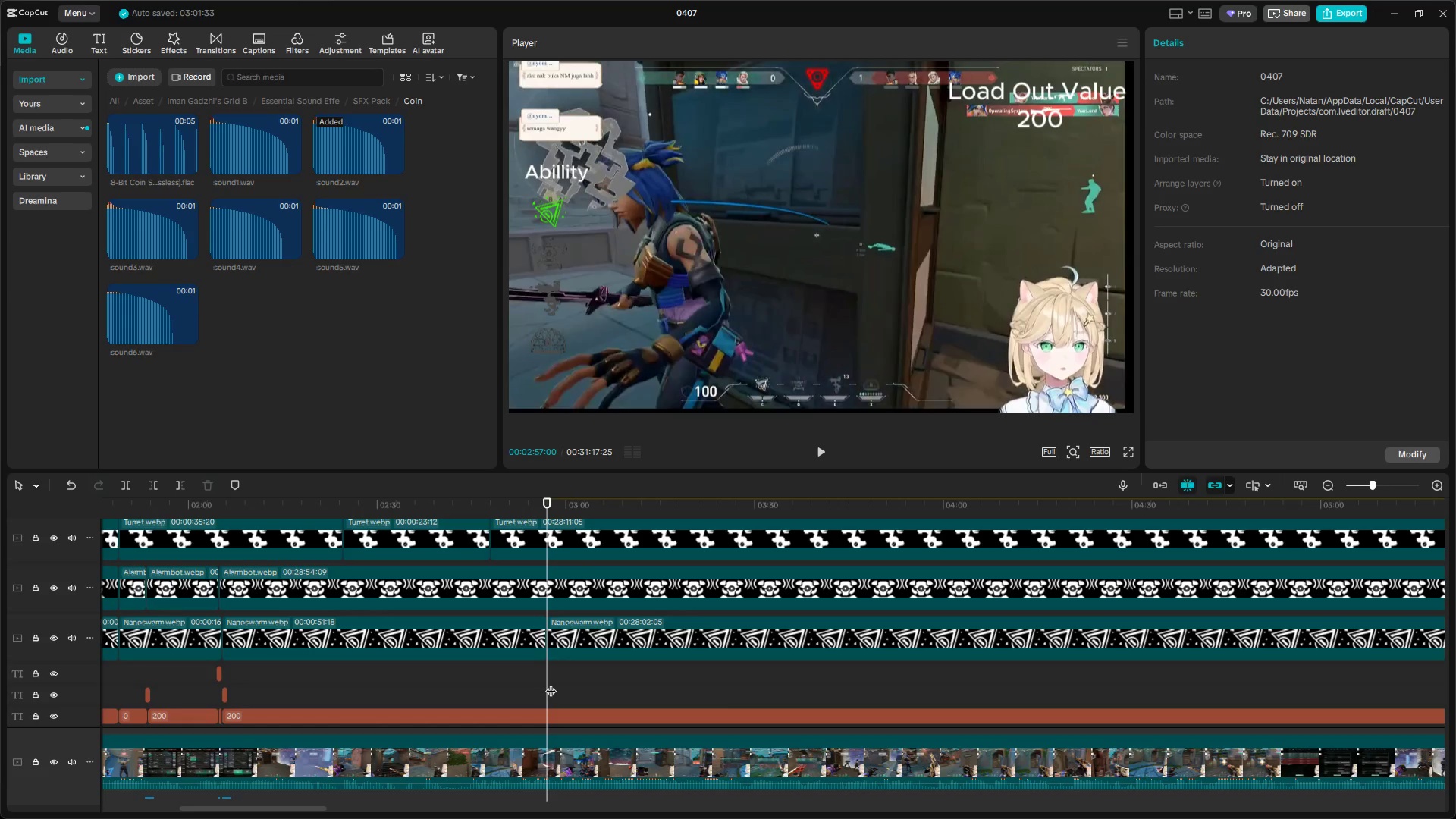 
key(Space)
 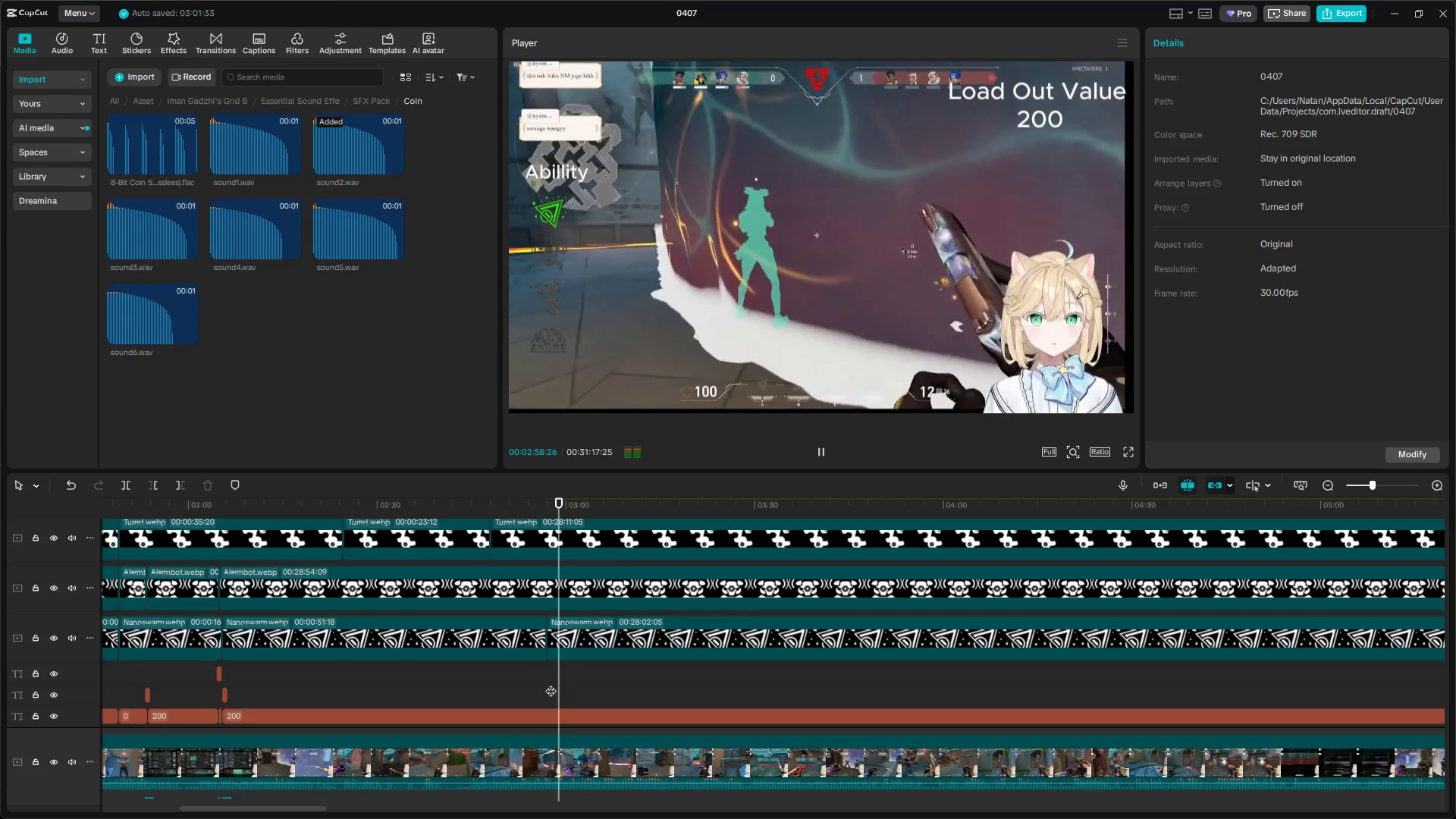 
key(Space)
 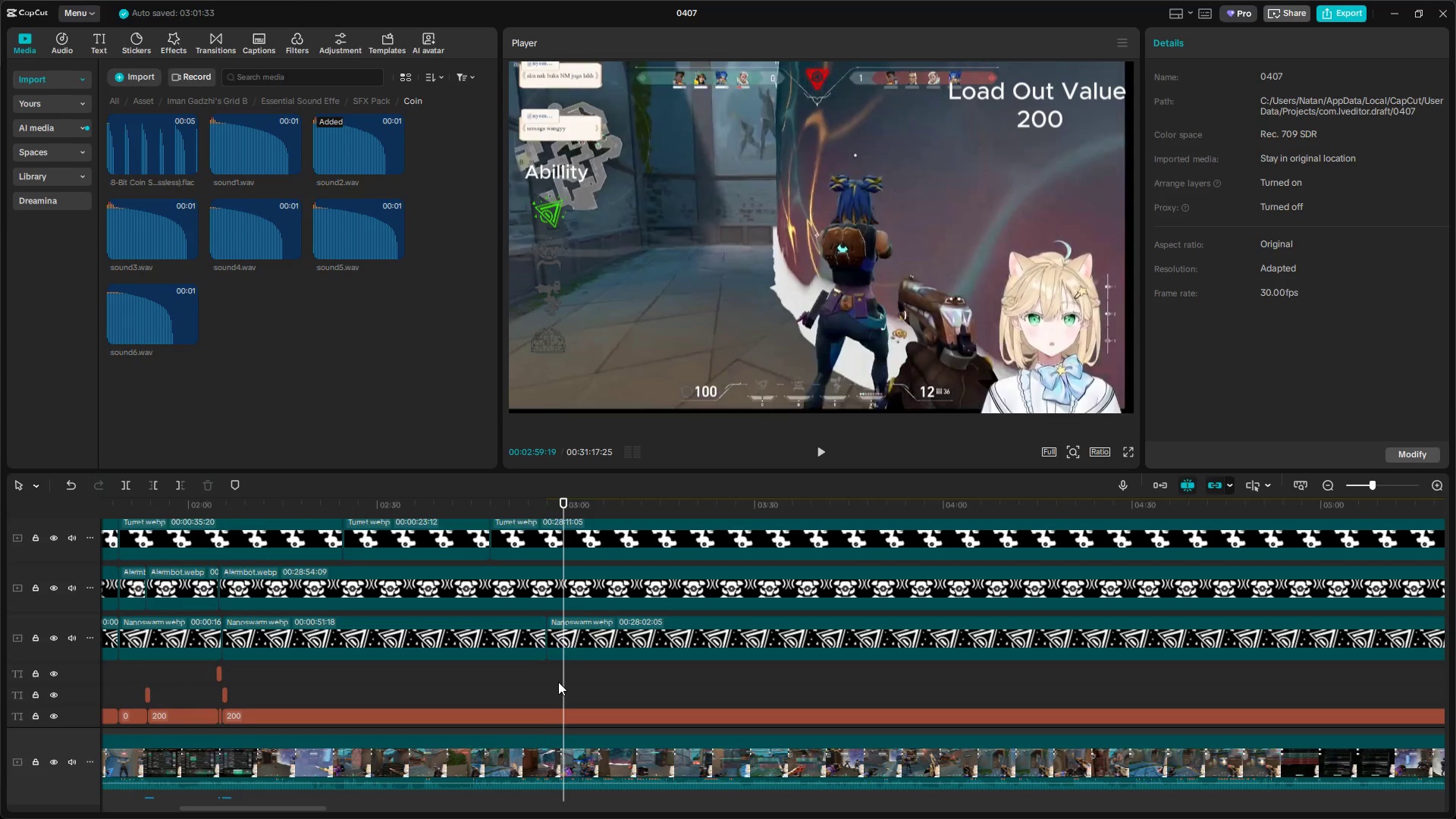 
left_click([566, 635])
 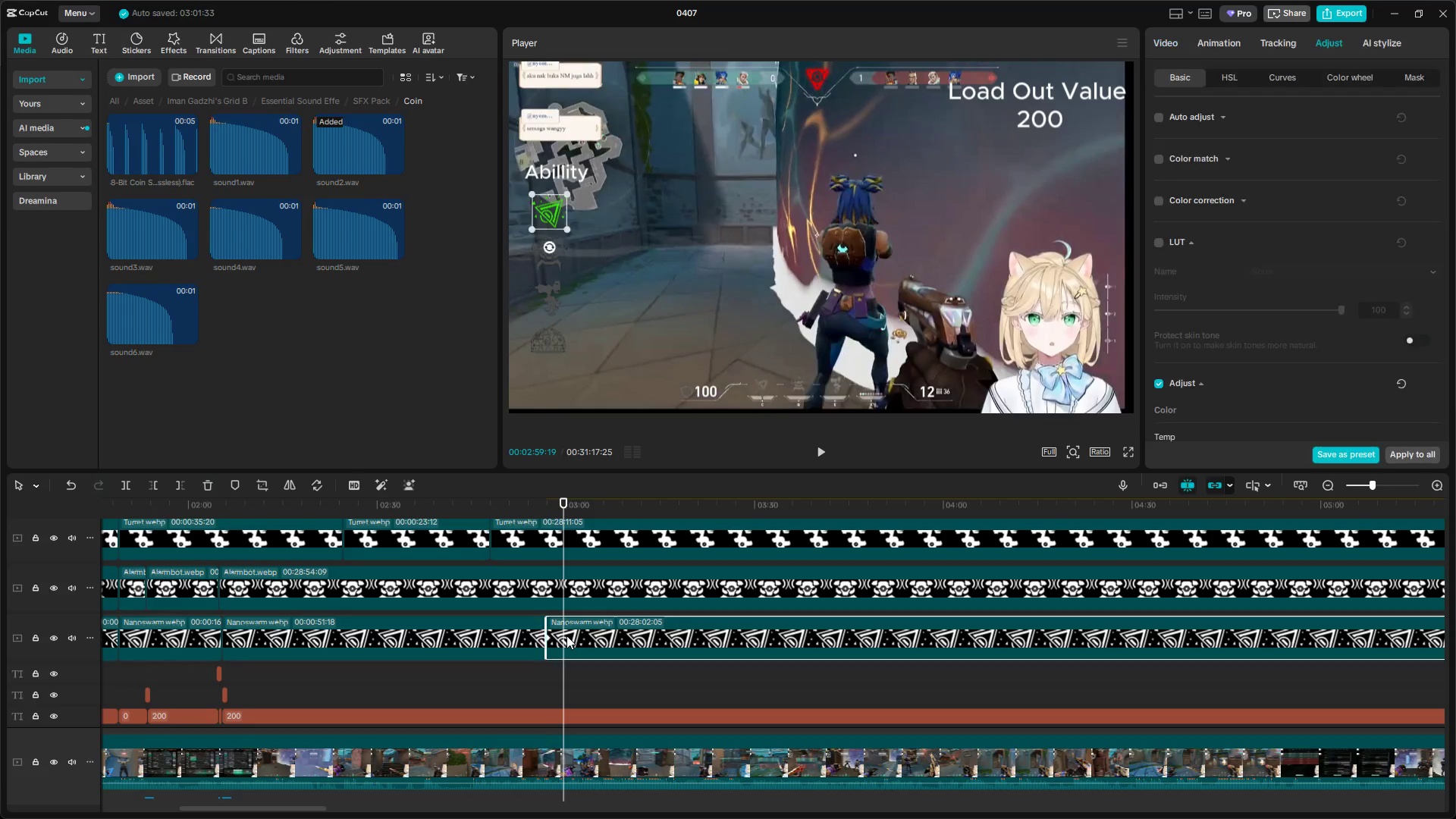 
key(Shift+E)
 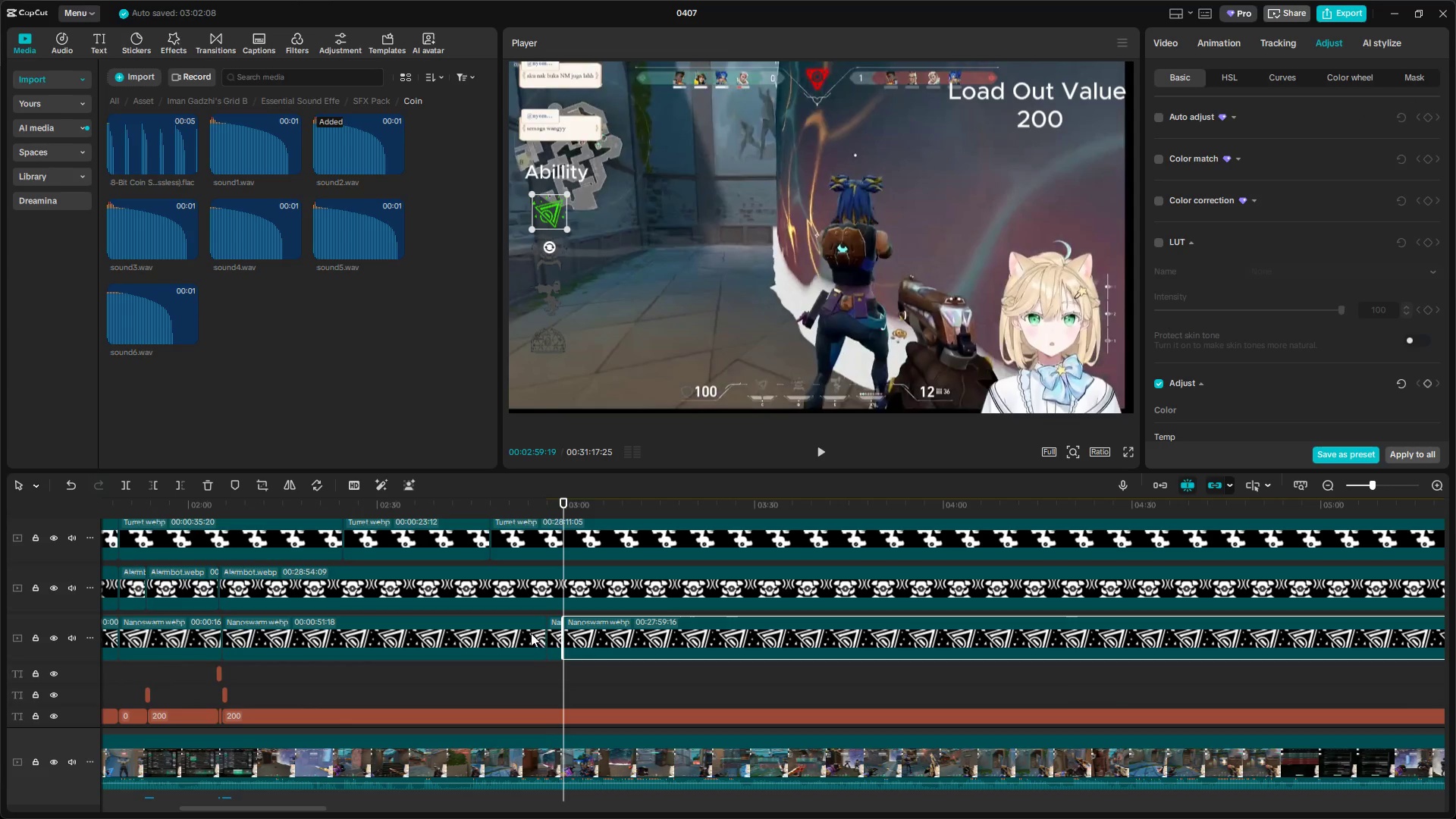 
left_click([473, 645])
 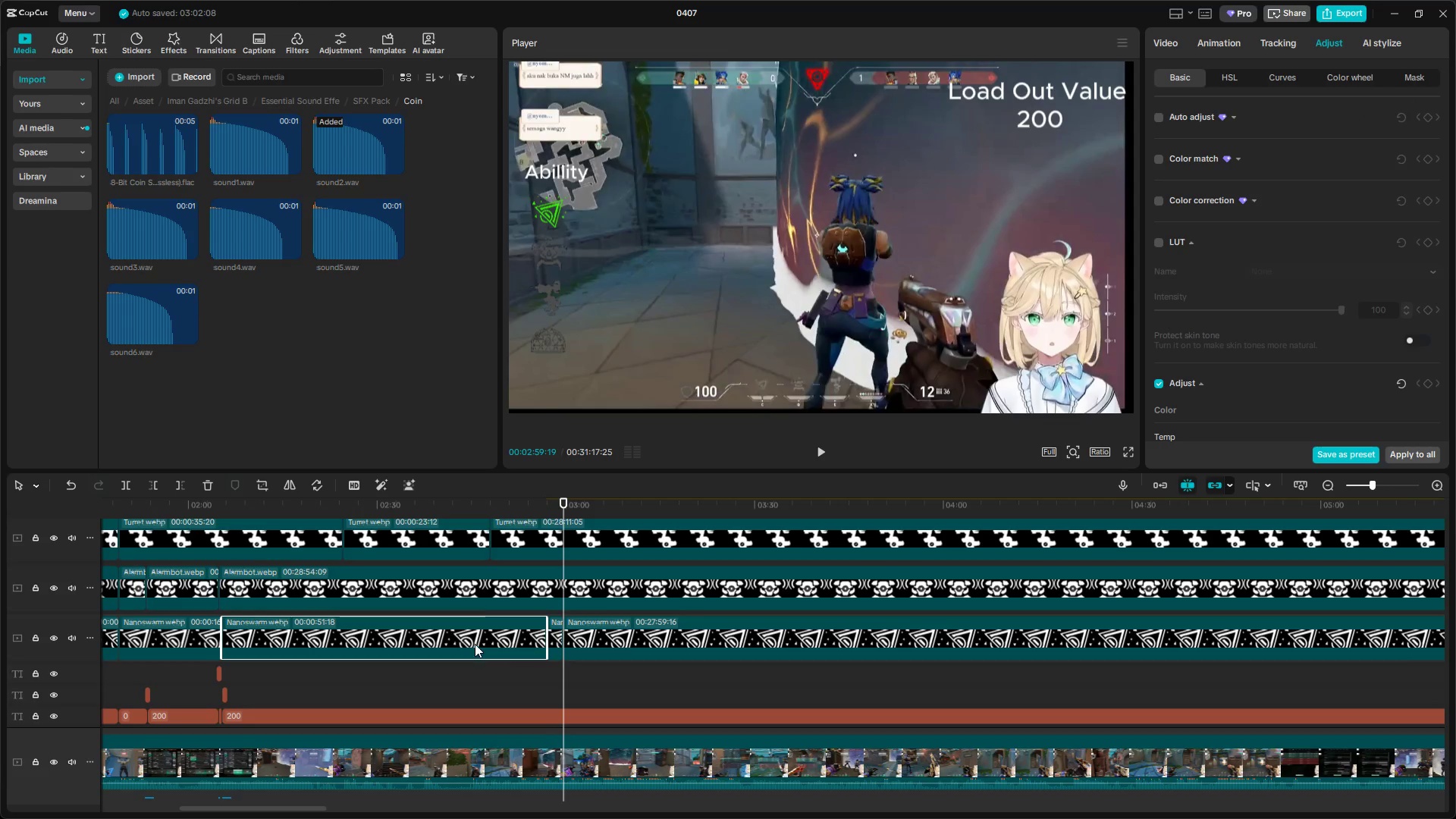 
left_click([490, 584])
 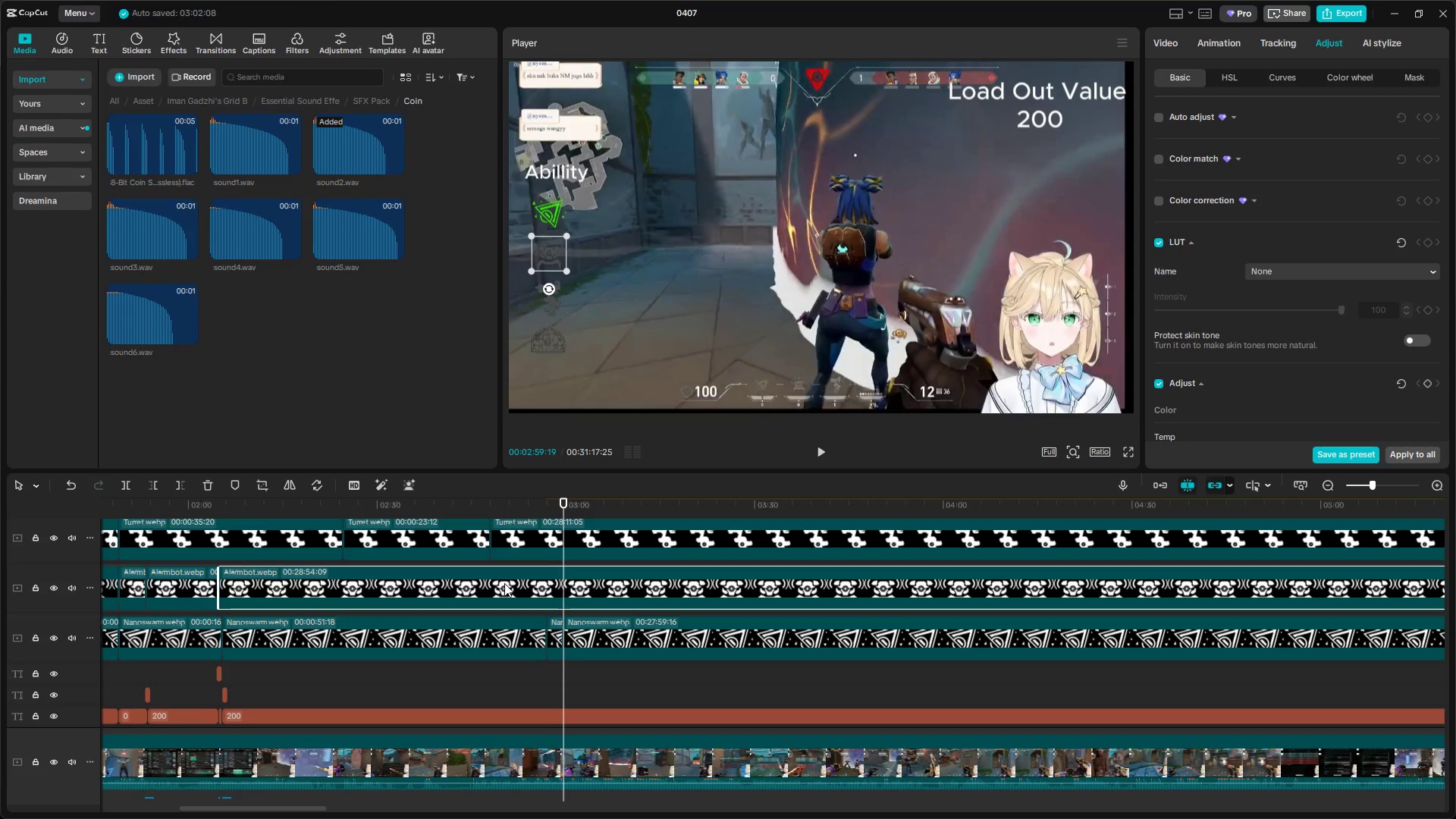 
right_click([549, 582])
 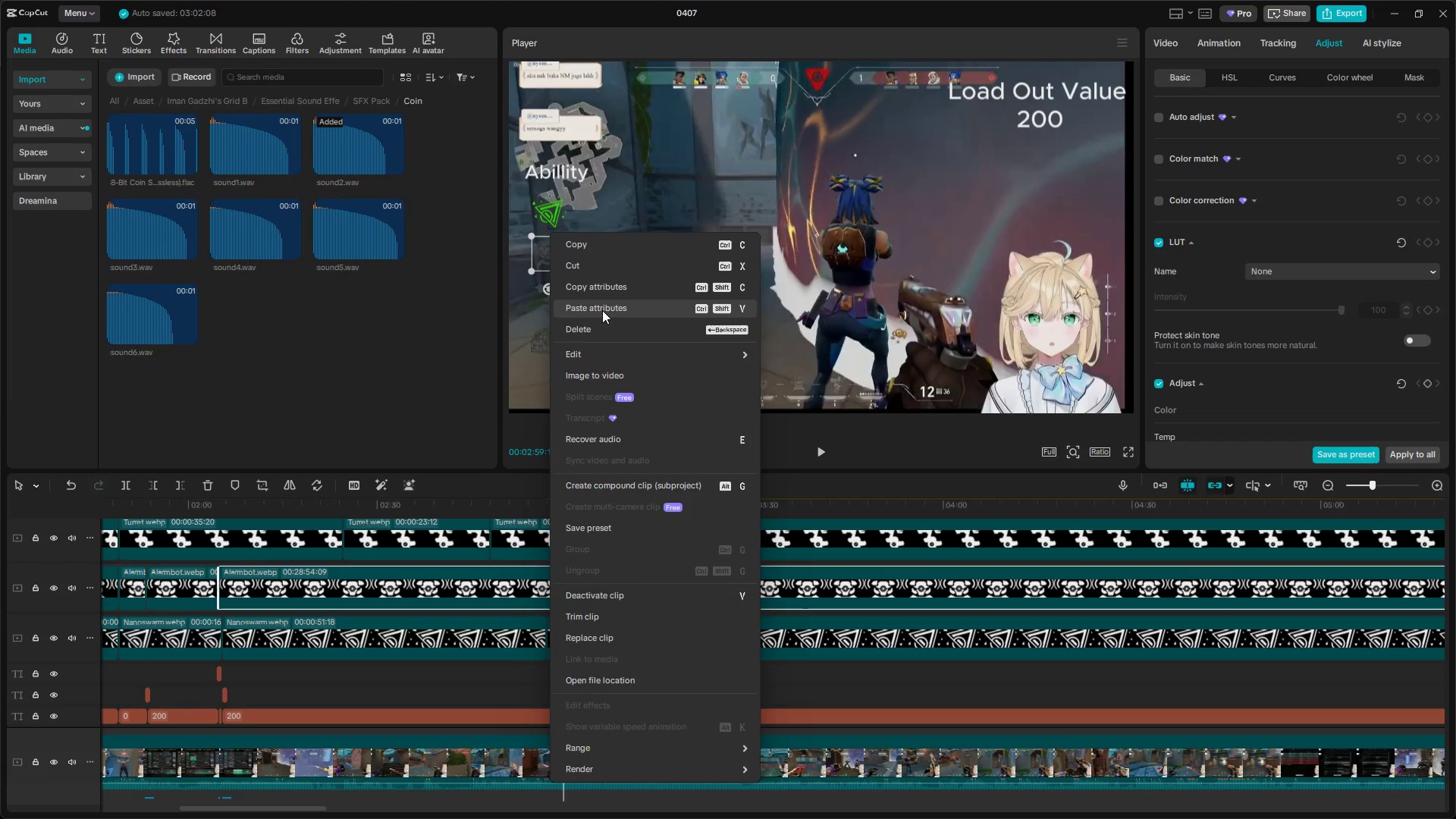 
left_click([604, 288])
 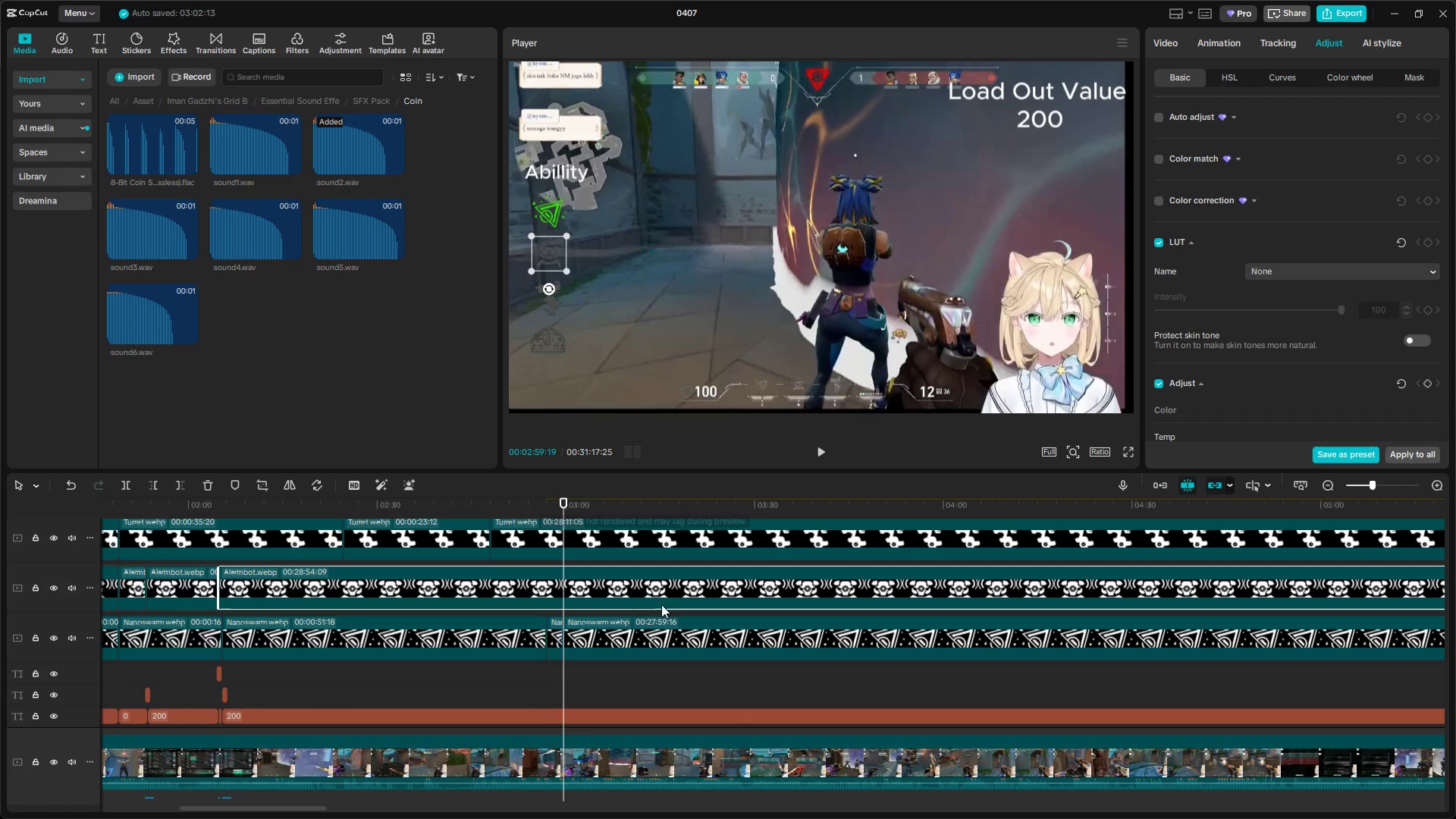 
left_click([658, 618])
 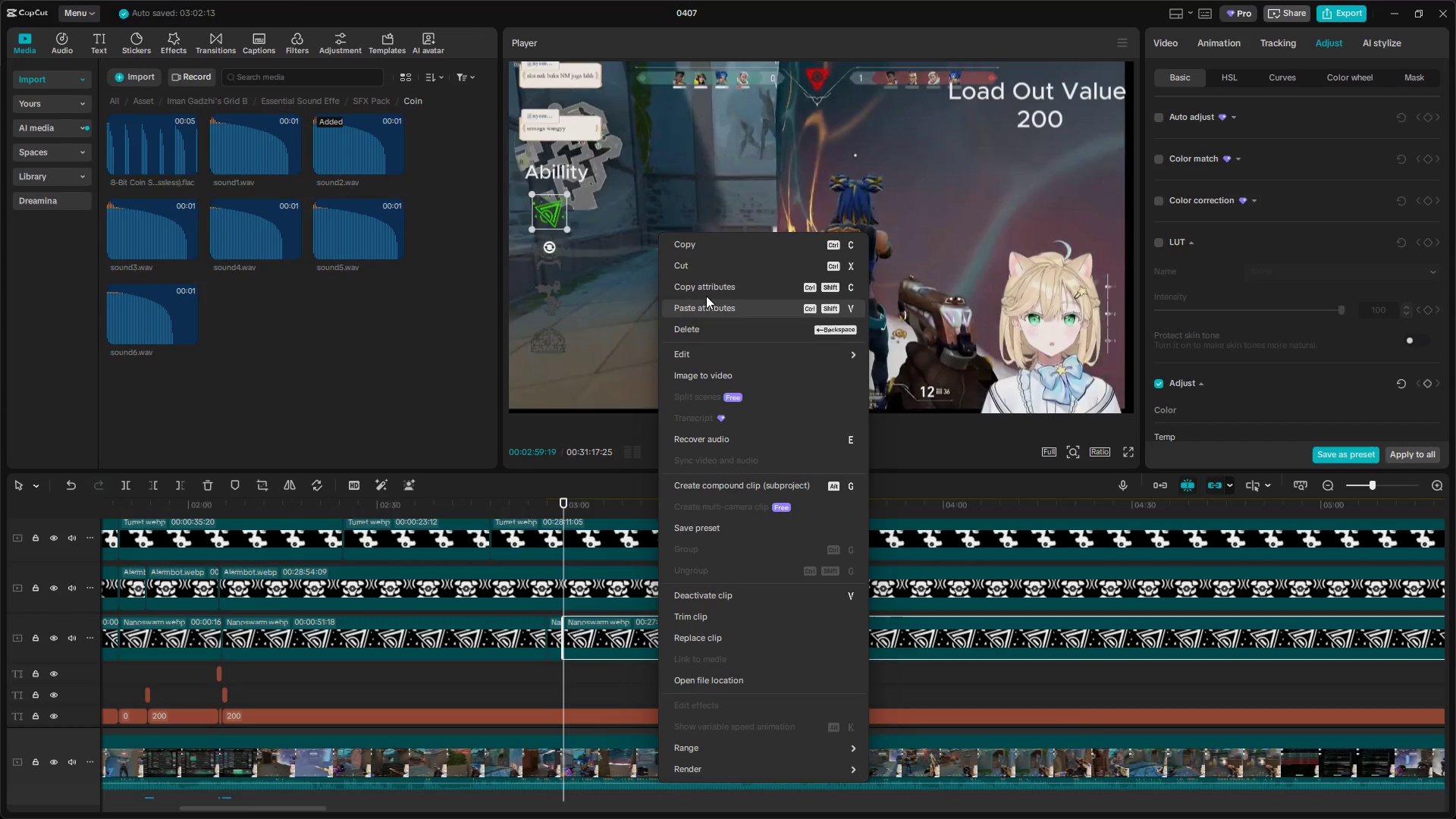 
left_click([704, 304])
 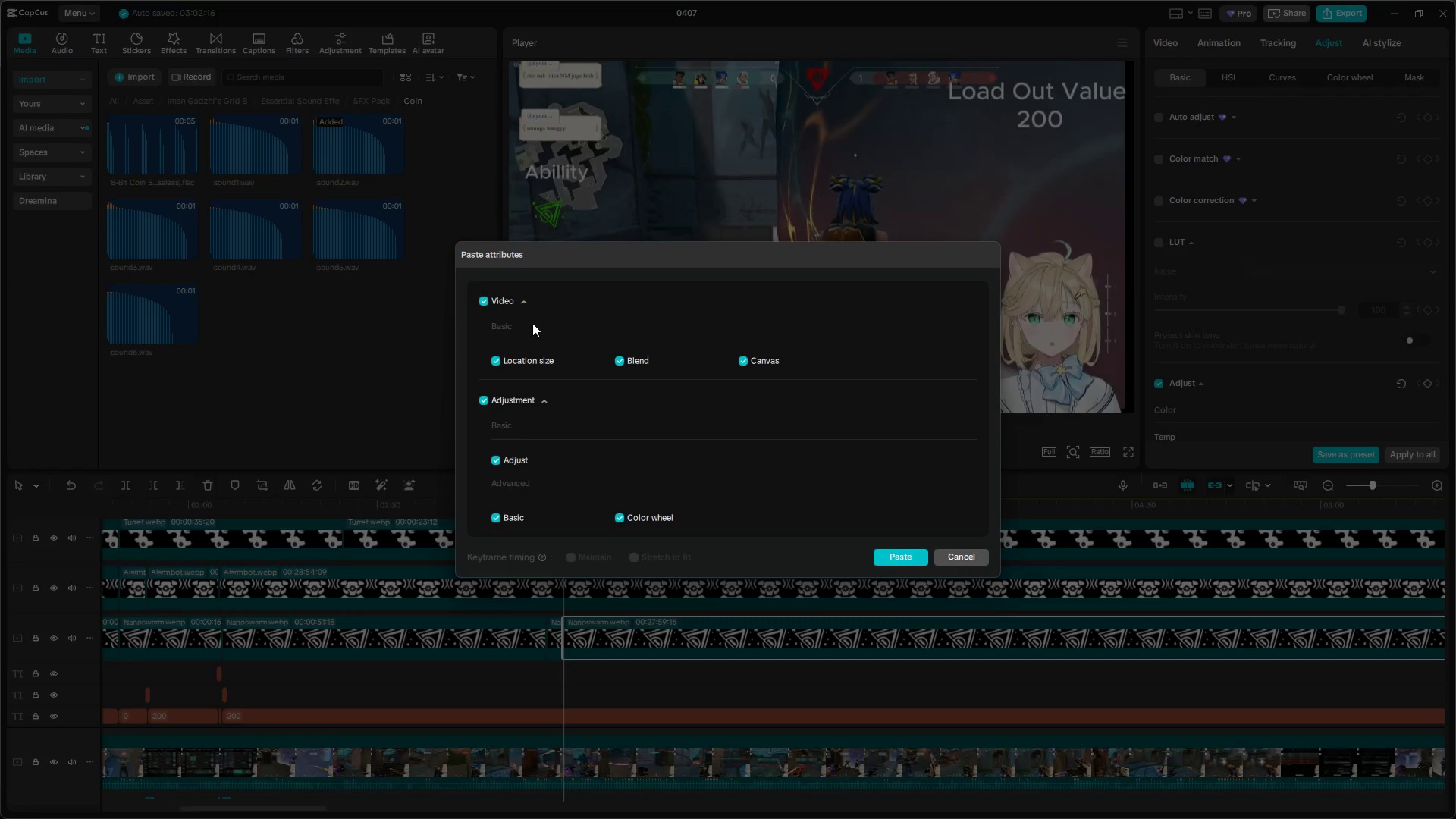 
left_click([483, 298])
 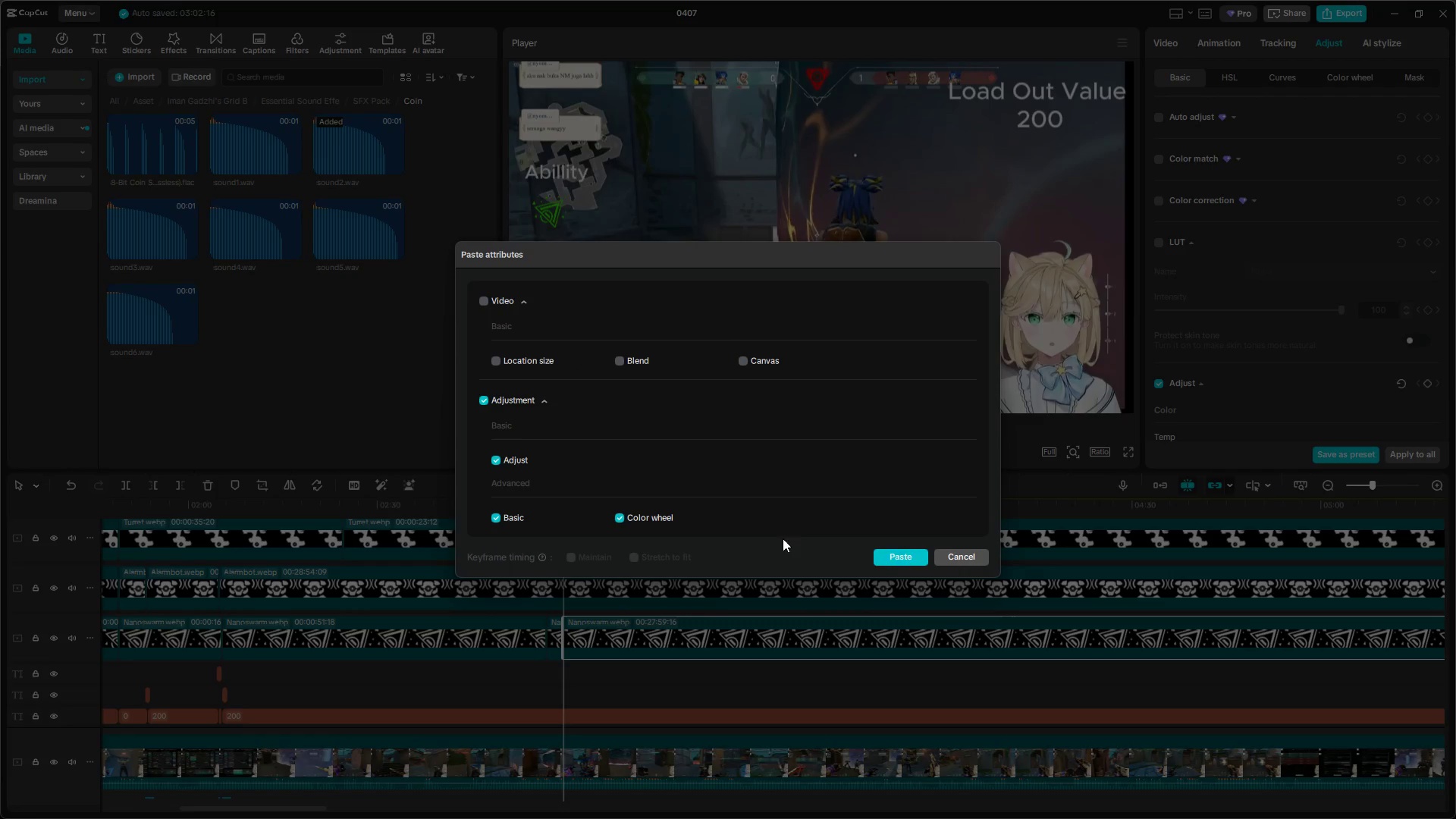 
left_click([891, 556])
 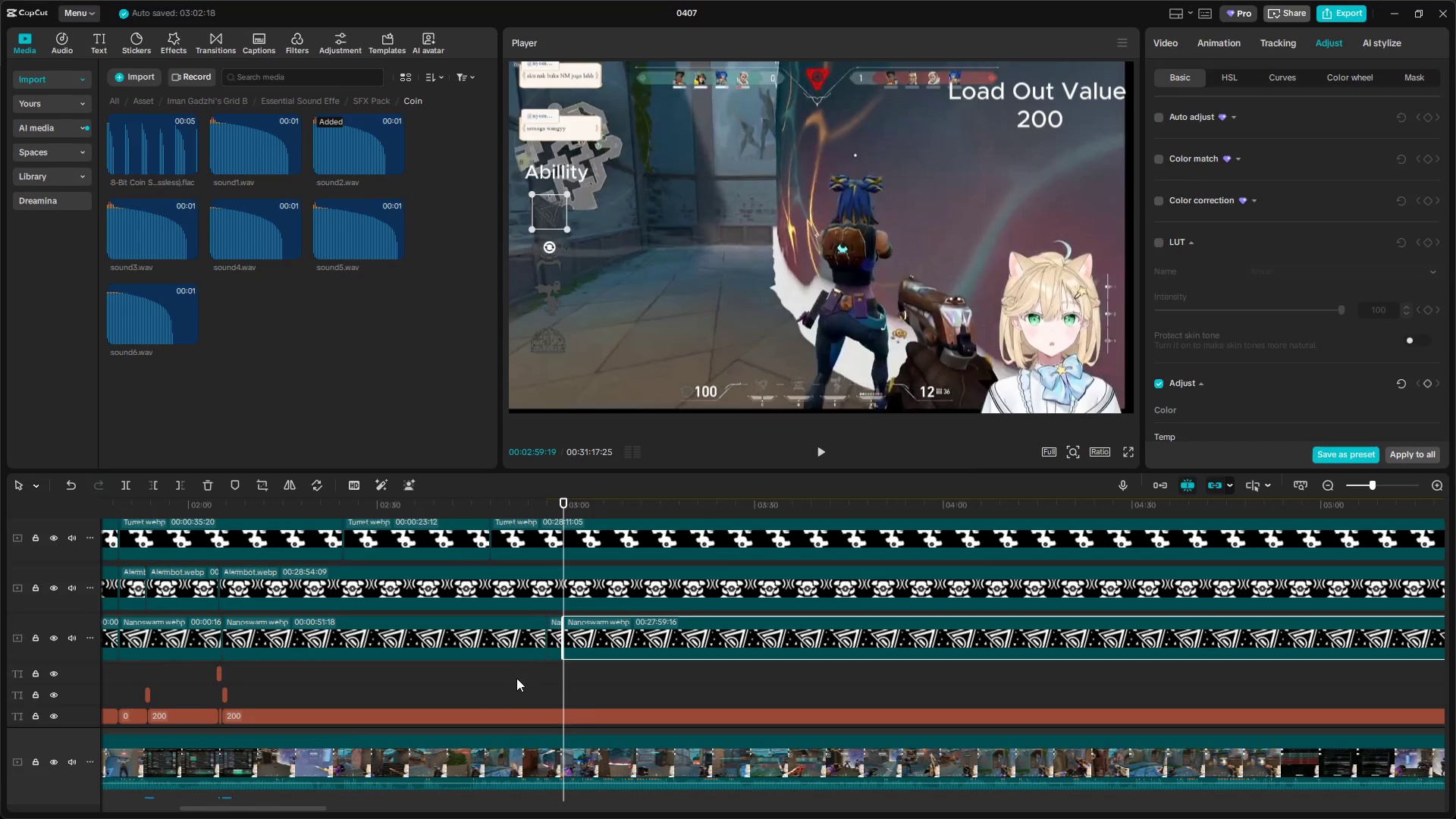 
key(Space)
 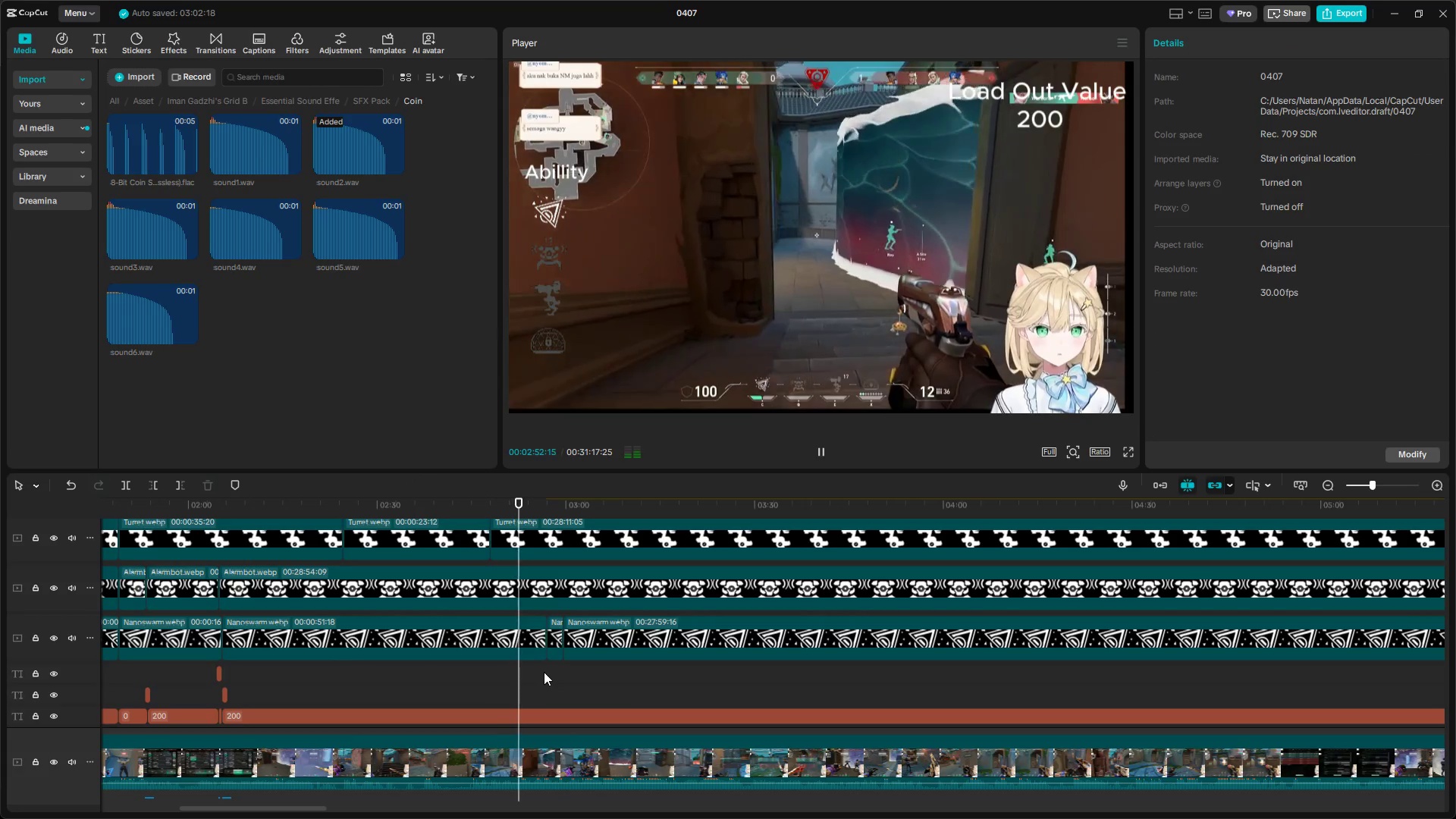 
hold_key(key=ControlLeft, duration=1.06)
 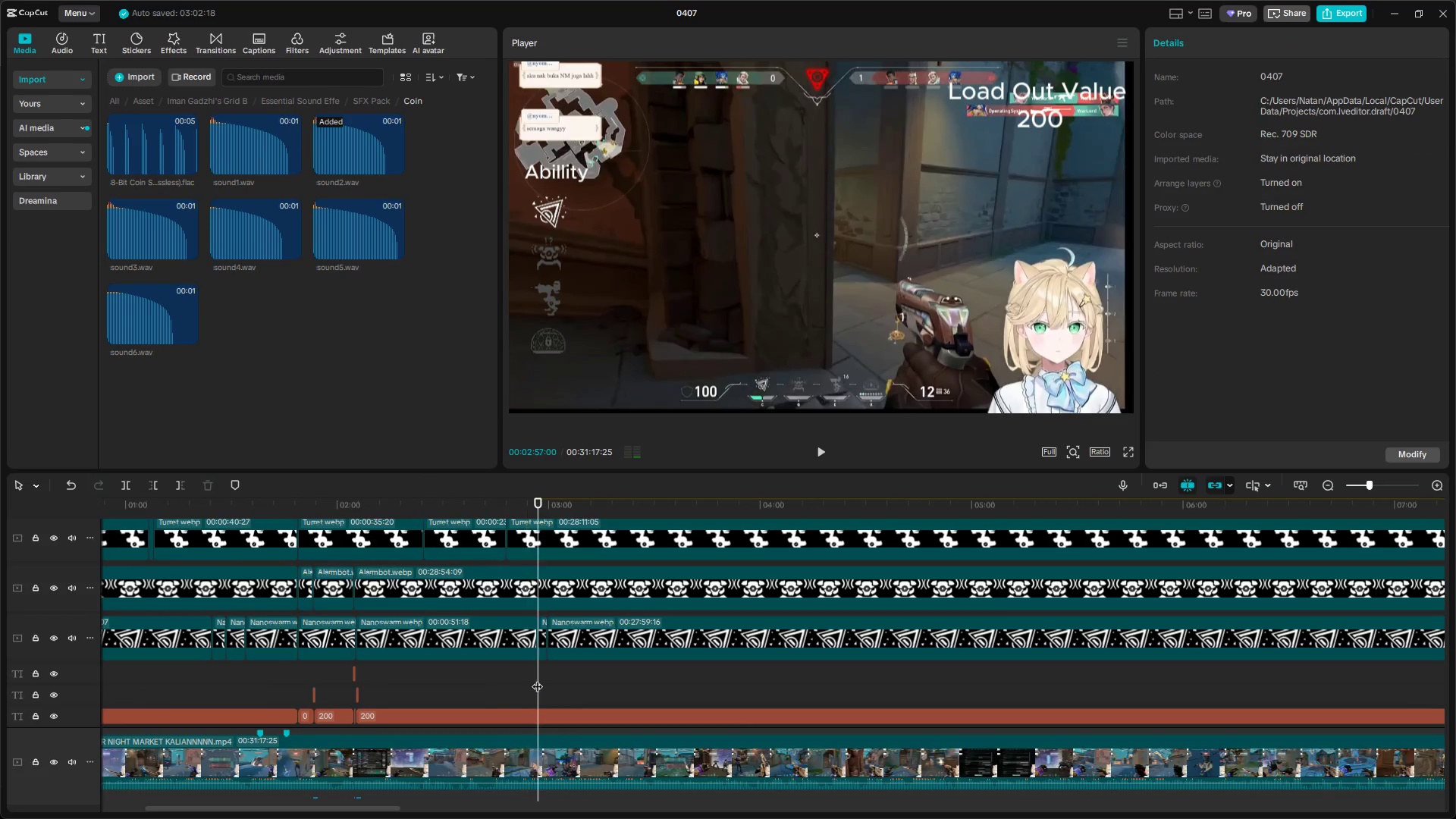 
key(Space)
 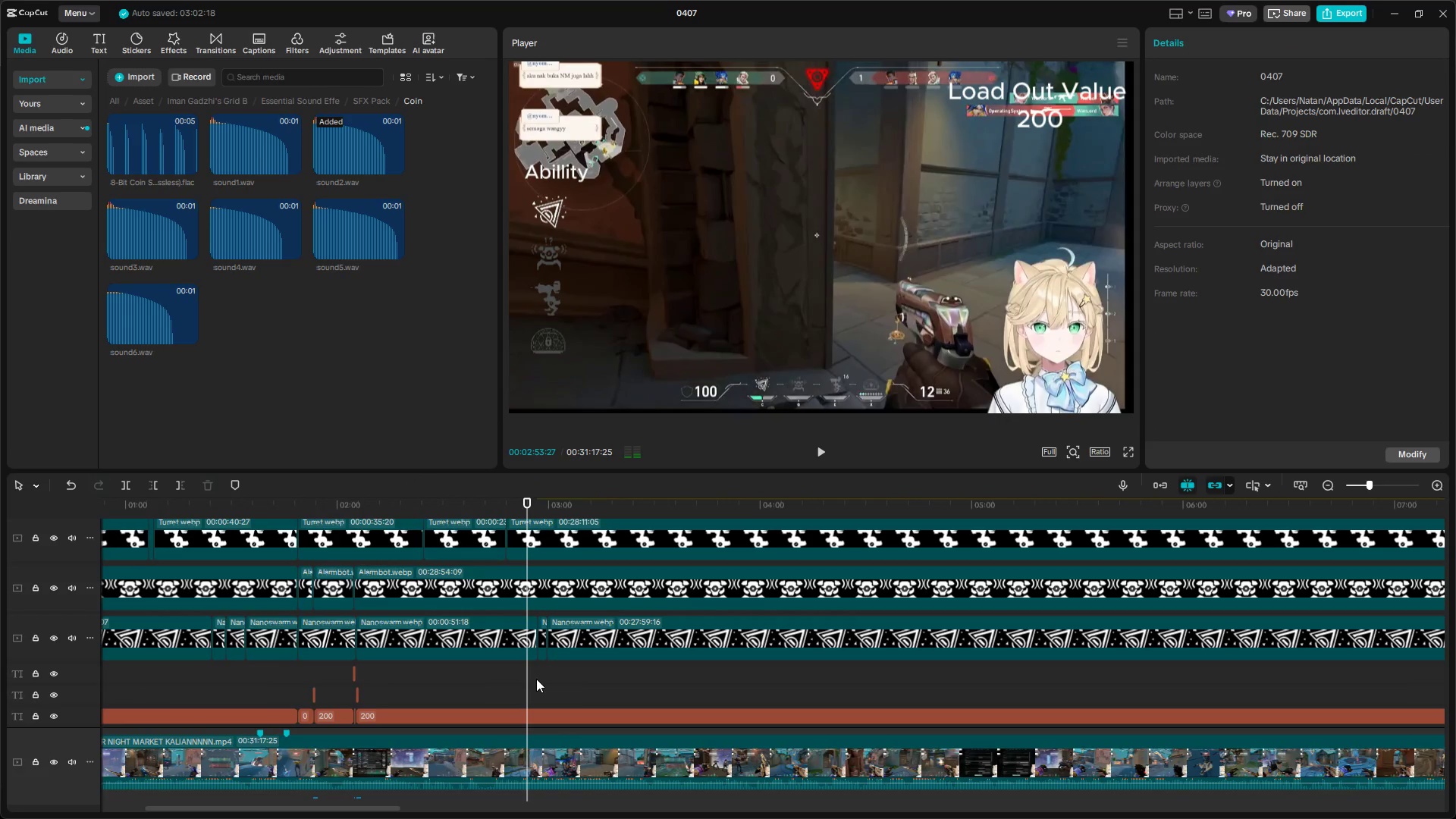 
scroll: coordinate [578, 686], scroll_direction: down, amount: 5.0
 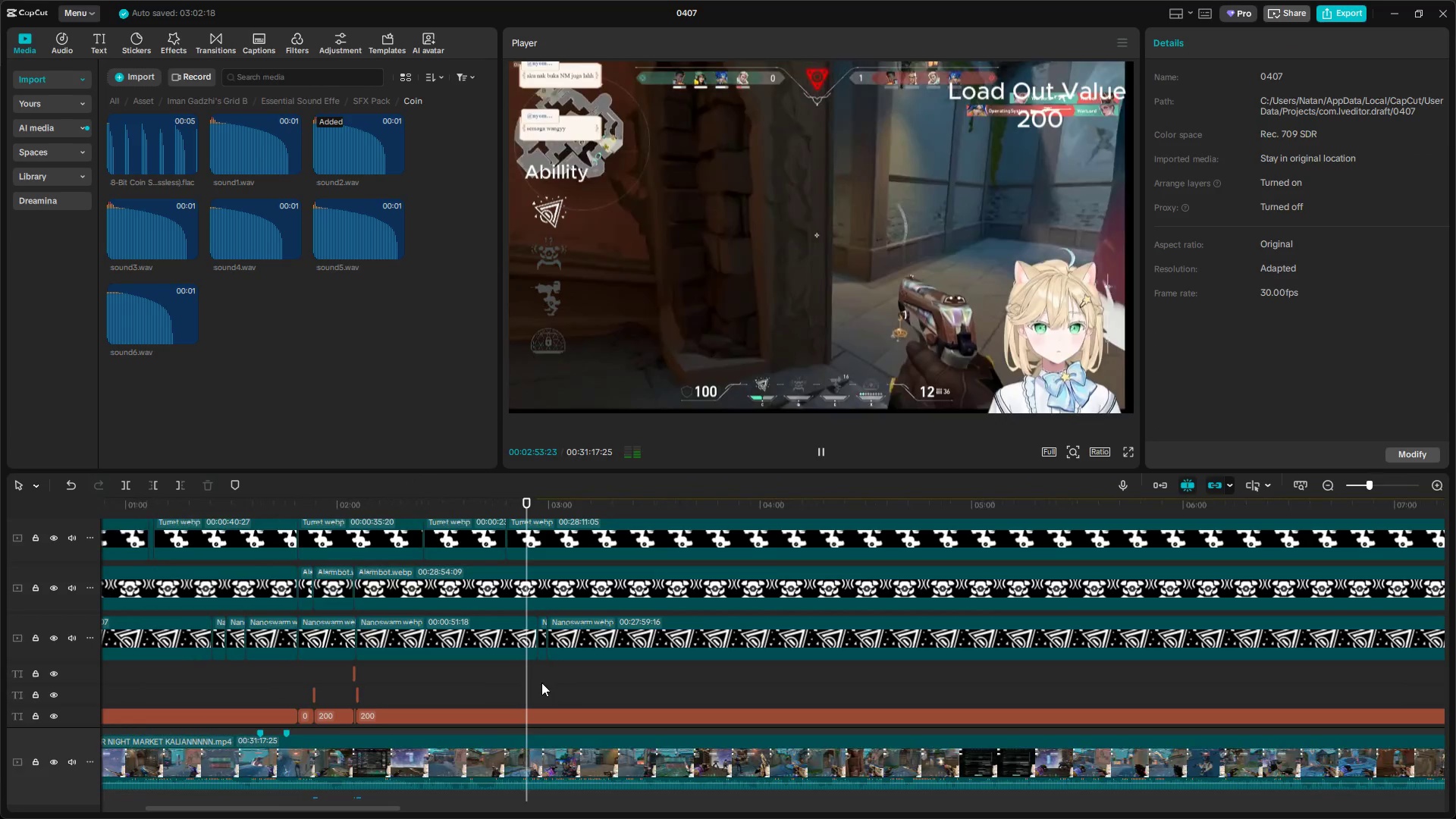 
left_click([536, 679])
 